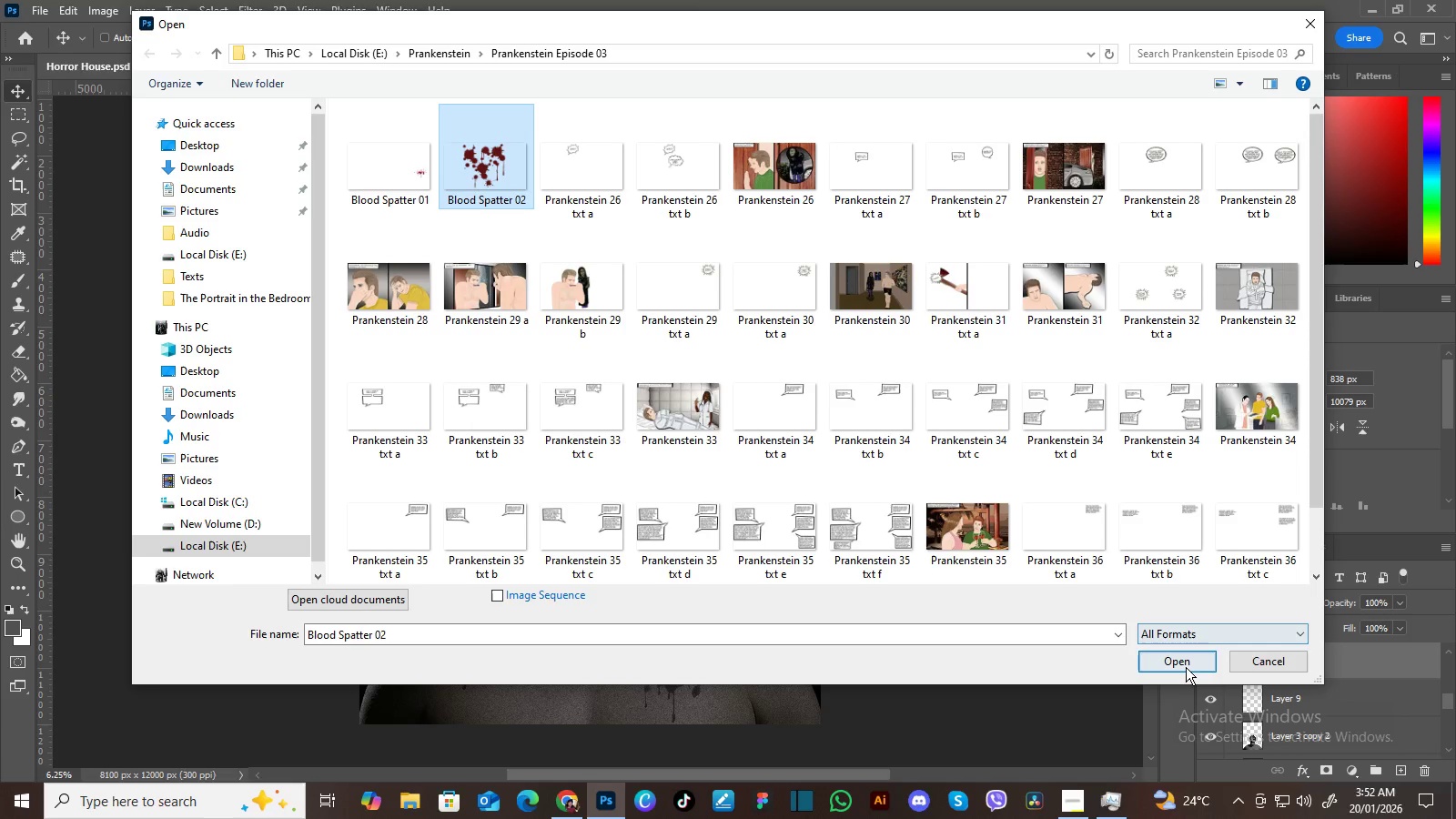 
left_click([1186, 662])
 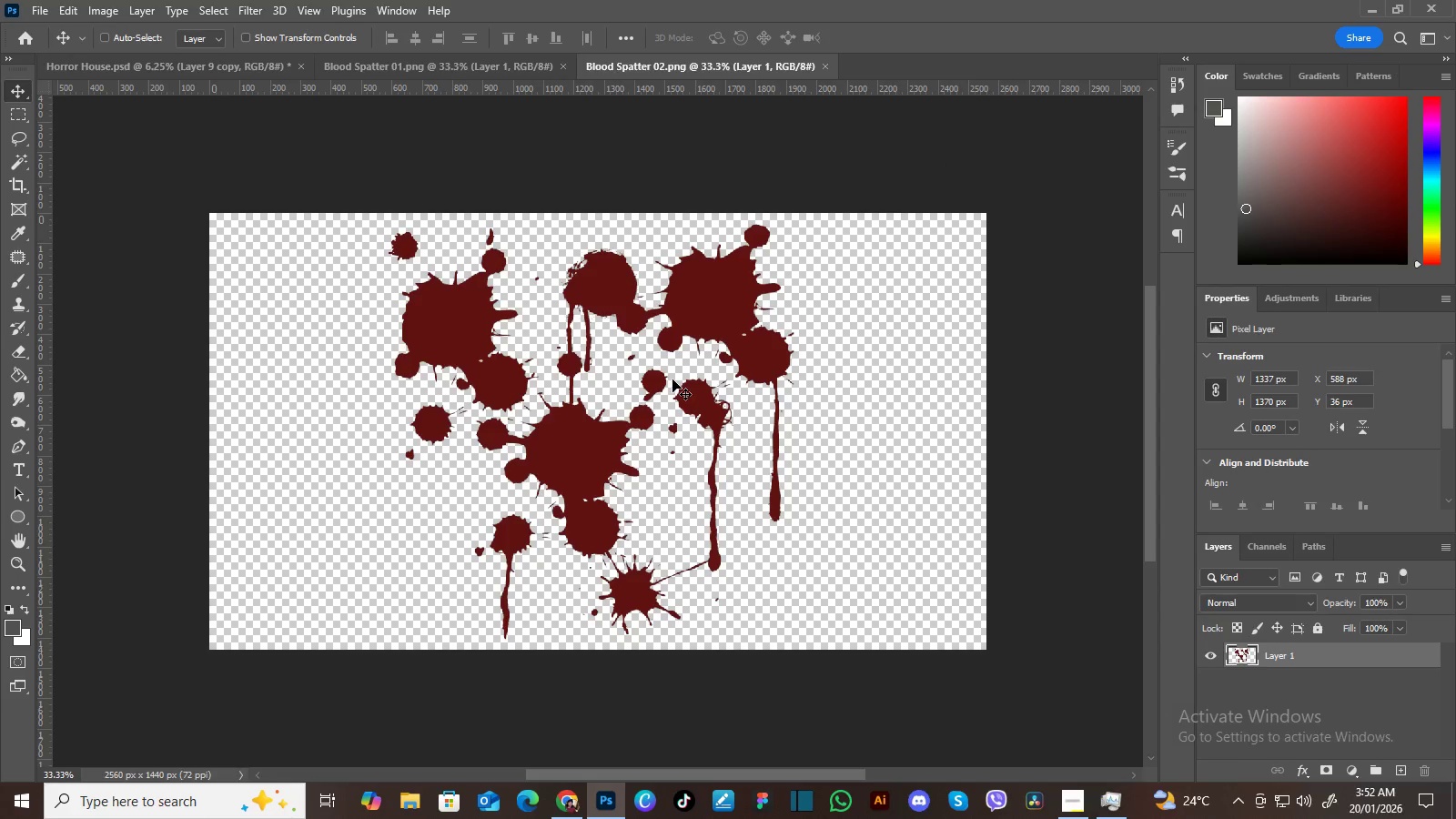 
left_click_drag(start_coordinate=[678, 307], to_coordinate=[554, 242])
 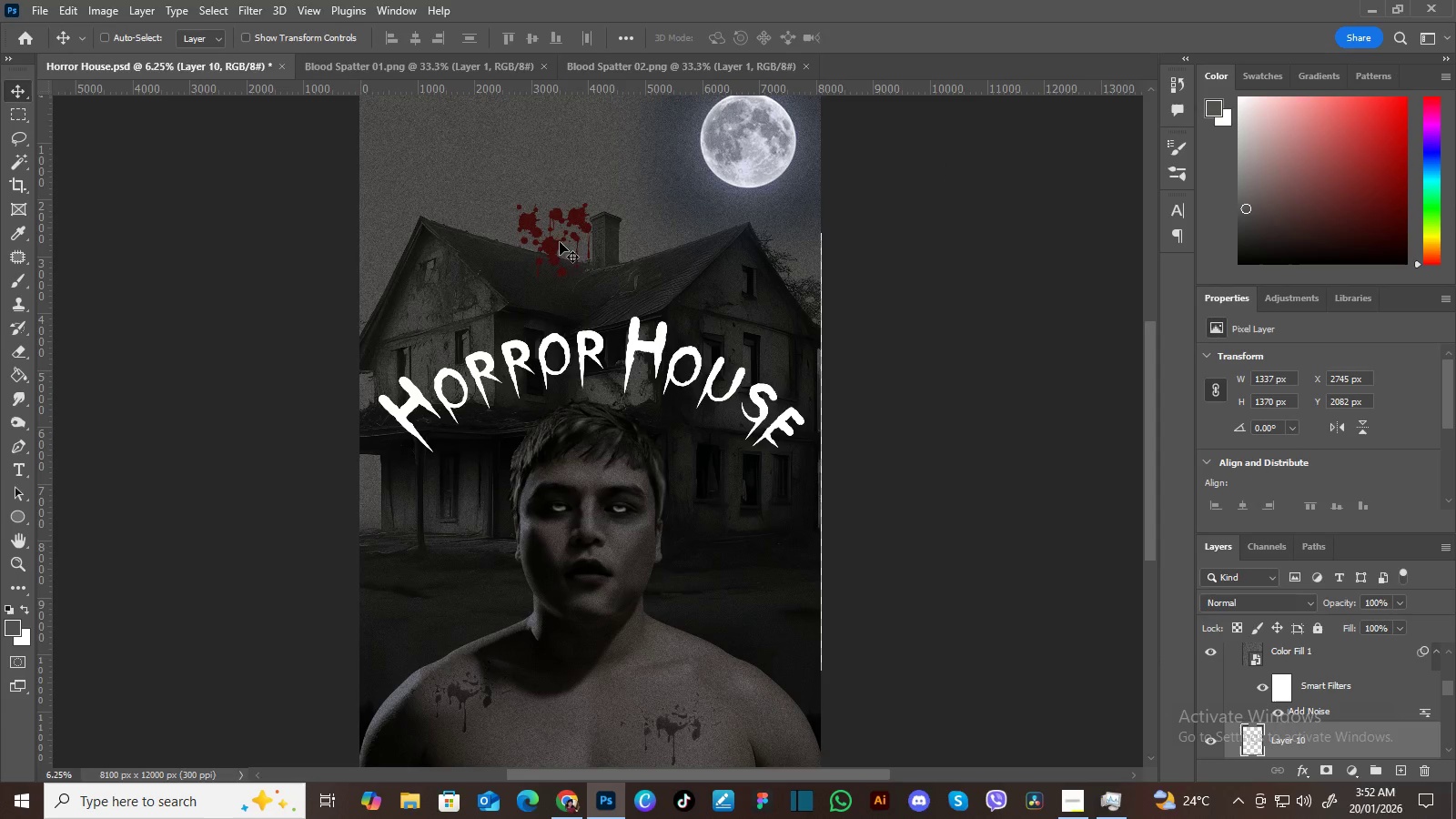 
left_click_drag(start_coordinate=[556, 247], to_coordinate=[494, 378])
 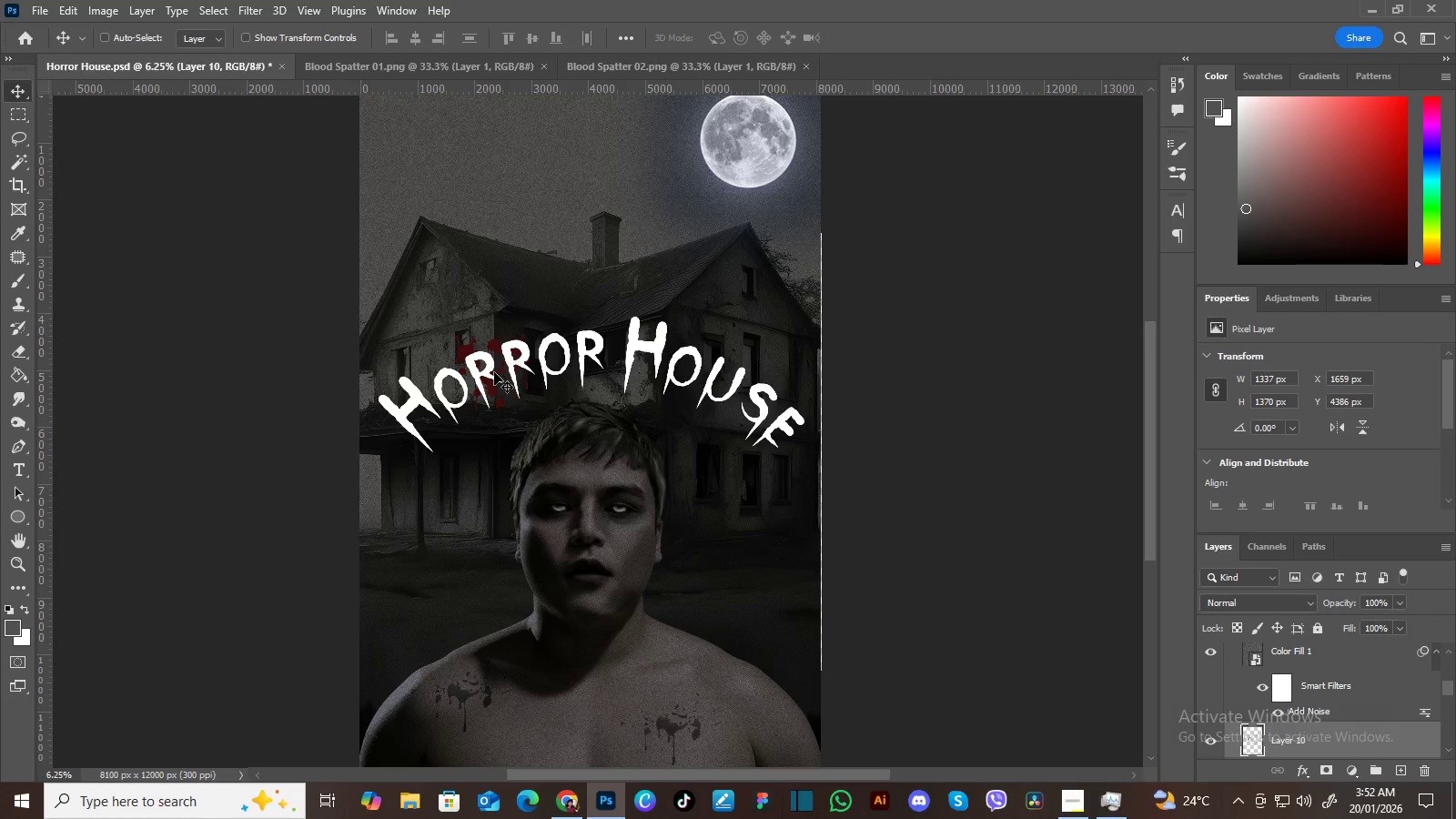 
key(Control+Shift+BracketRight)
 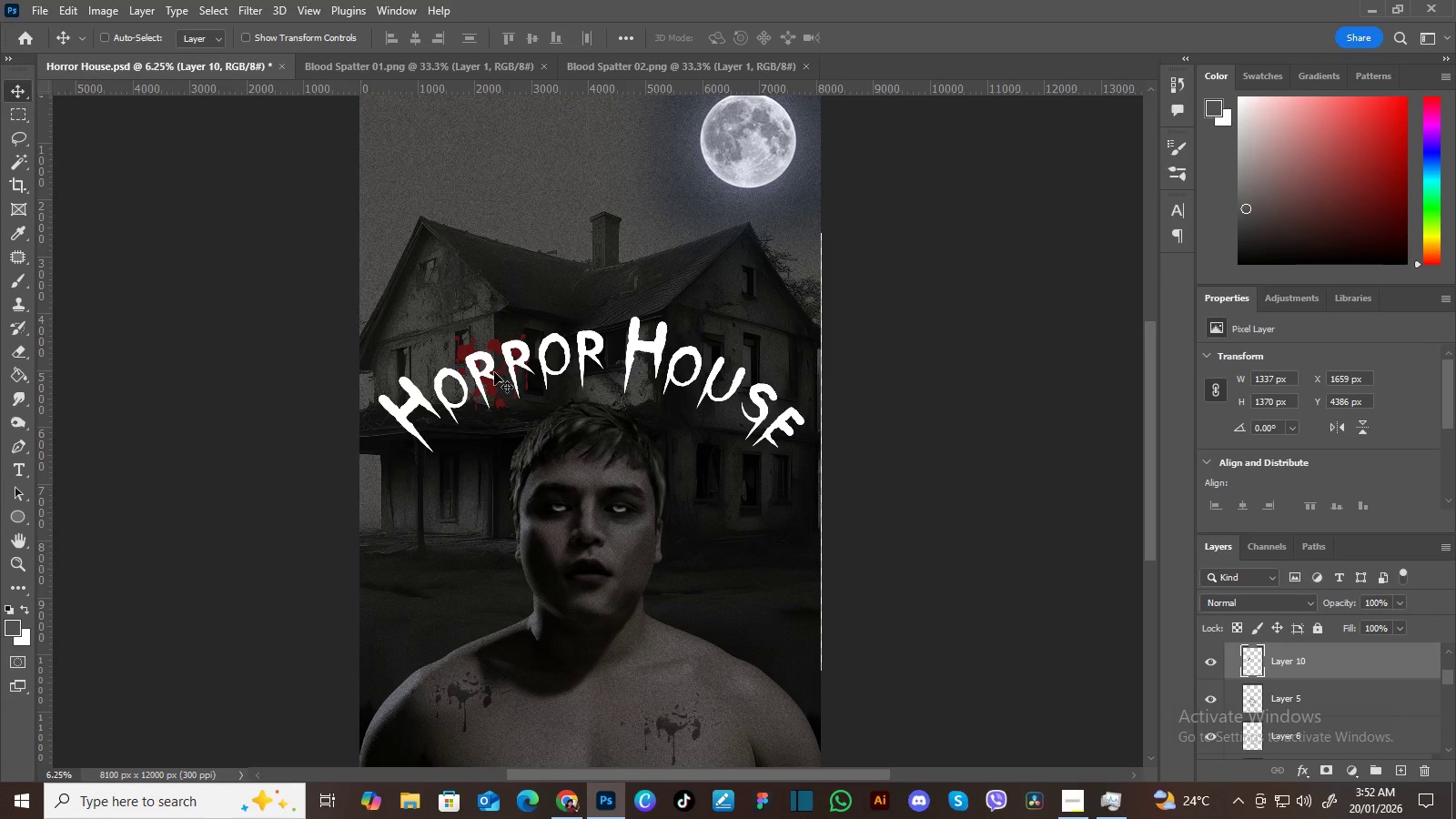 
key(Control+Shift+BracketRight)
 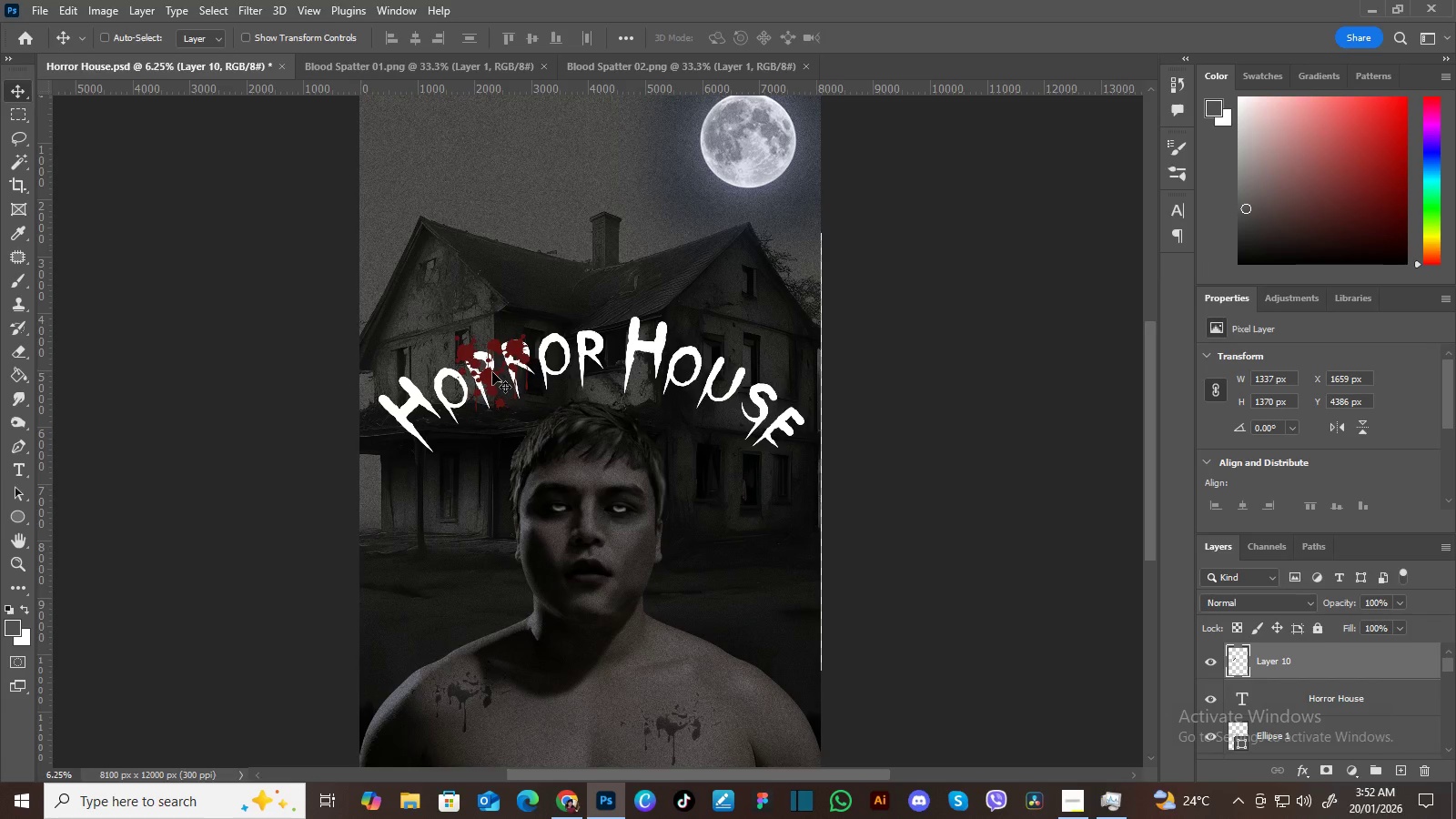 
left_click_drag(start_coordinate=[492, 372], to_coordinate=[713, 355])
 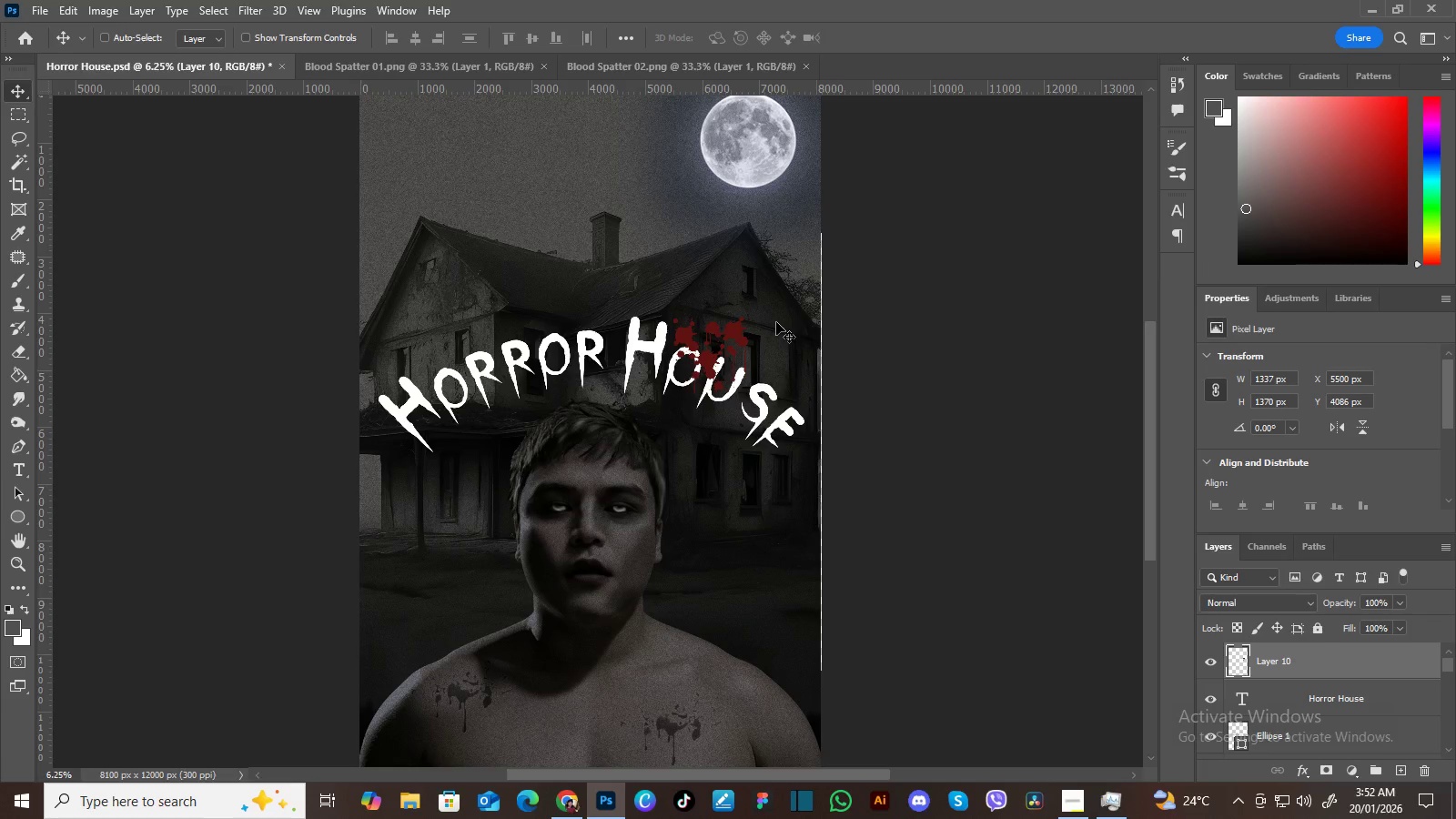 
hold_key(key=ControlLeft, duration=0.62)
 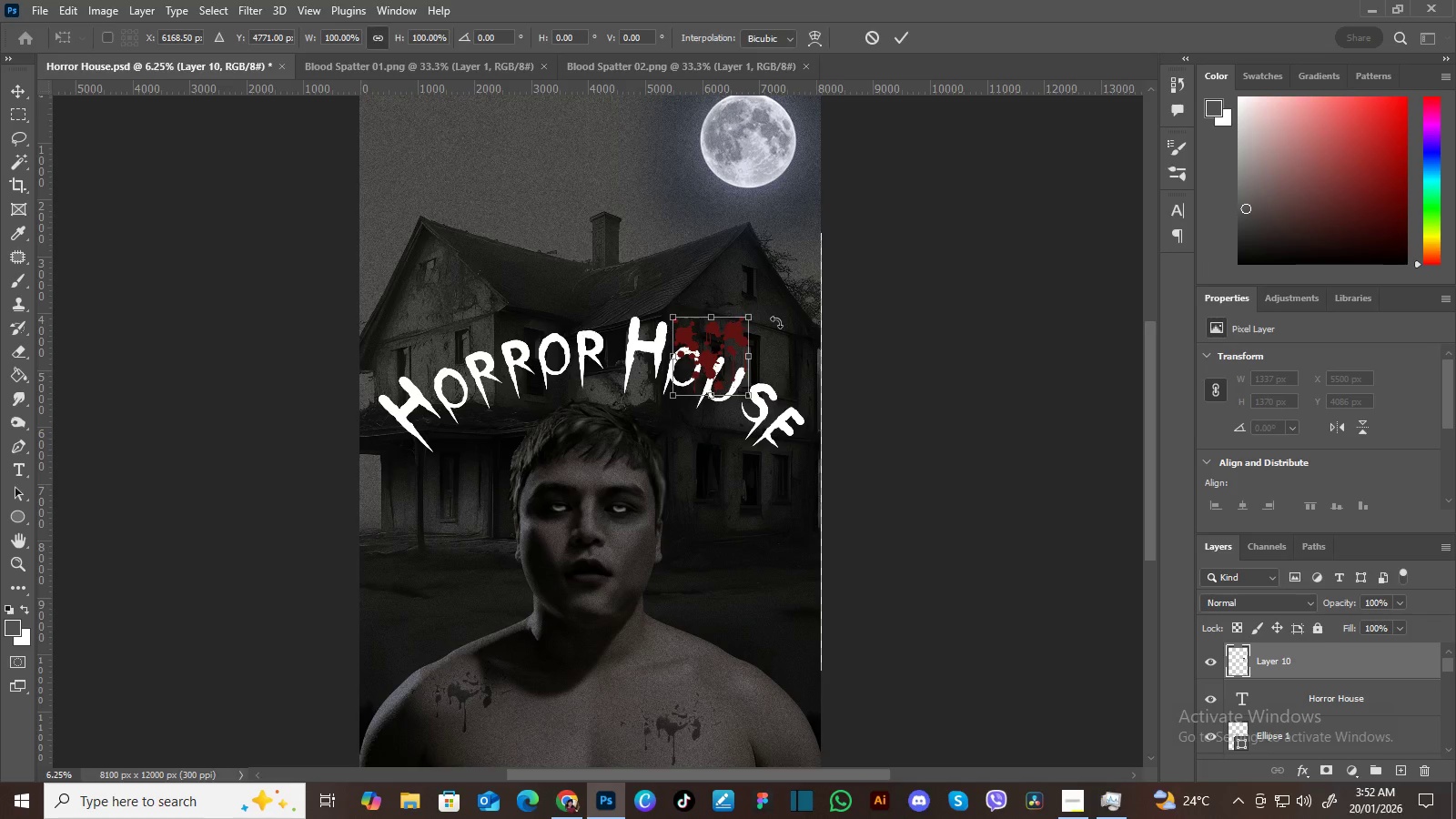 
key(T)
 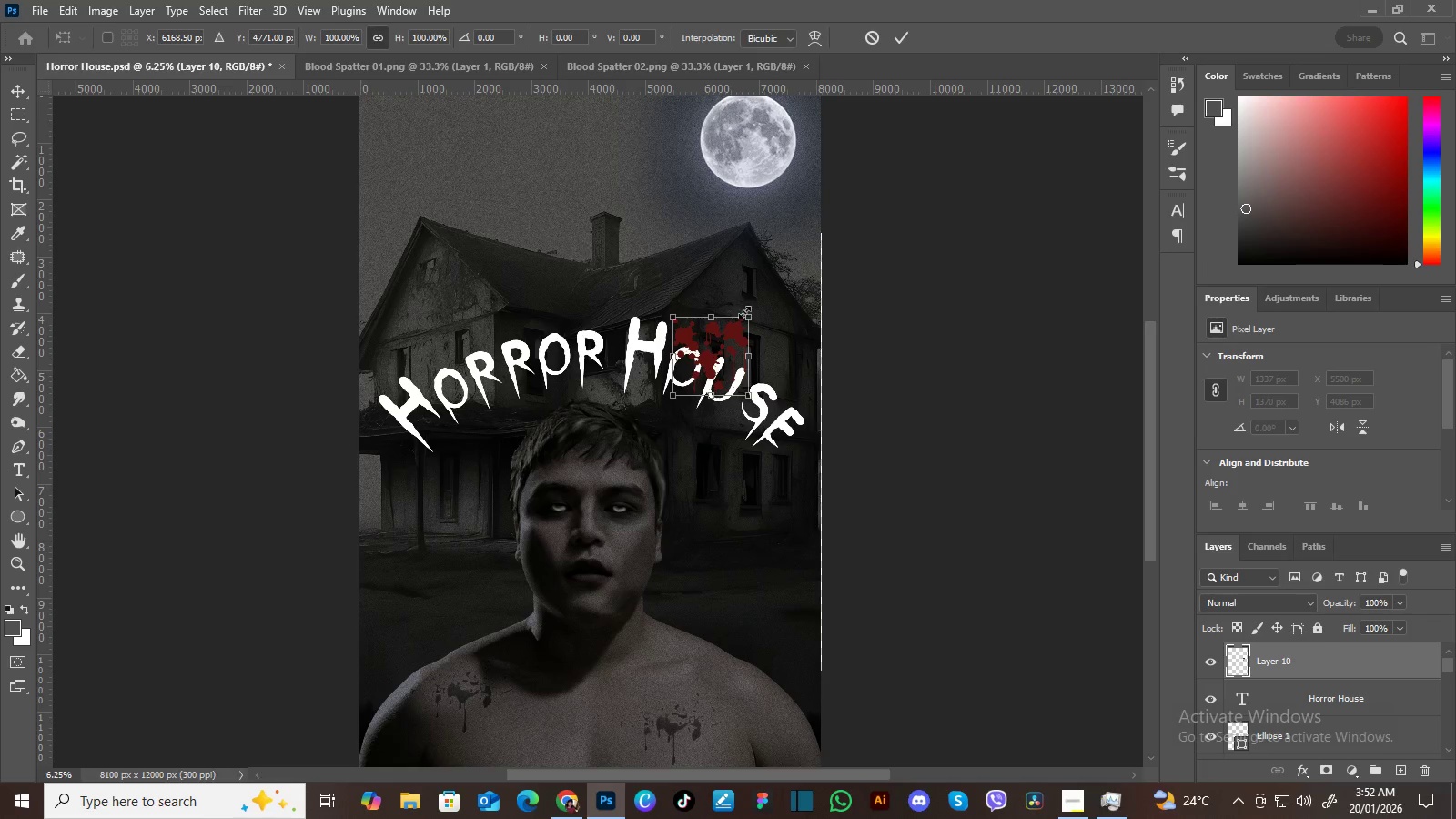 
left_click_drag(start_coordinate=[754, 312], to_coordinate=[731, 336])
 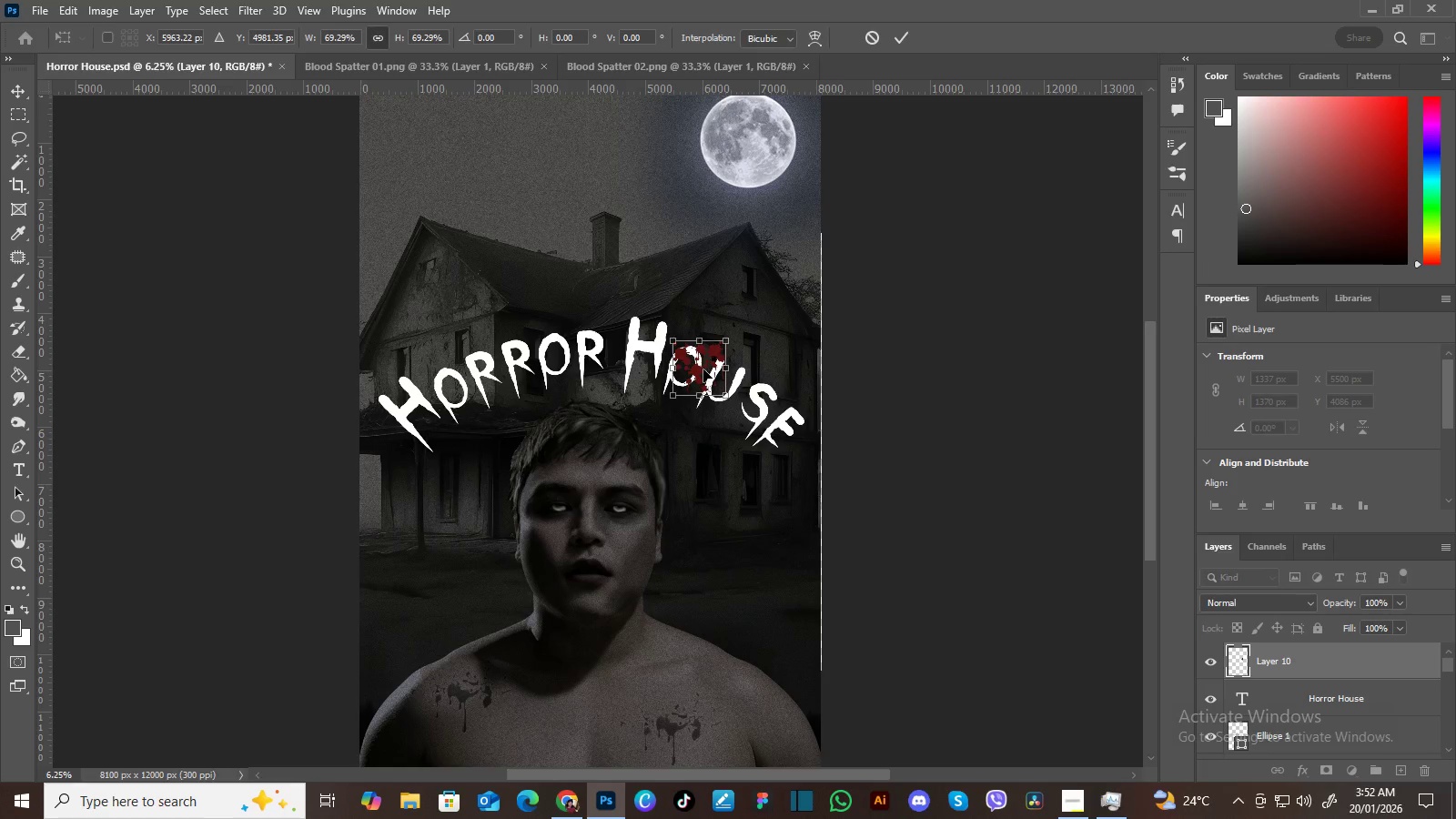 
left_click_drag(start_coordinate=[700, 369], to_coordinate=[427, 402])
 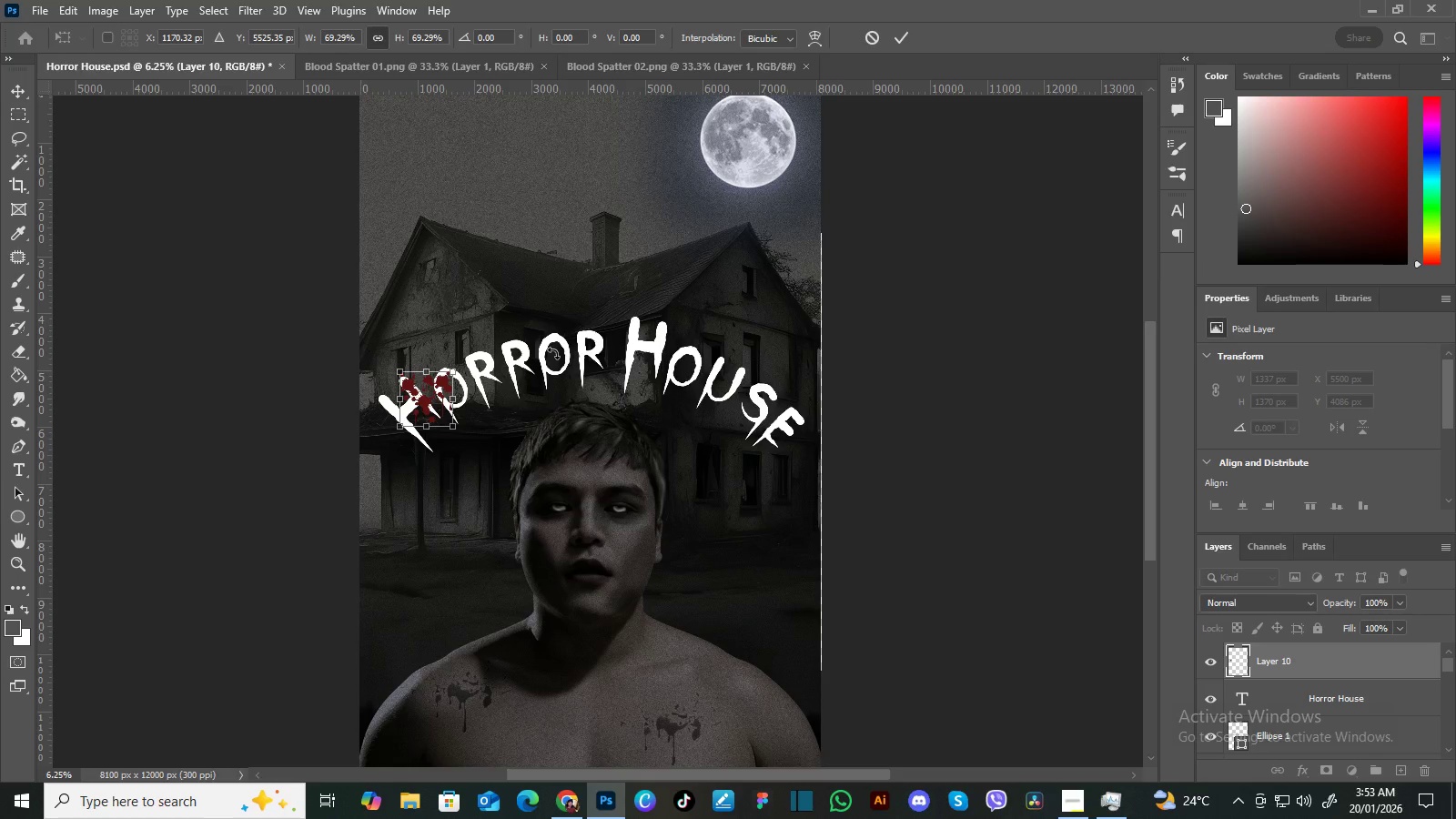 
key(Enter)
 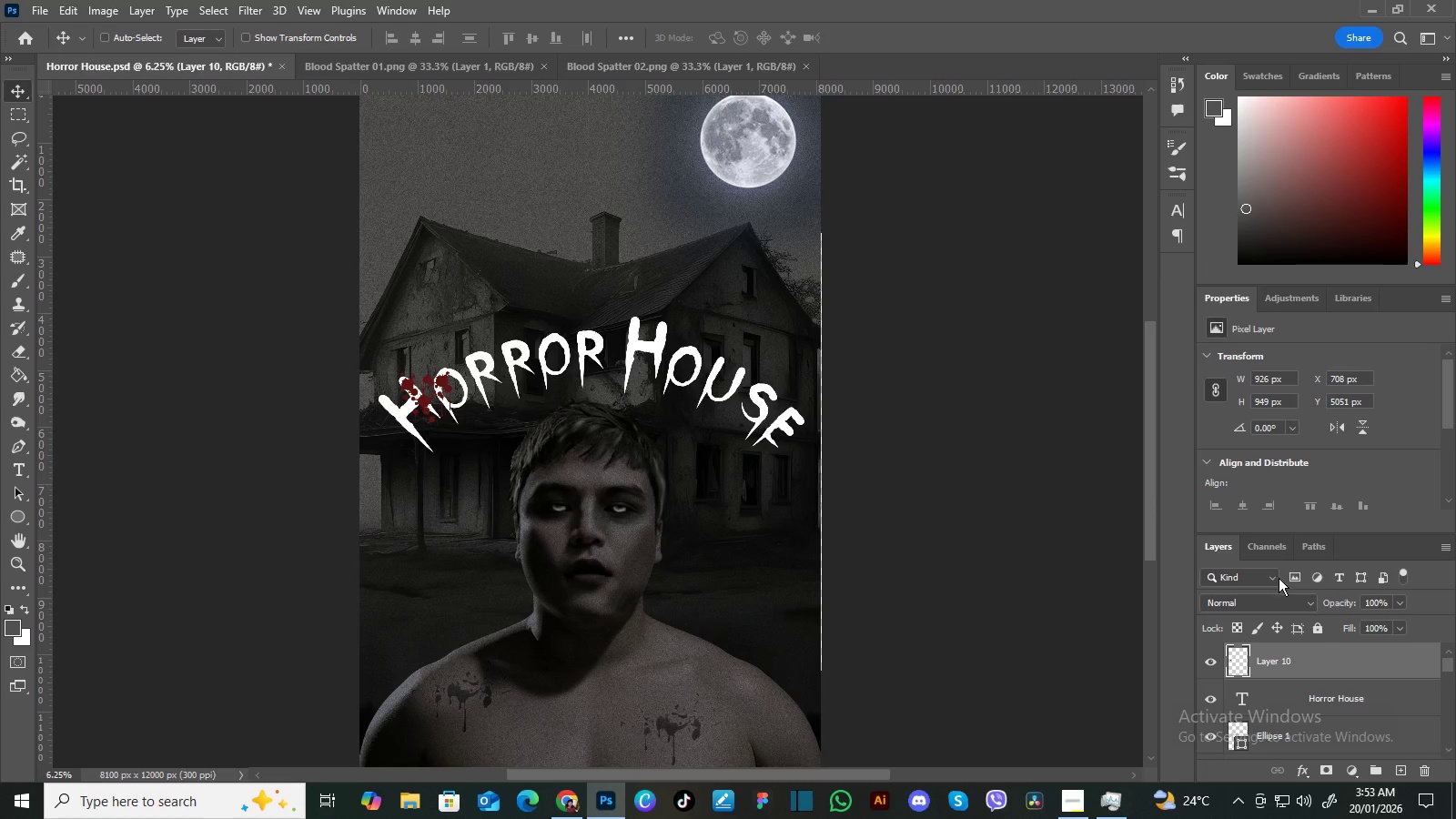 
left_click([1314, 603])
 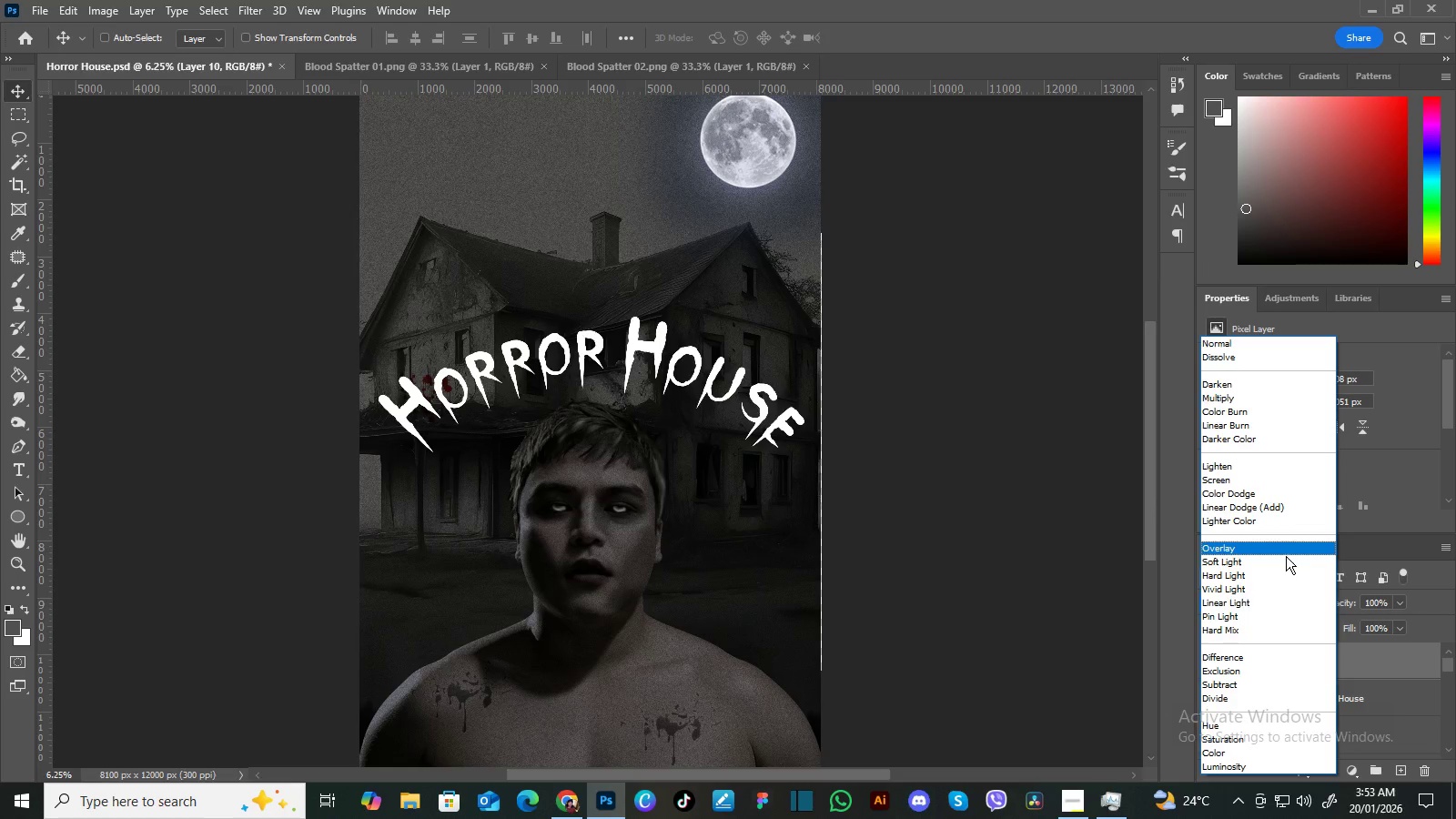 
left_click([1285, 563])
 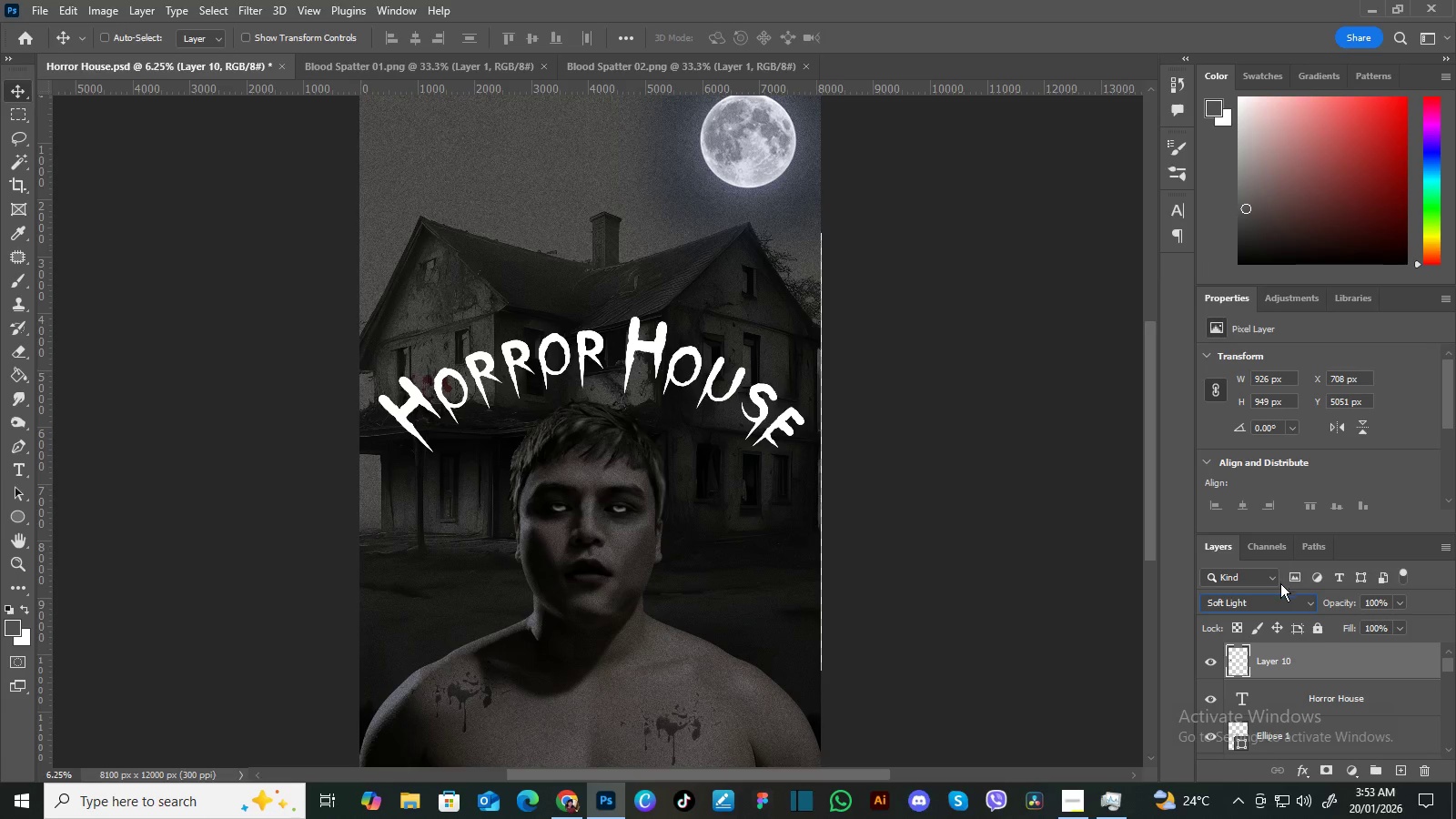 
left_click([1307, 600])
 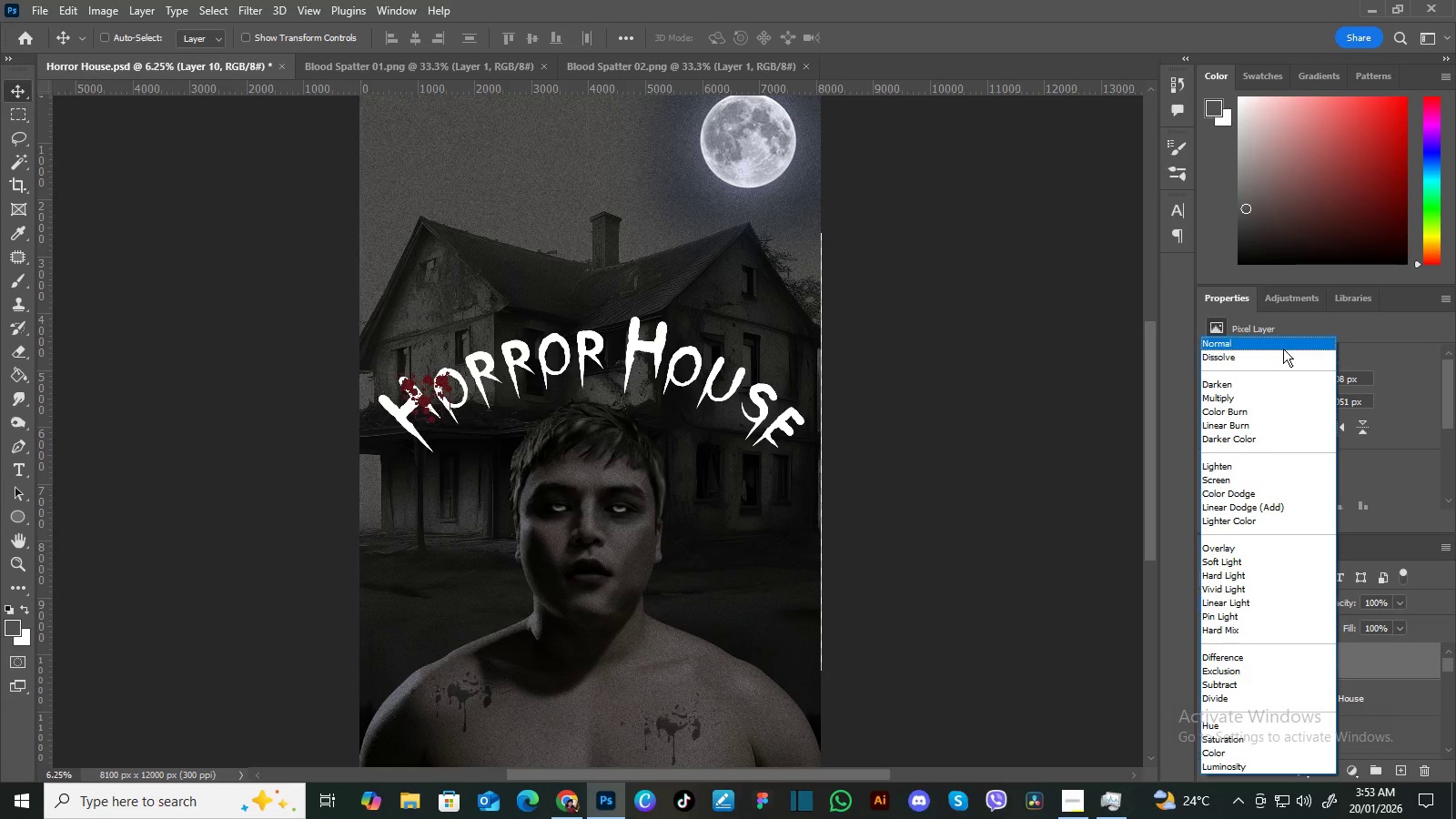 
left_click([1283, 348])
 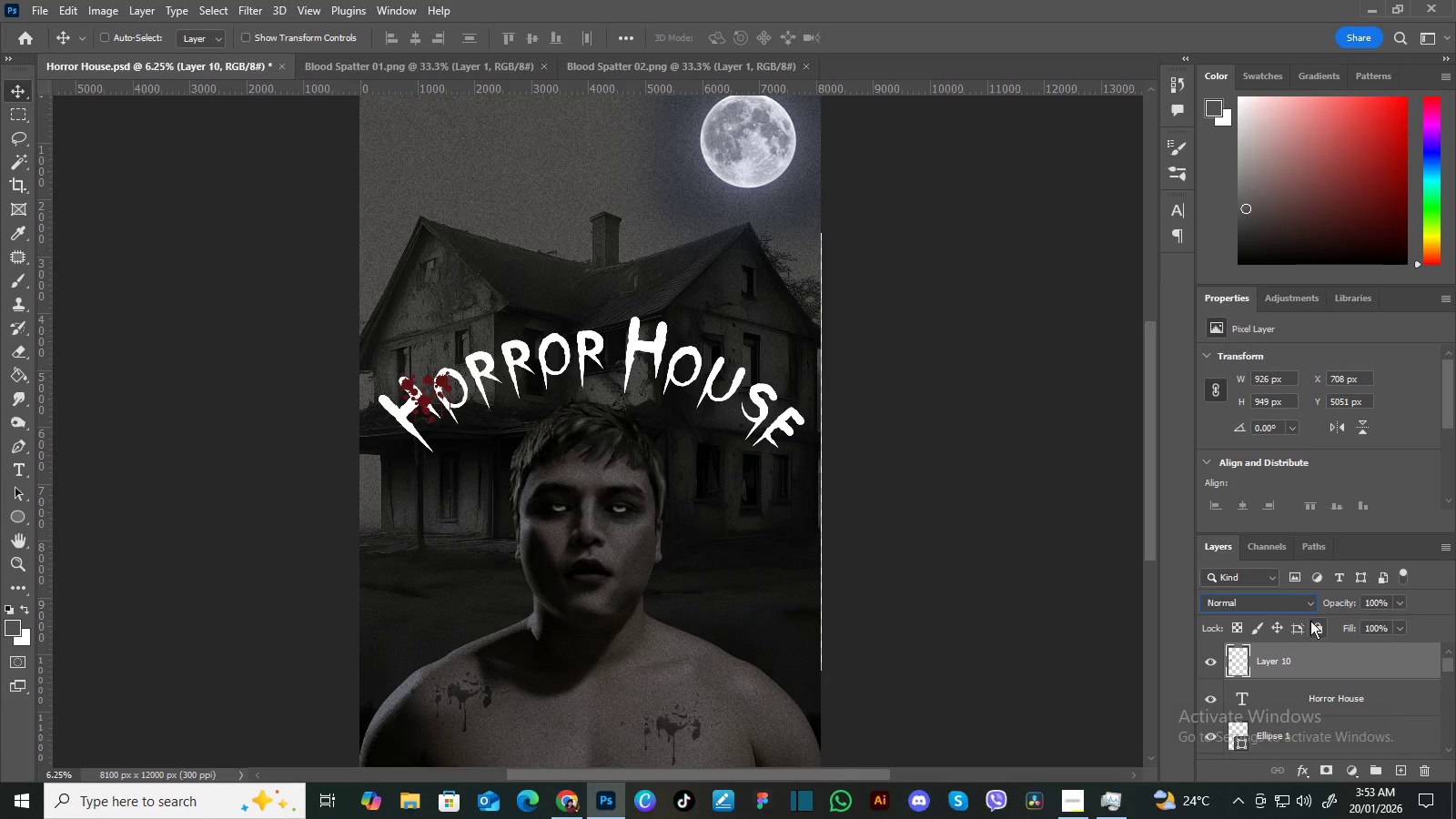 
left_click([1315, 602])
 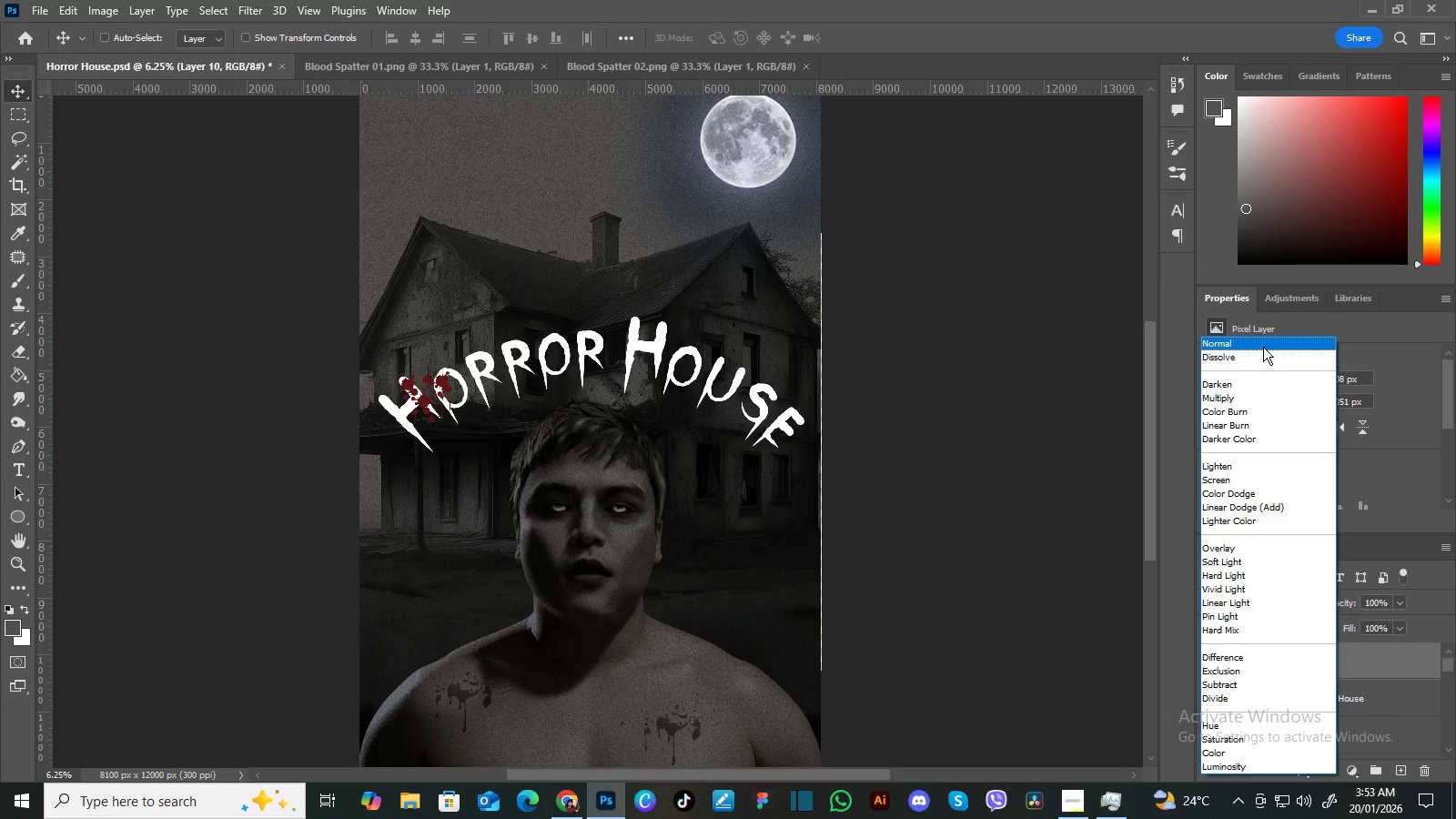 
wait(8.06)
 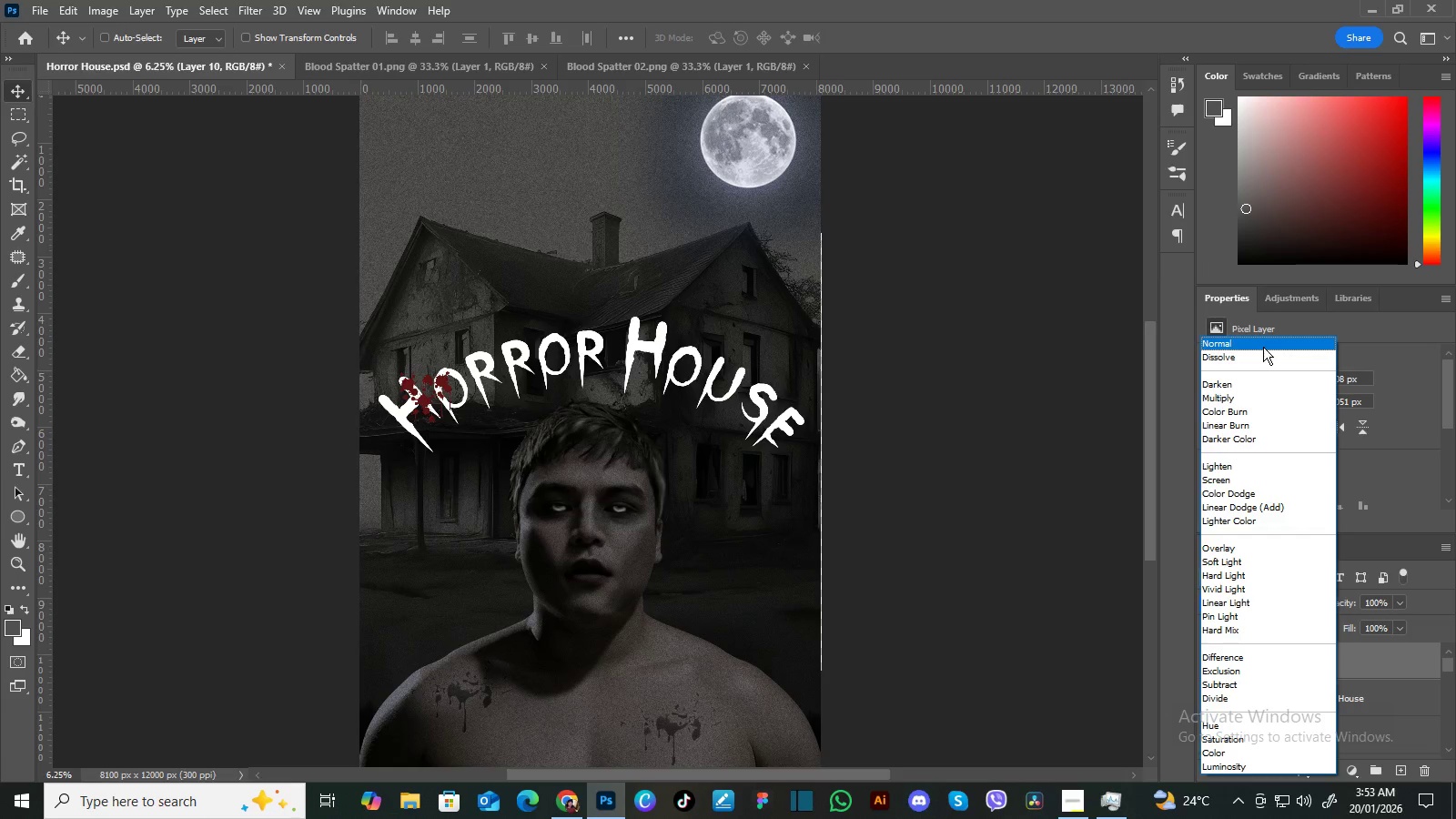 
left_click([1265, 354])
 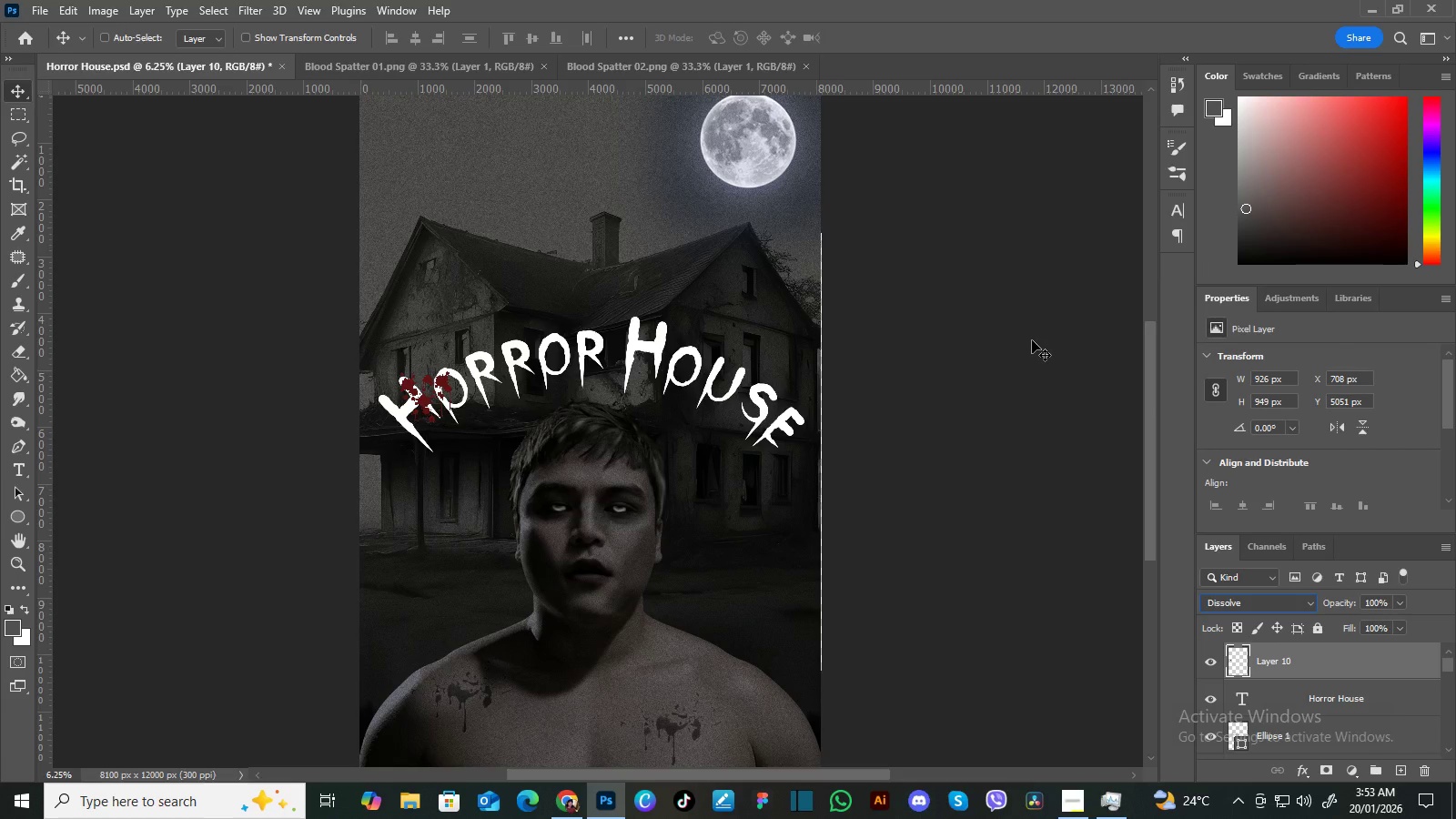 
key(Control+Equal)
 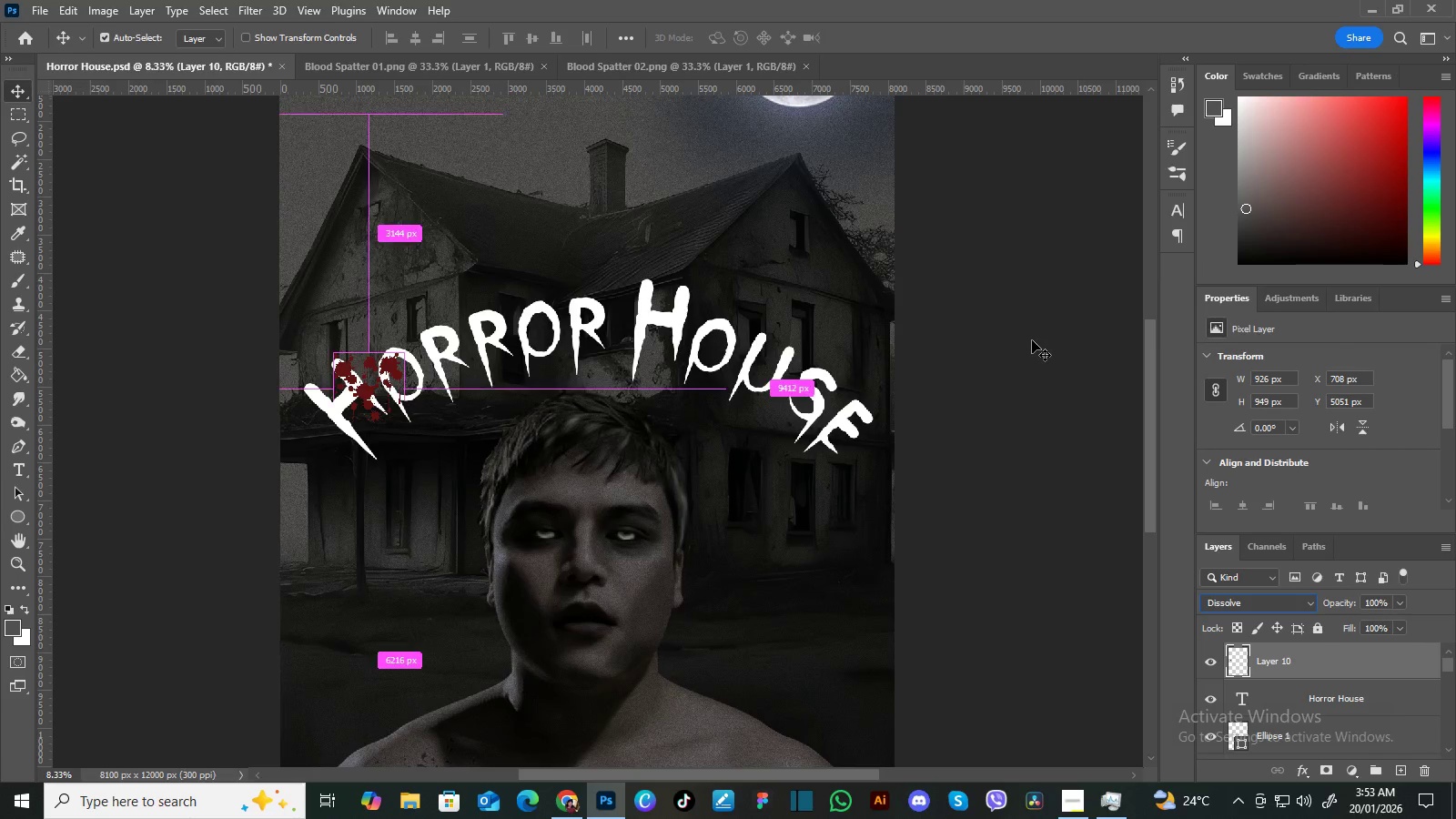 
key(Control+Equal)
 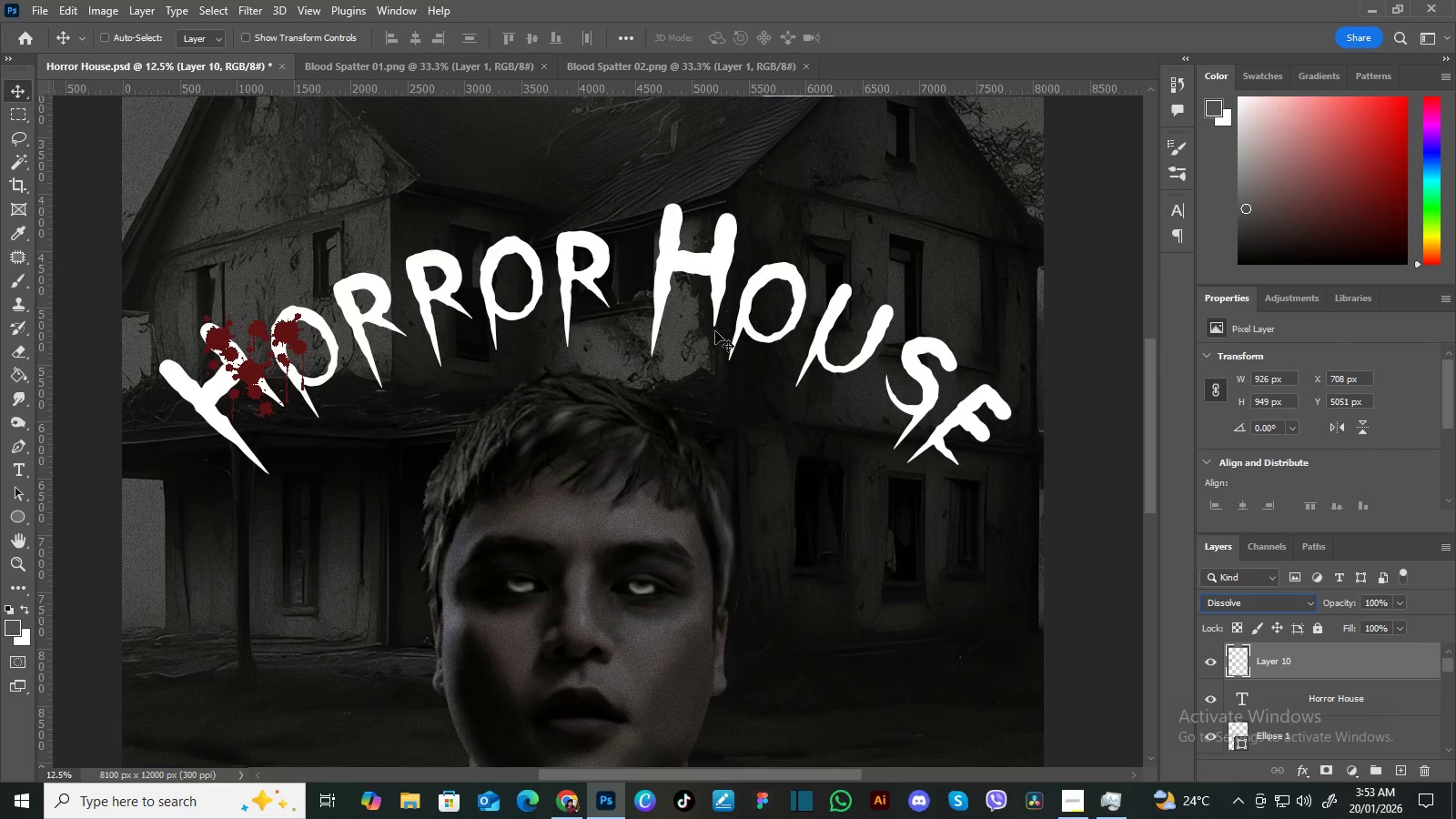 
hold_key(key=Space, duration=1.52)
 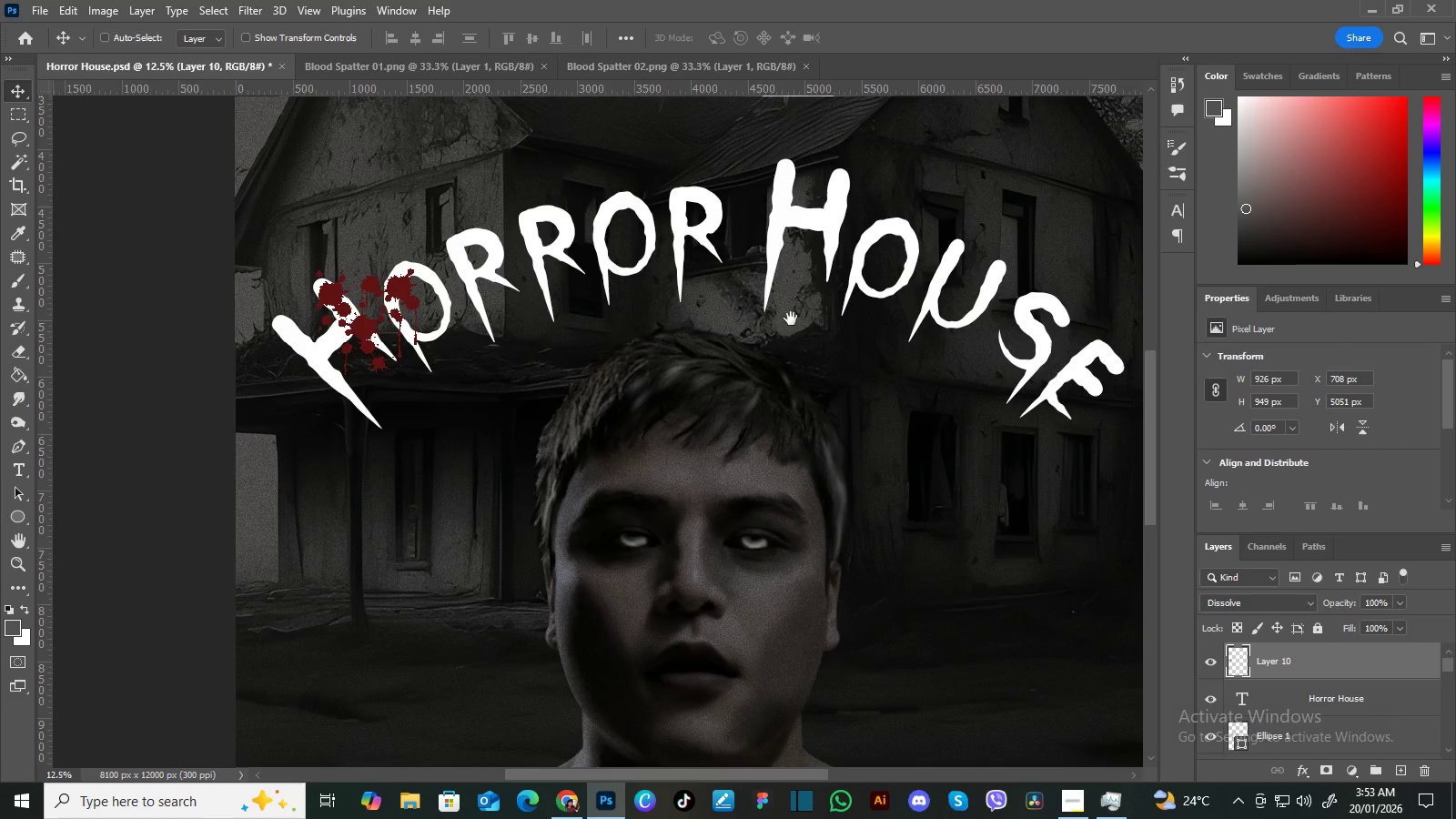 
left_click_drag(start_coordinate=[691, 349], to_coordinate=[760, 285])
 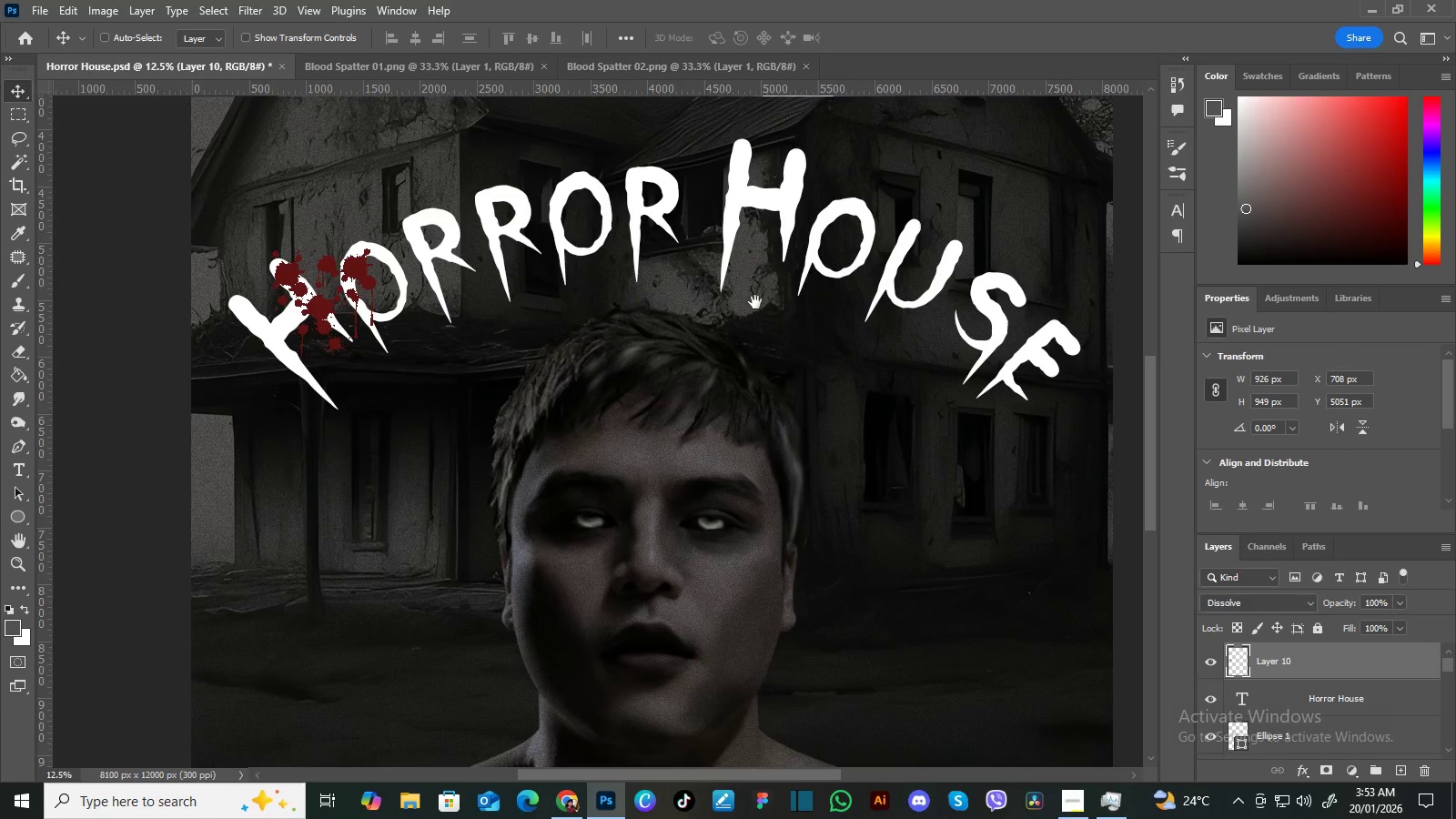 
left_click_drag(start_coordinate=[755, 302], to_coordinate=[791, 312])
 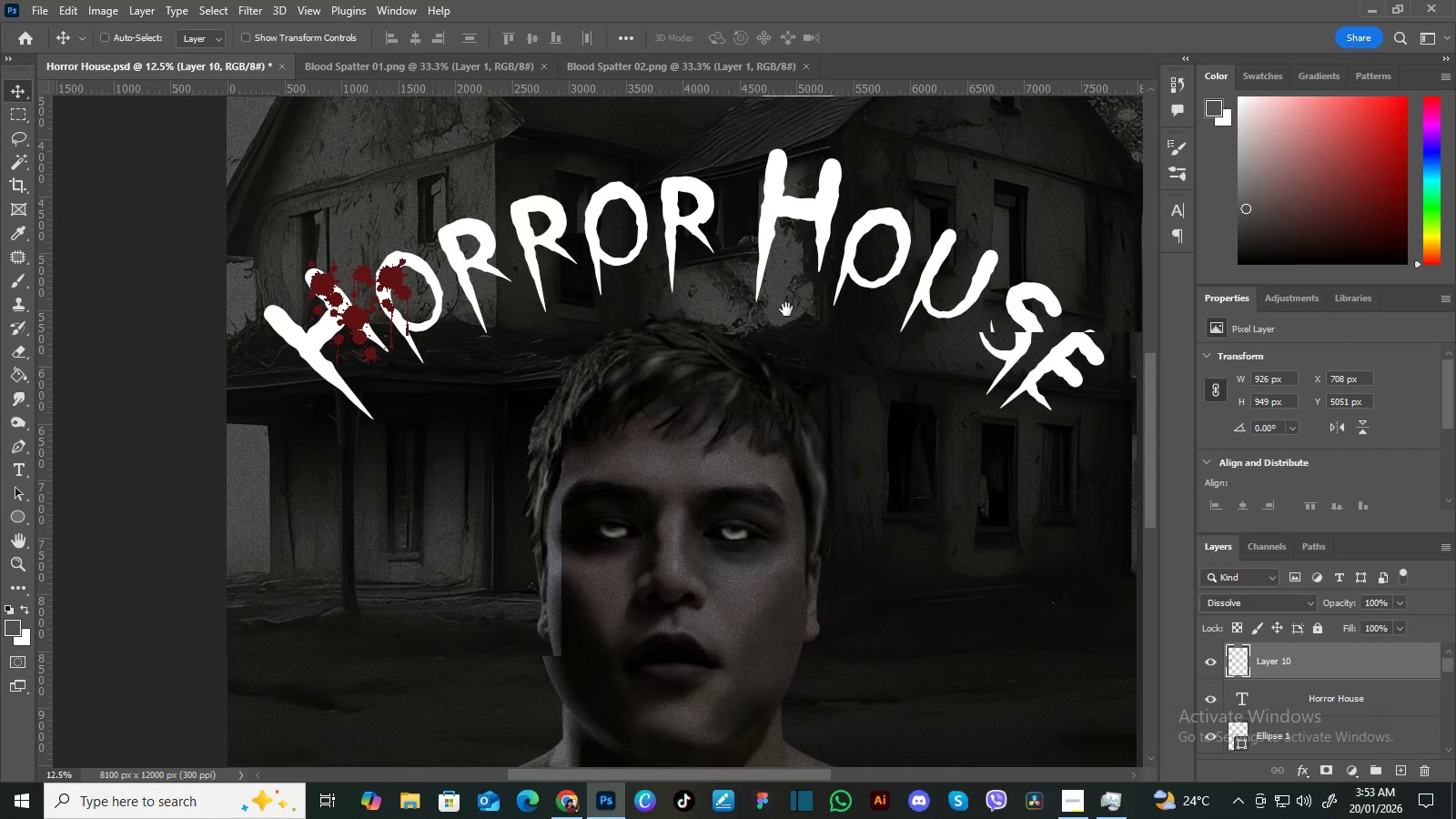 
hold_key(key=Space, duration=1.51)
 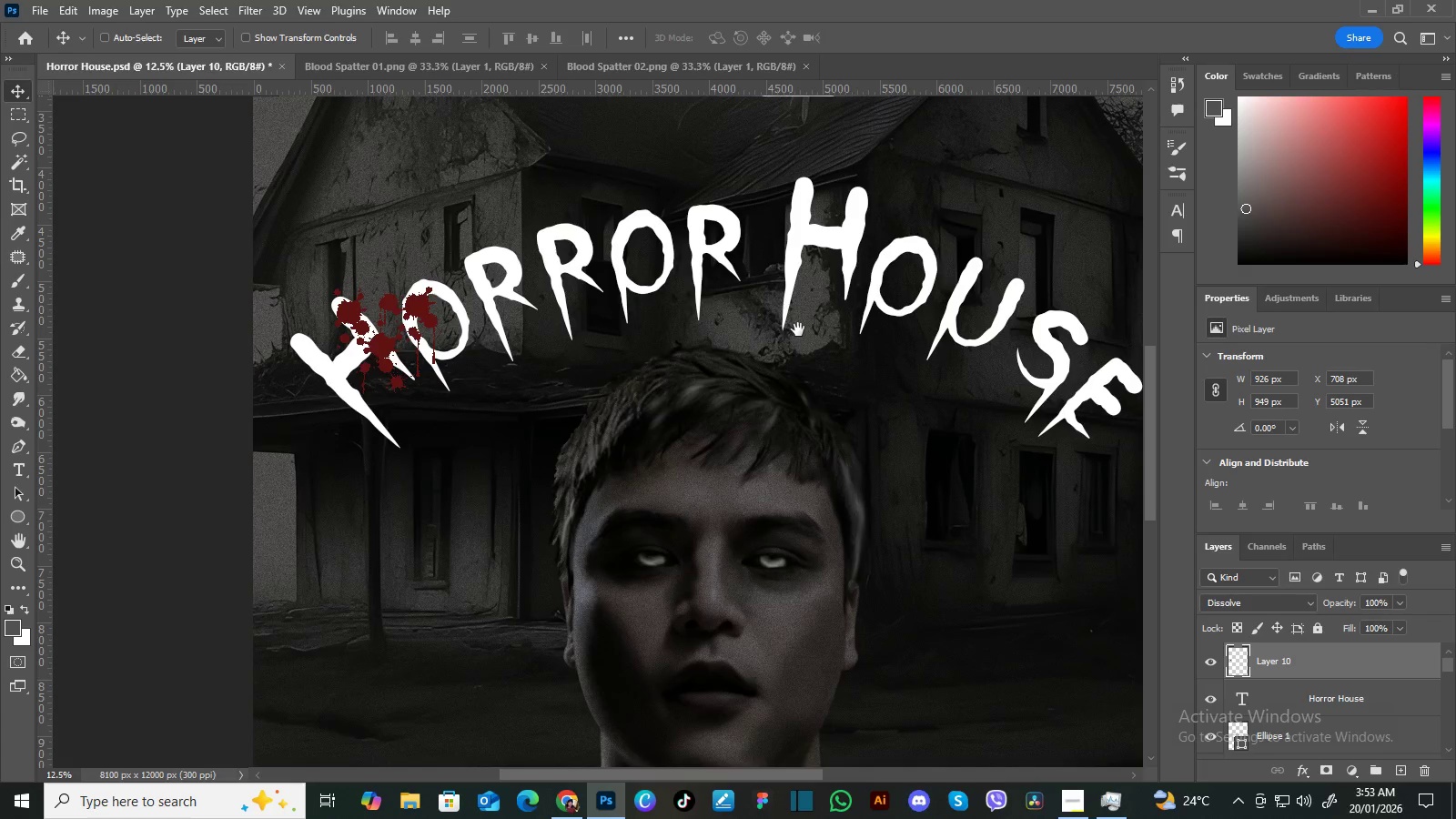 
left_click_drag(start_coordinate=[785, 309], to_coordinate=[794, 319])
 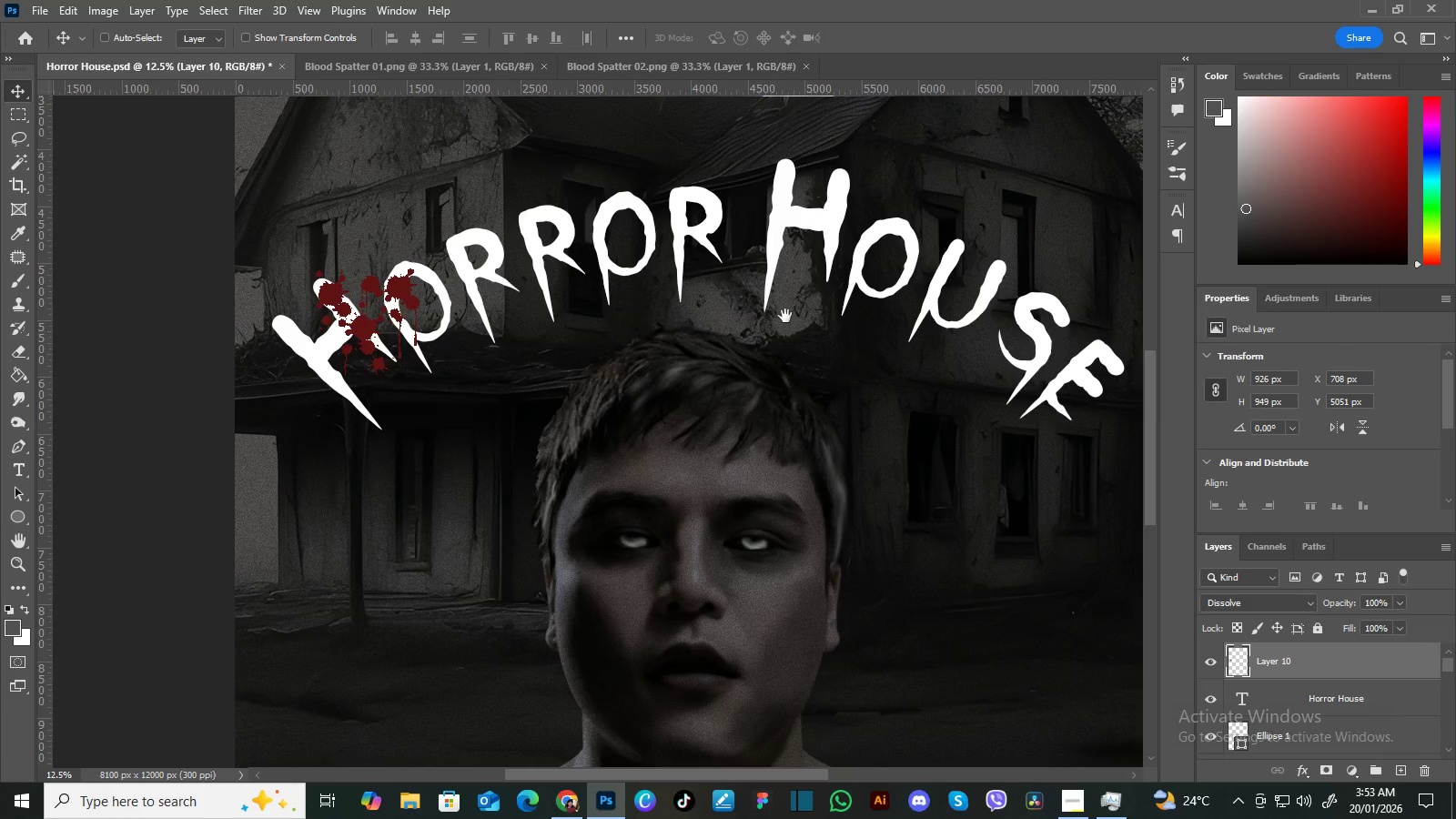 
left_click_drag(start_coordinate=[785, 316], to_coordinate=[795, 326])
 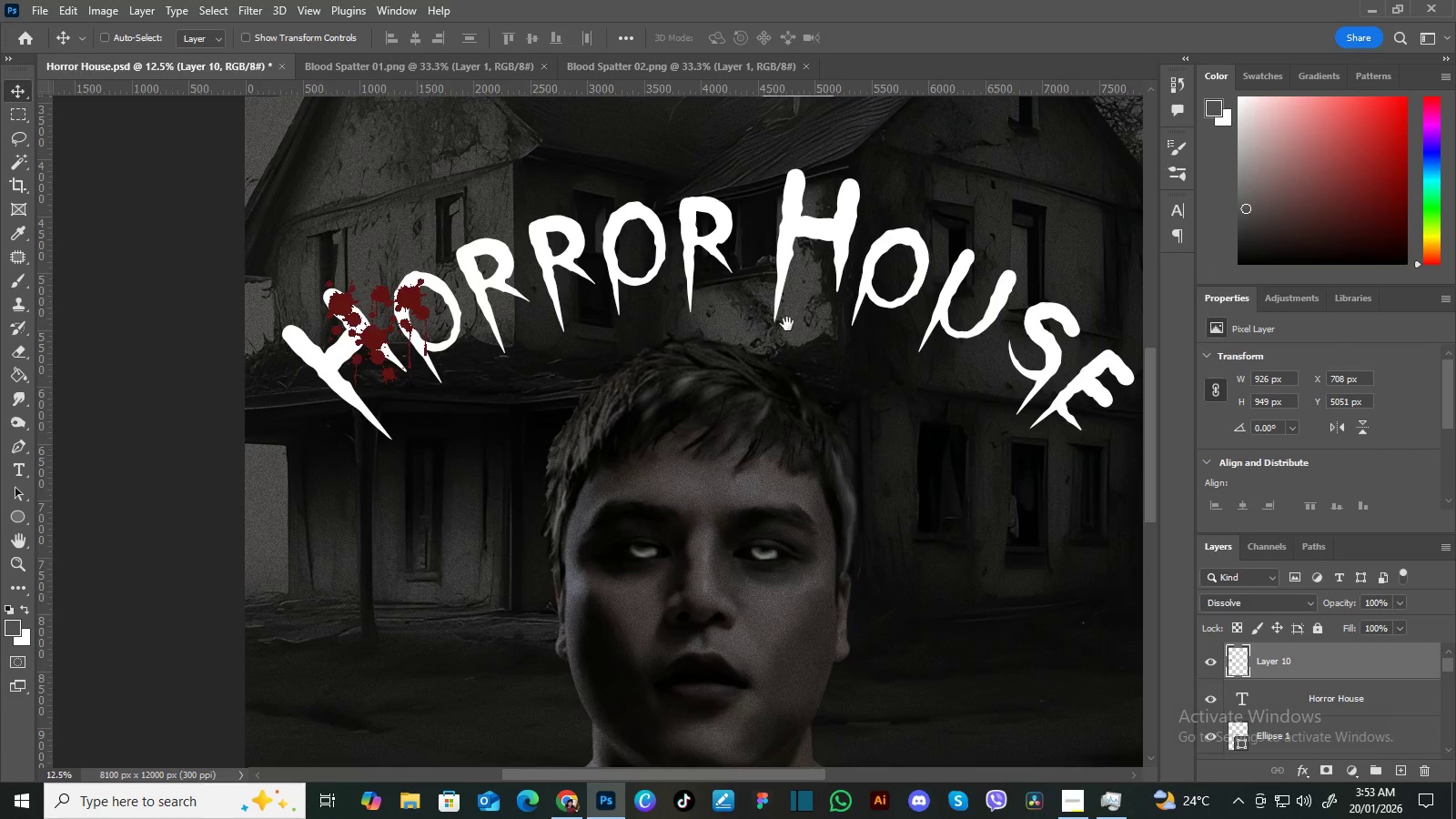 
hold_key(key=Space, duration=0.86)
 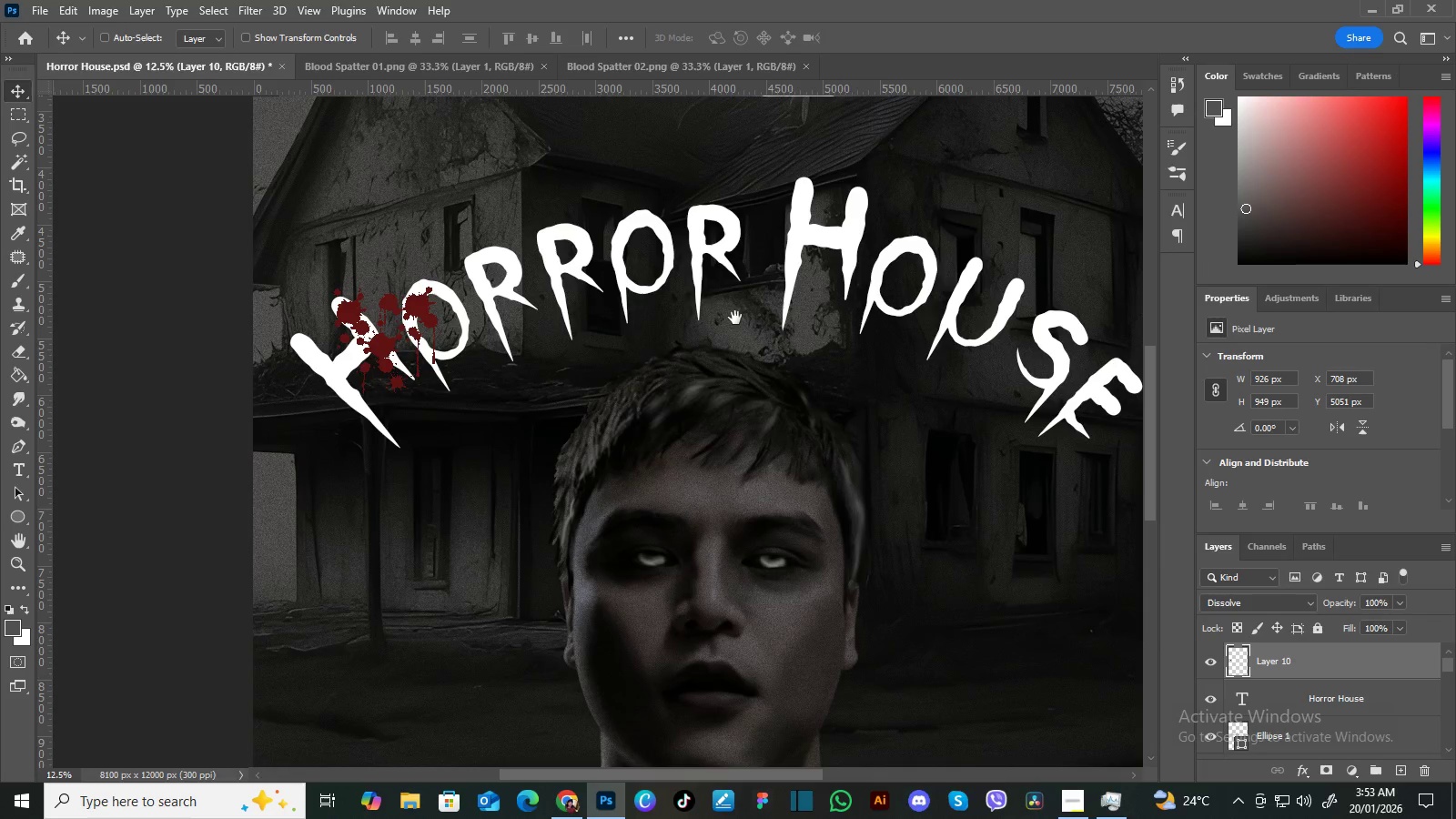 
left_click_drag(start_coordinate=[787, 324], to_coordinate=[795, 332])
 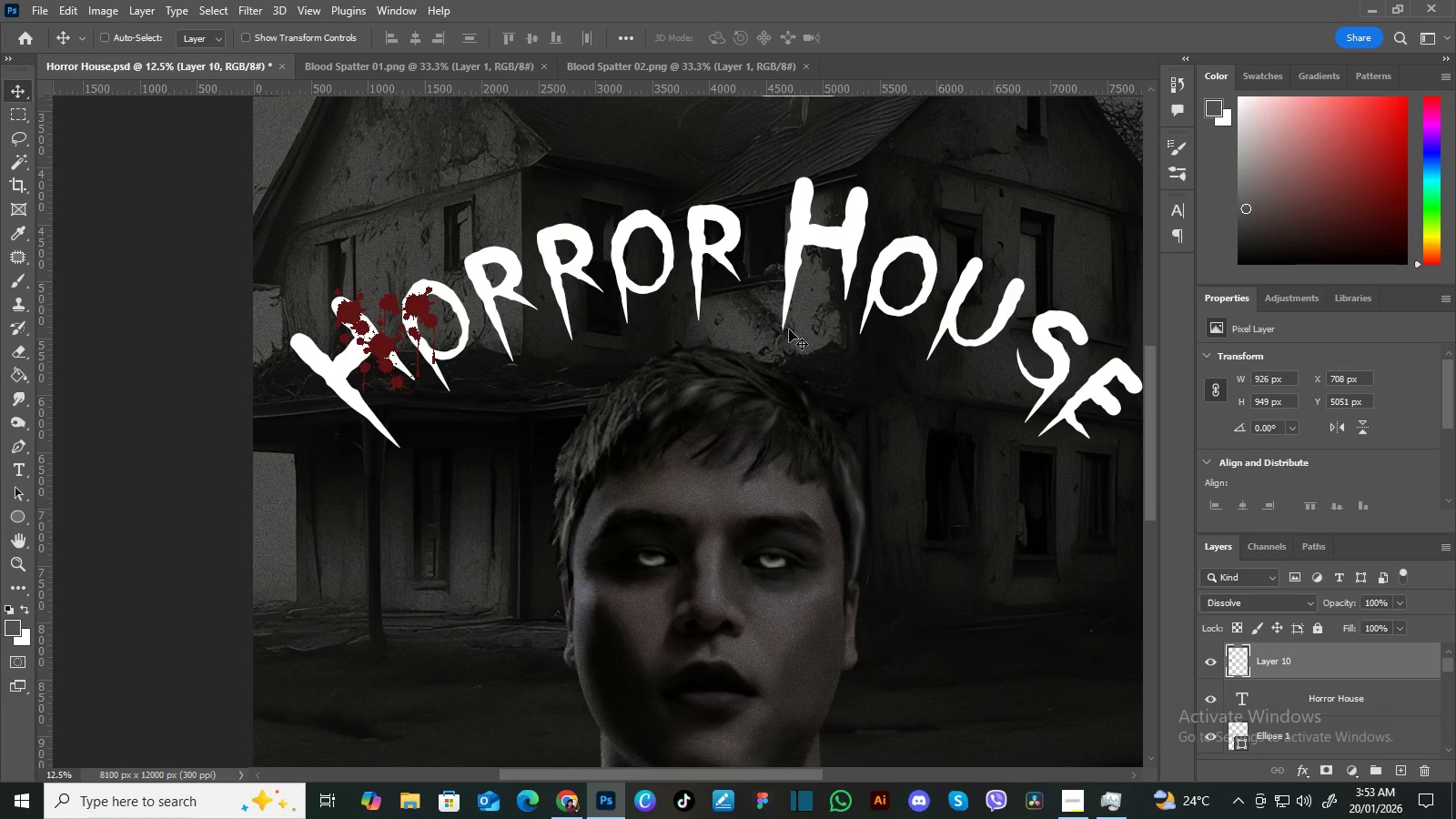 
hold_key(key=Space, duration=1.5)
 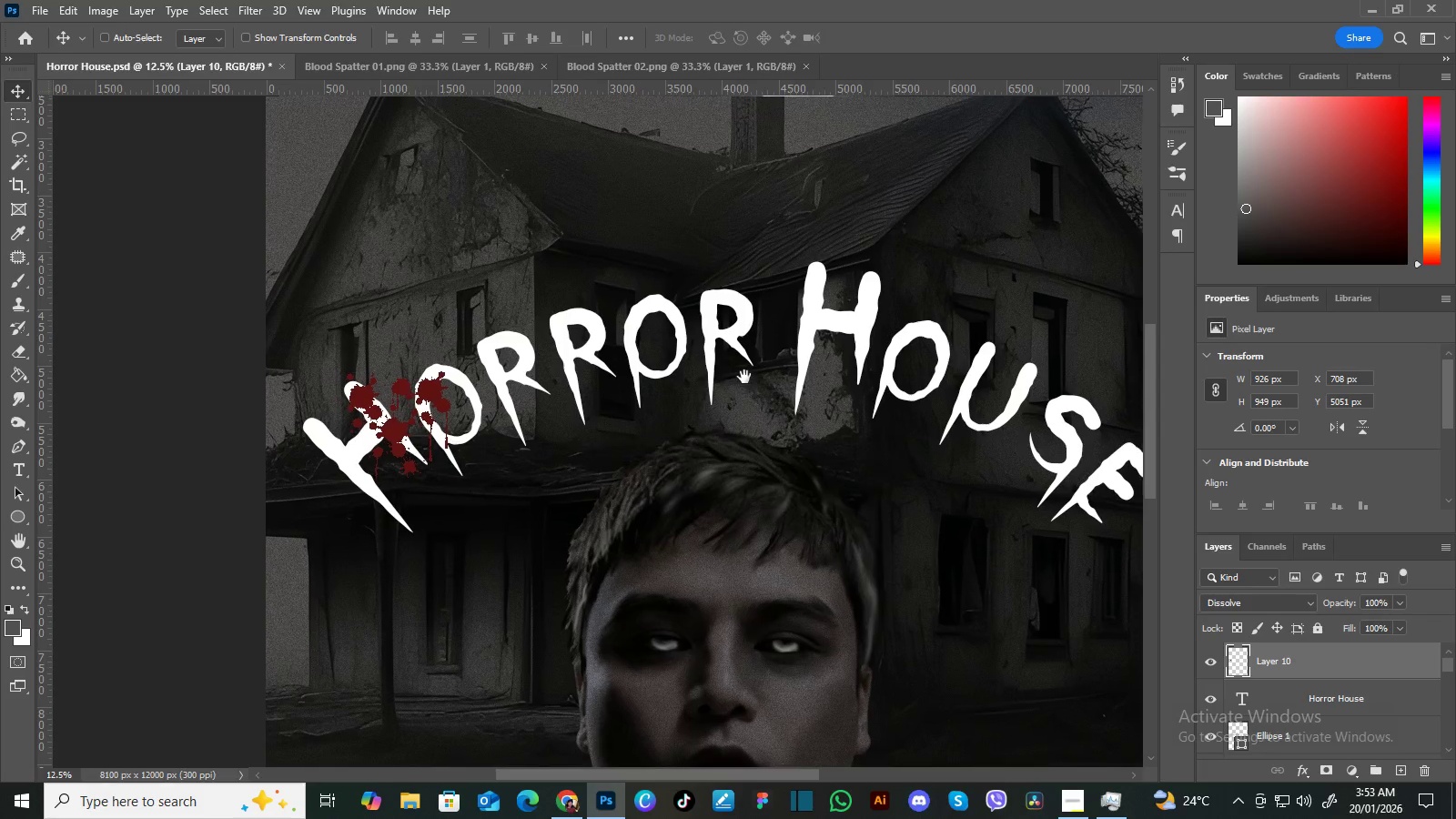 
left_click_drag(start_coordinate=[735, 318], to_coordinate=[751, 357])
 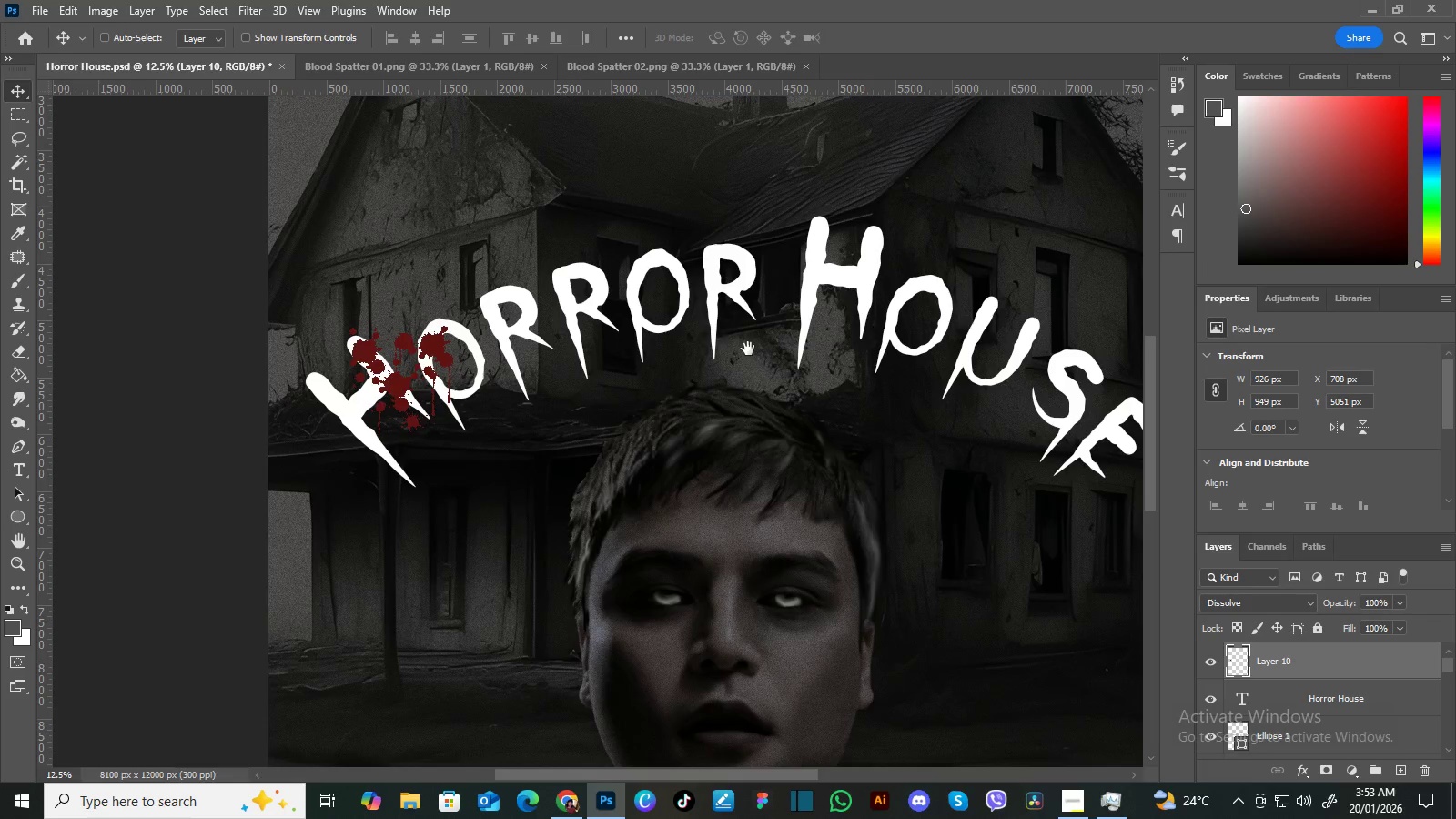 
left_click_drag(start_coordinate=[748, 348], to_coordinate=[749, 362])
 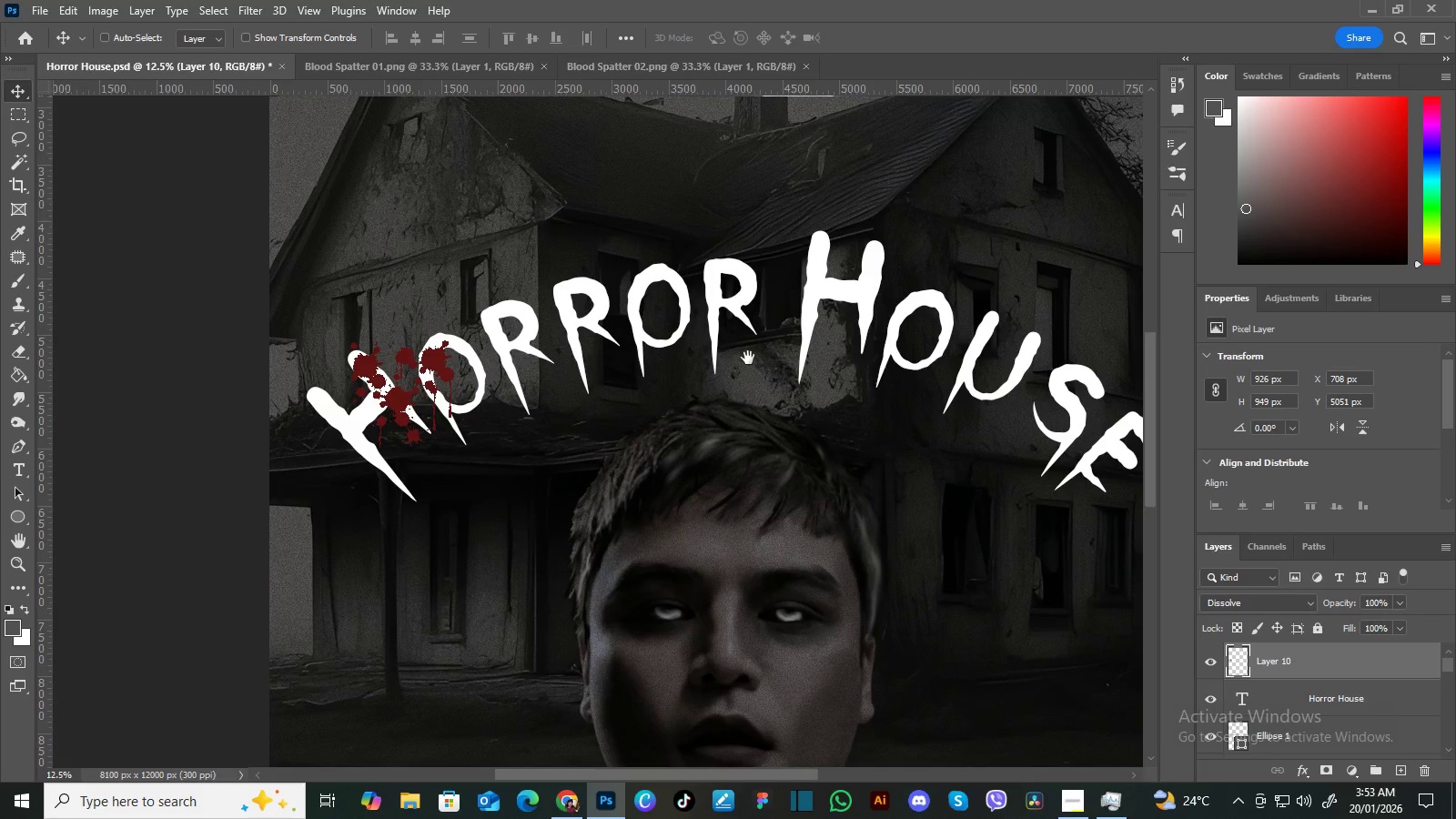 
left_click_drag(start_coordinate=[748, 358], to_coordinate=[744, 389])
 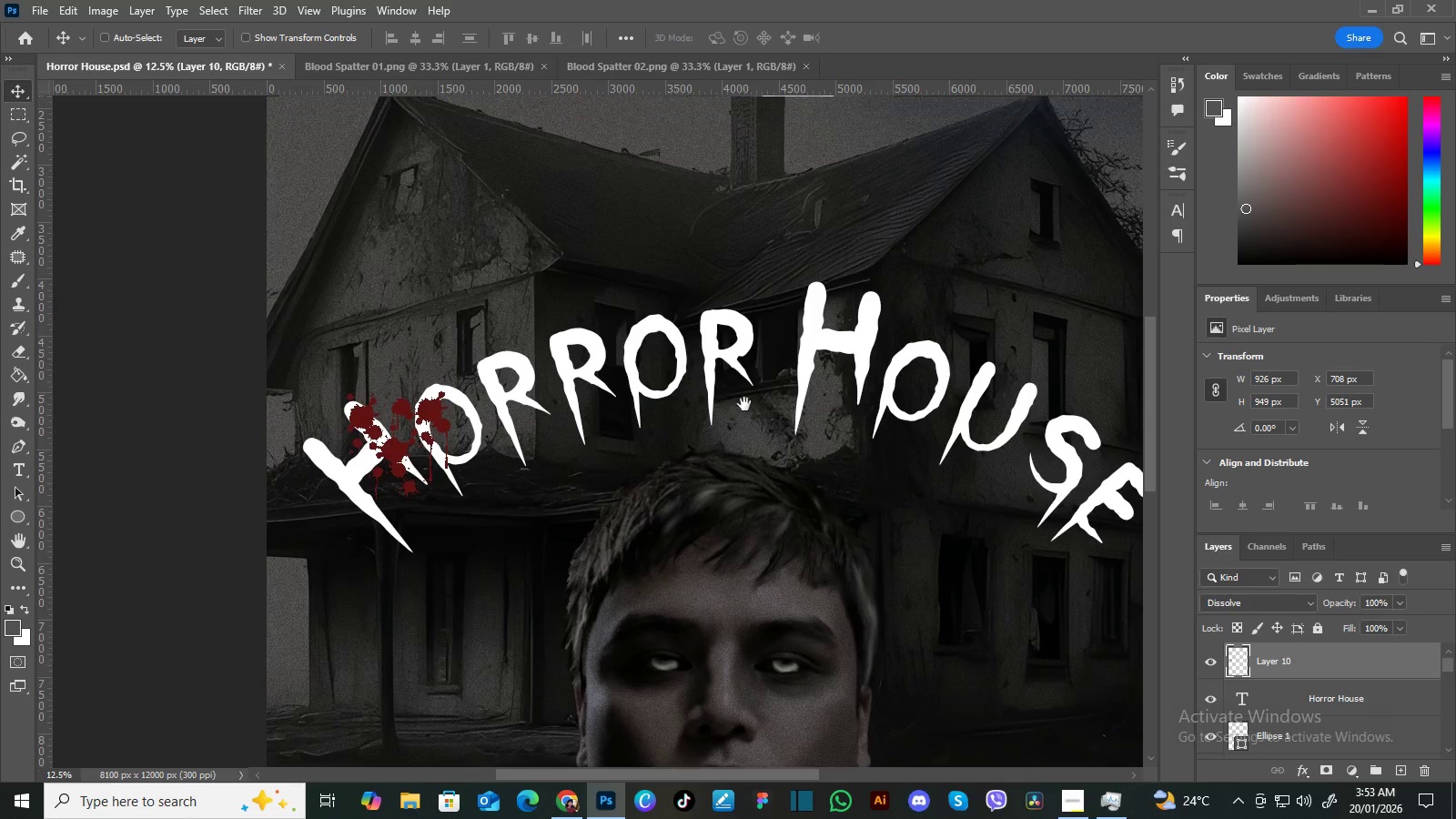 
hold_key(key=Space, duration=1.52)
 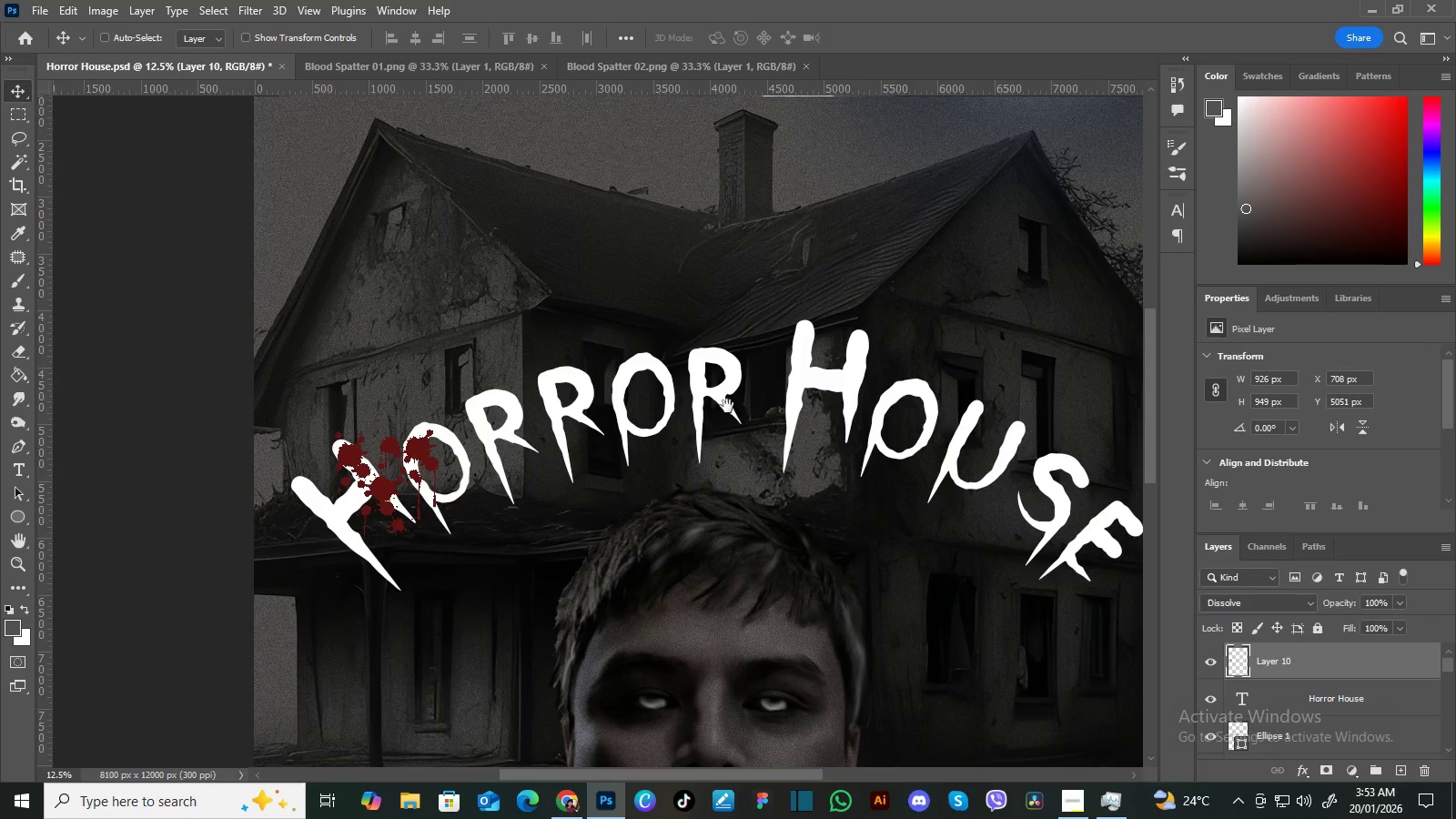 
left_click_drag(start_coordinate=[744, 377], to_coordinate=[744, 404])
 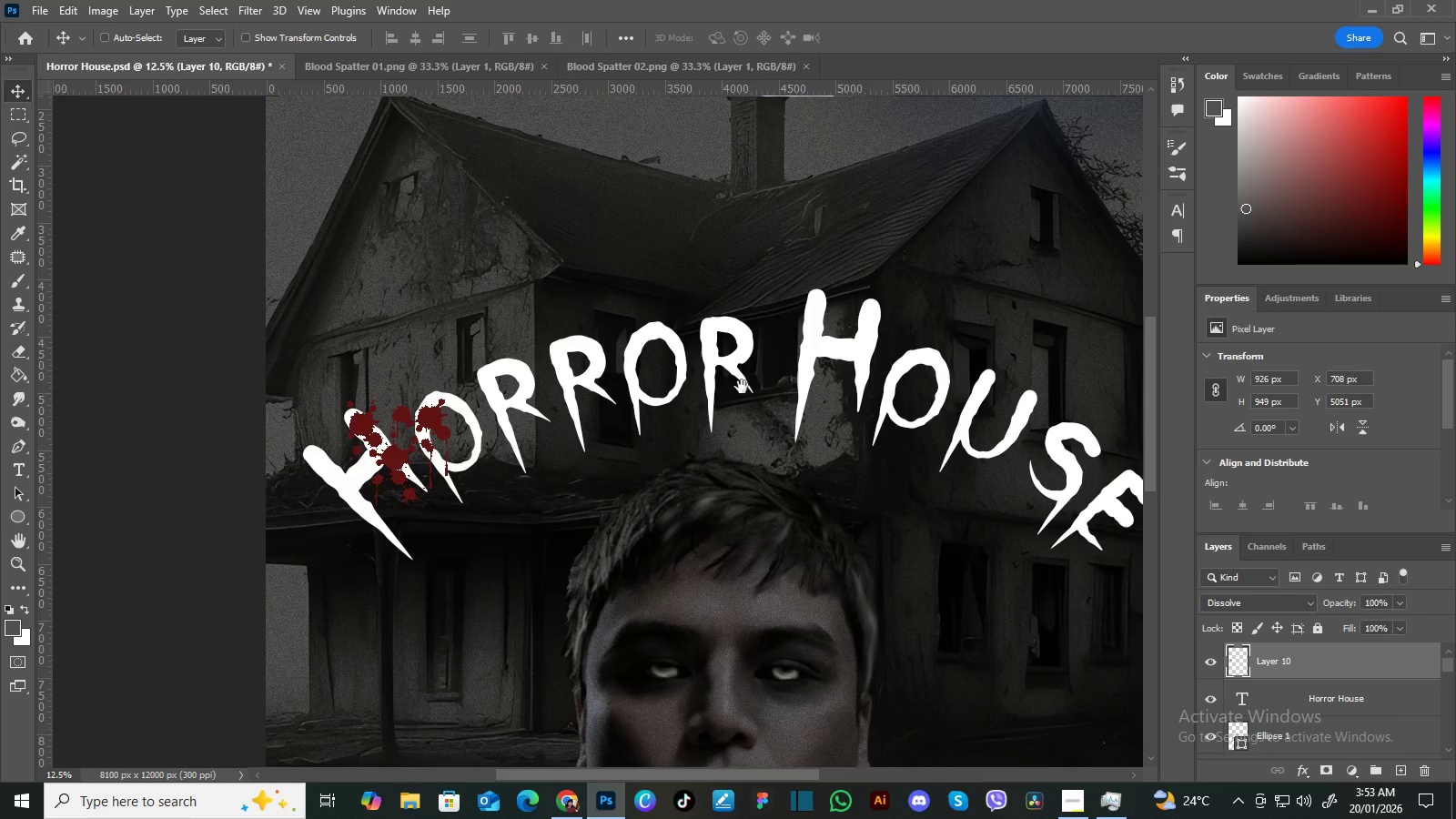 
left_click_drag(start_coordinate=[742, 387], to_coordinate=[730, 418])
 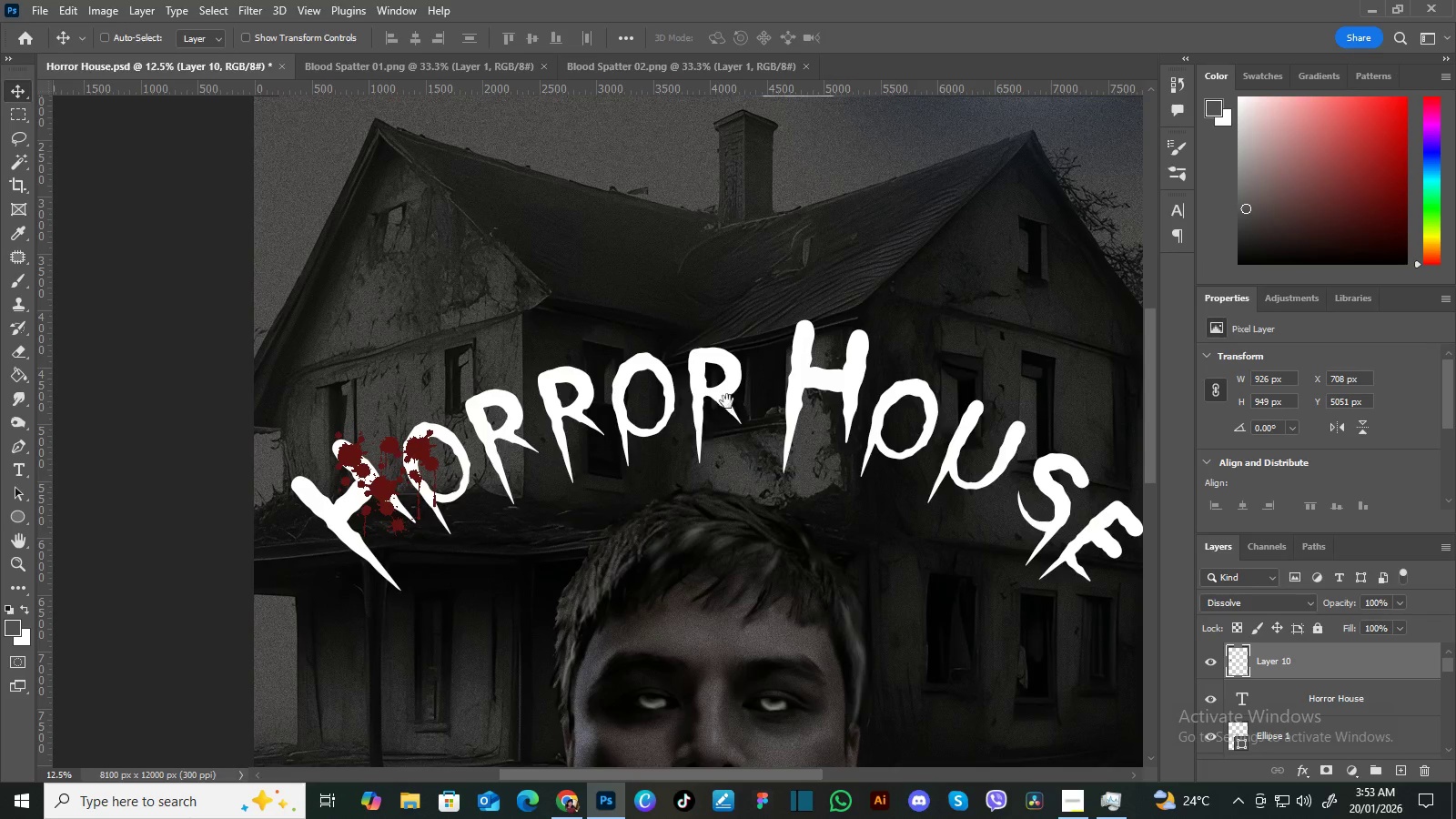 
hold_key(key=Space, duration=0.67)
 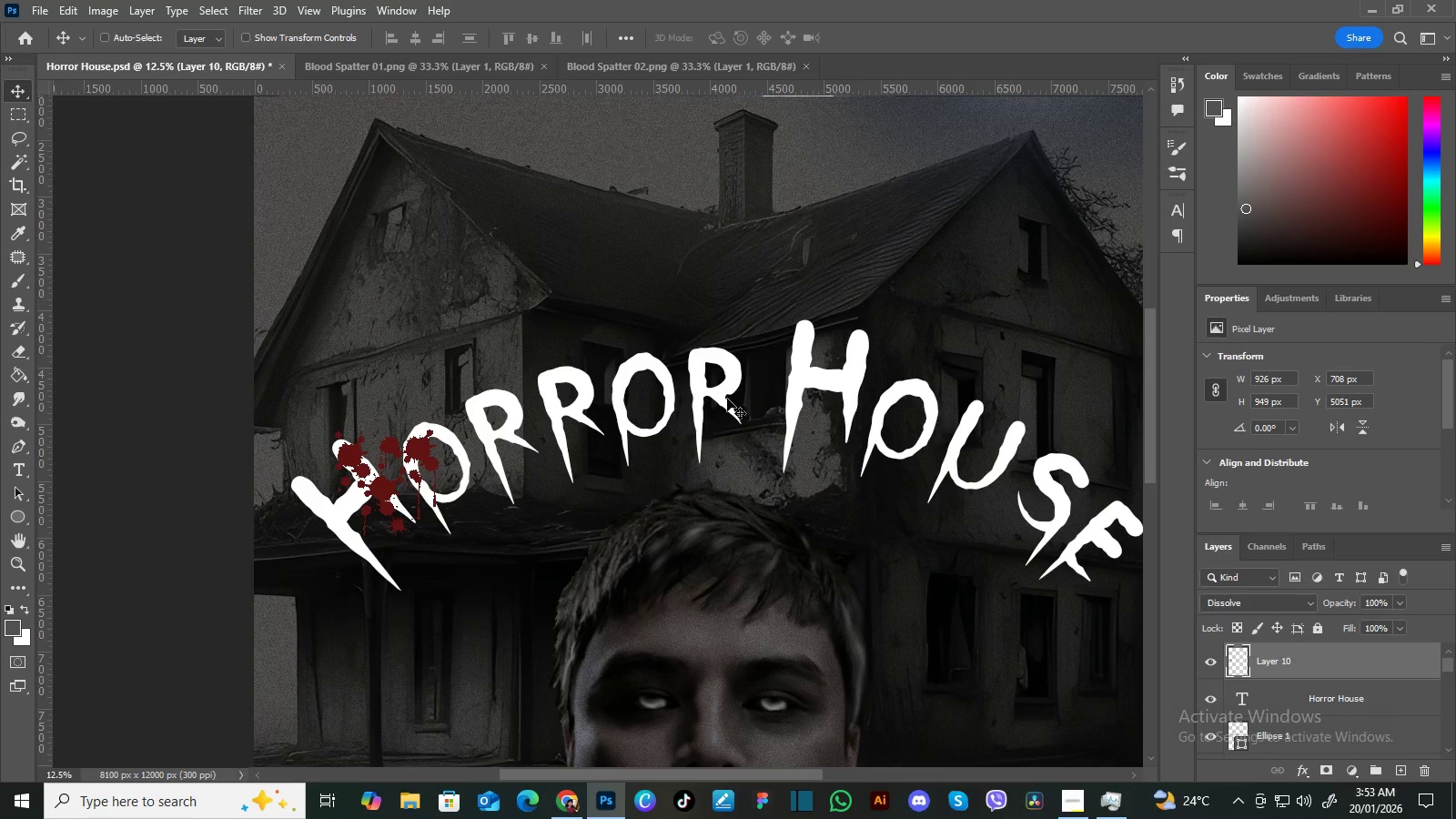 
wait(10.58)
 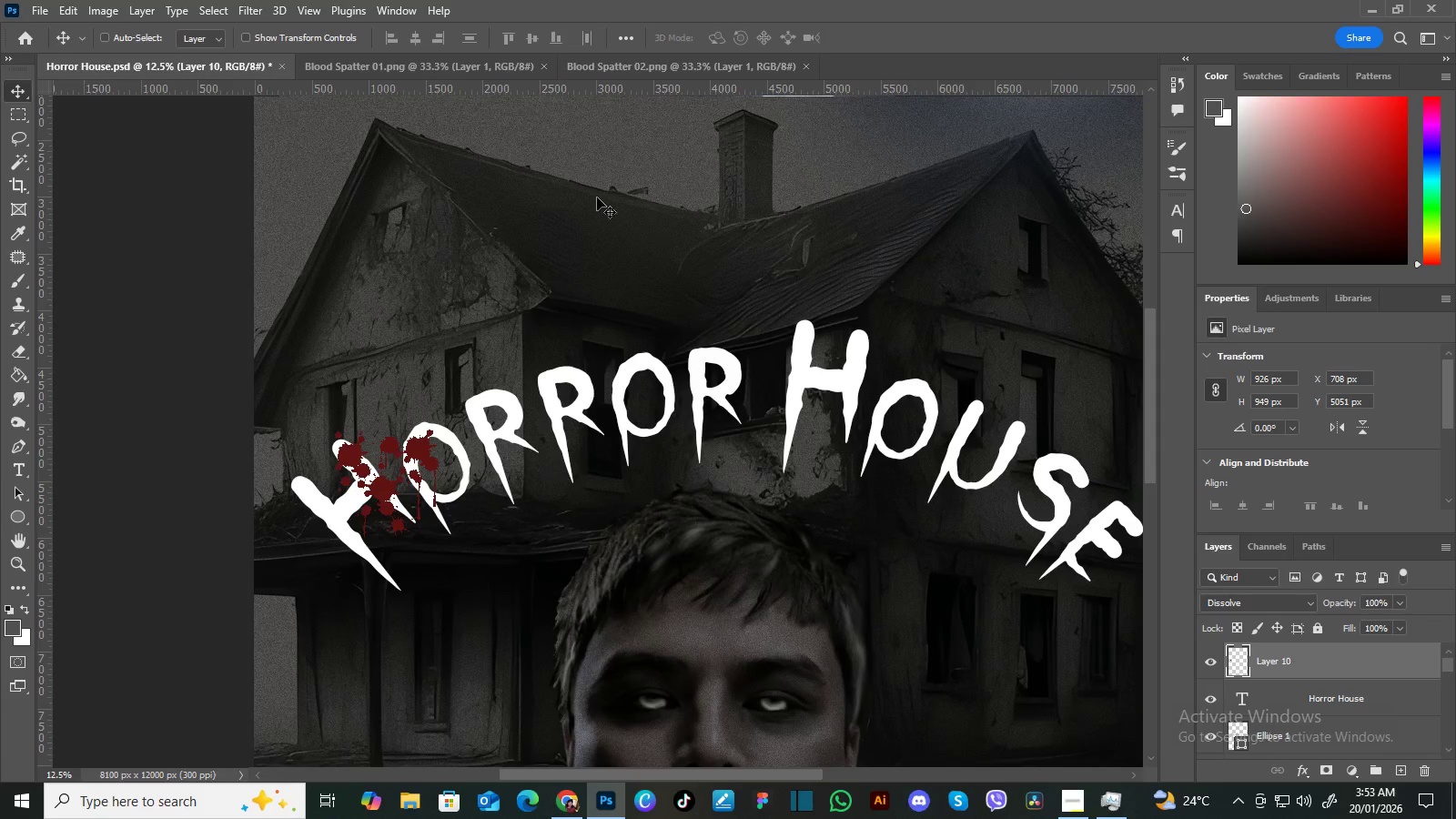 
left_click([398, 425])
 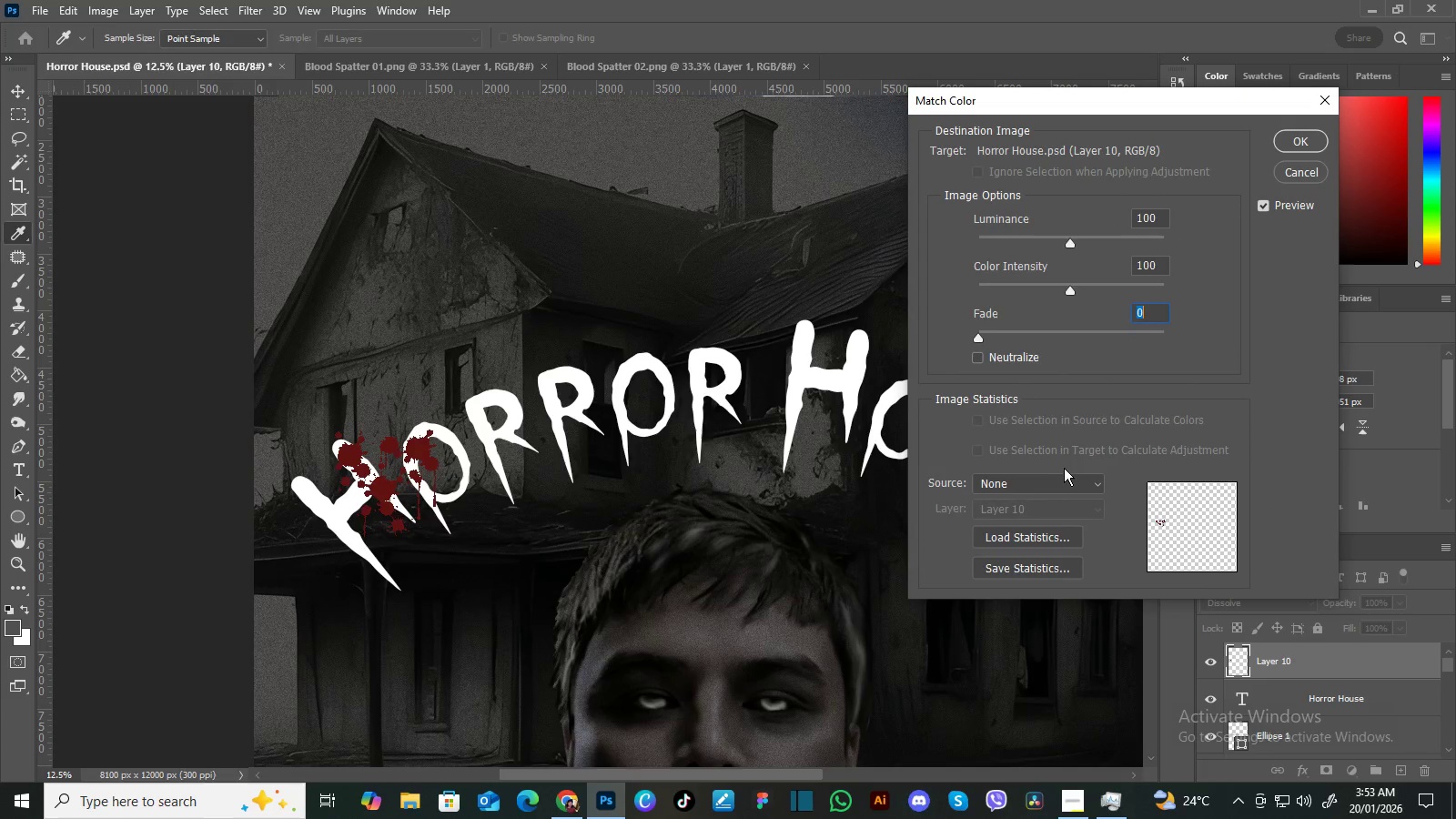 
left_click([1097, 482])
 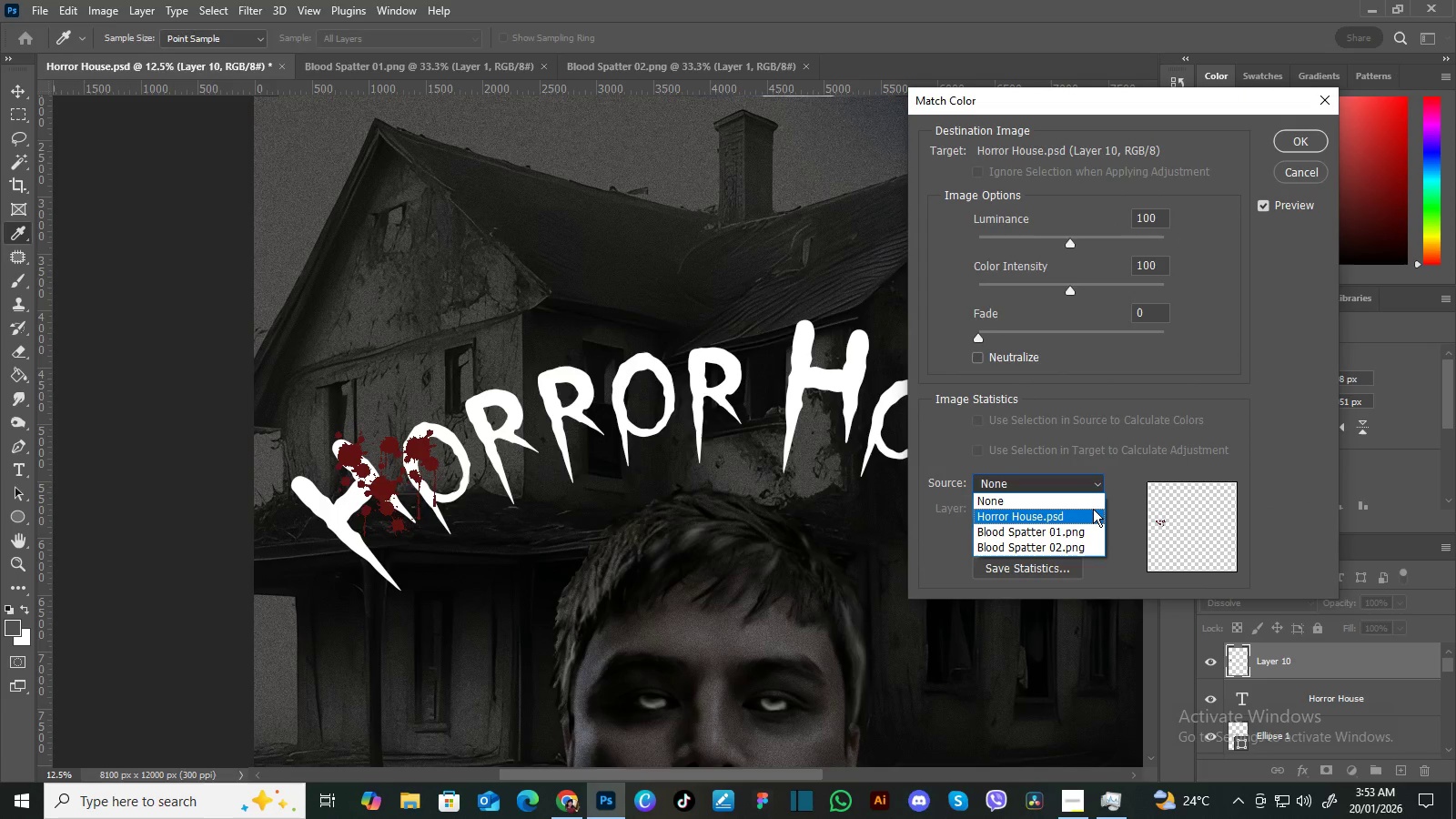 
left_click([1093, 511])
 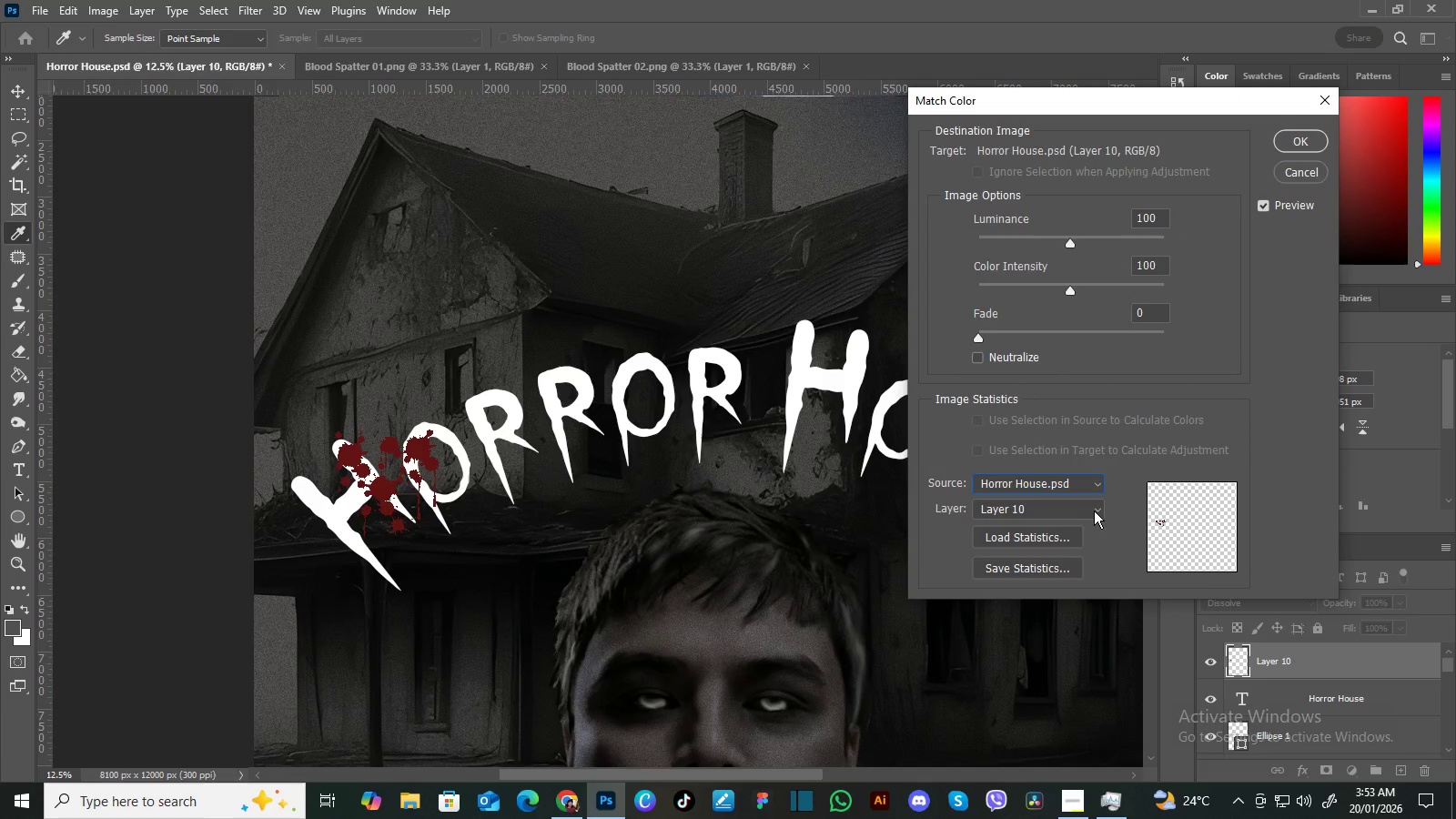 
left_click([1097, 511])
 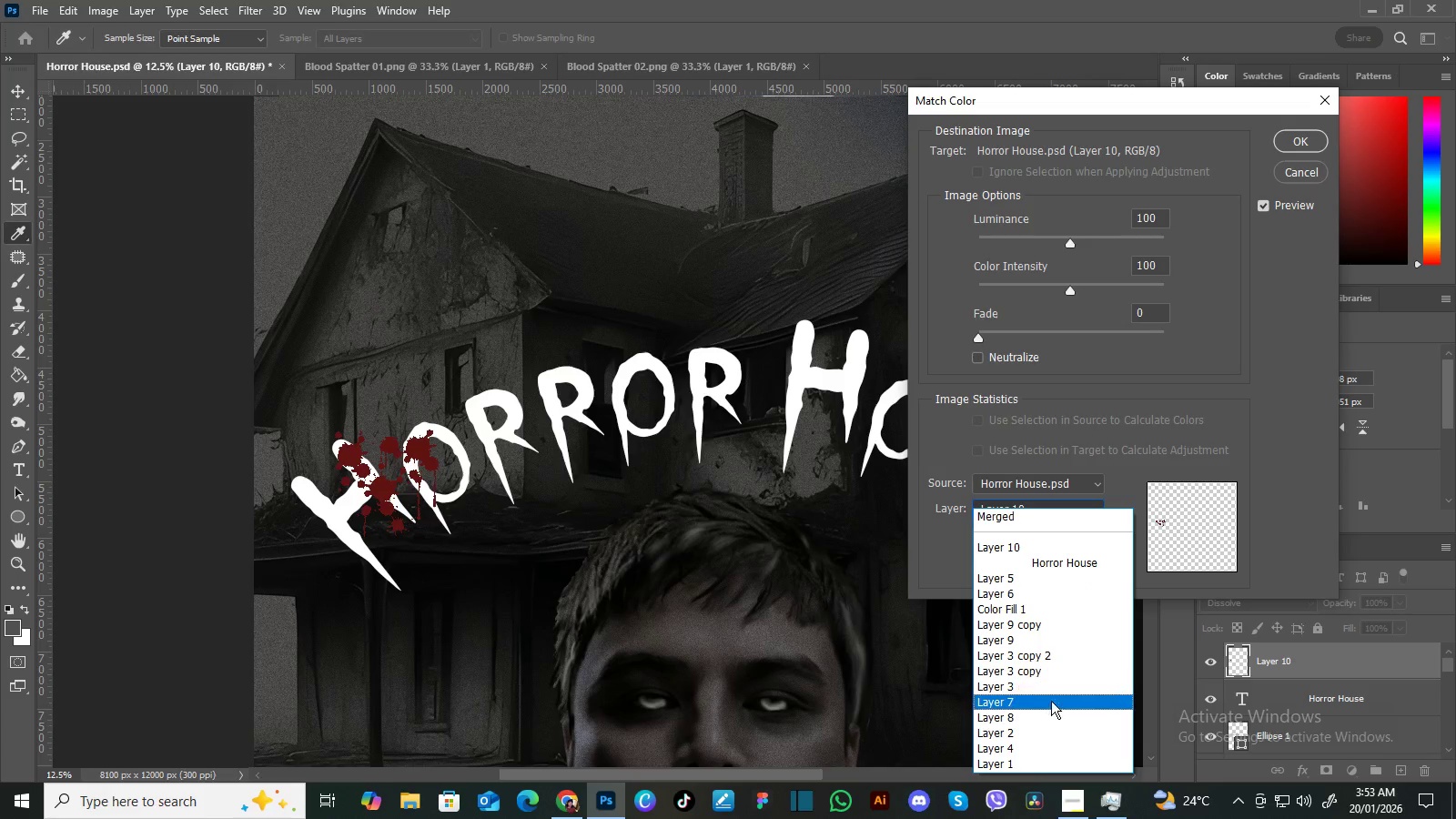 
left_click([1047, 712])
 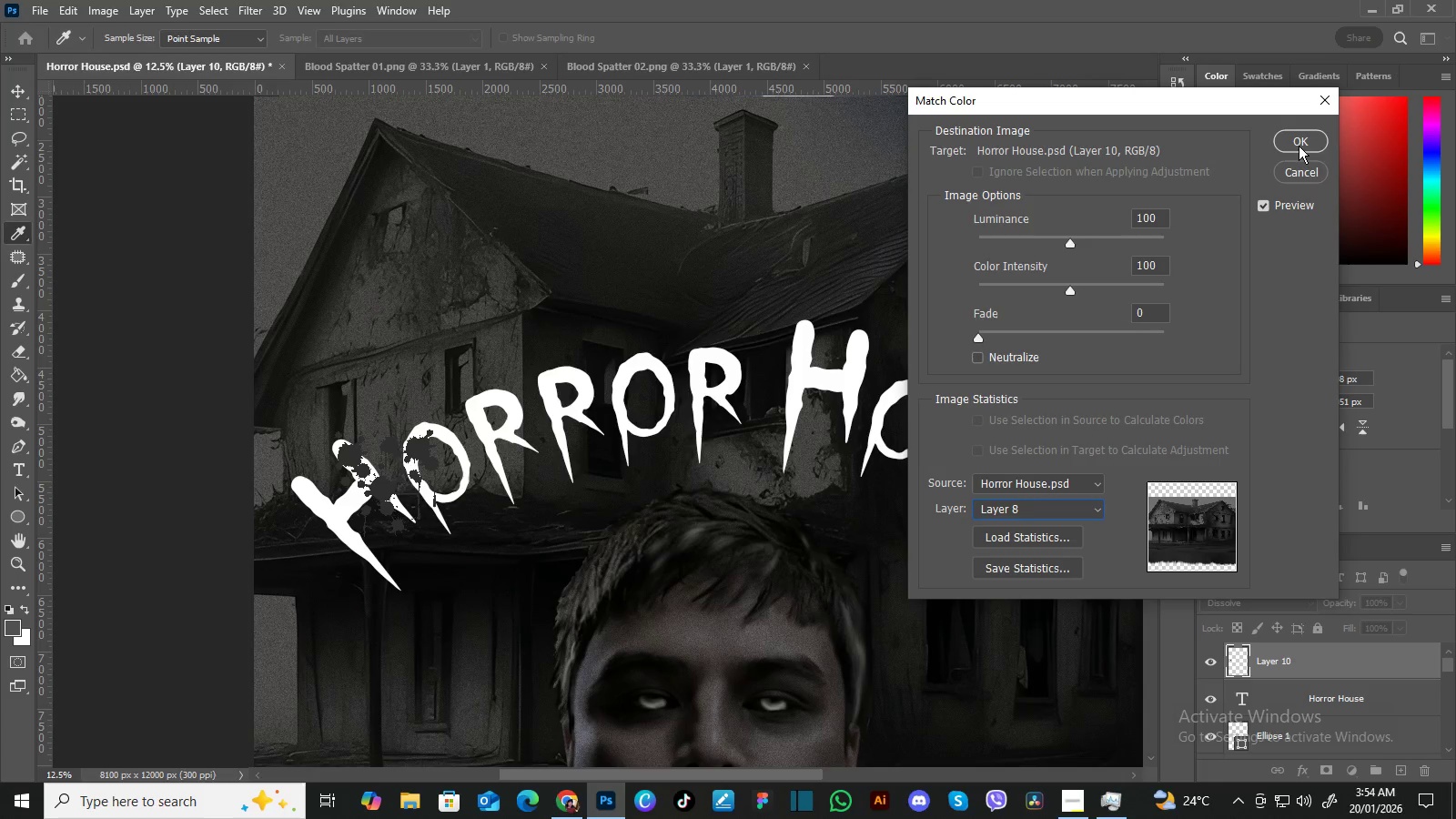 
left_click([1299, 146])
 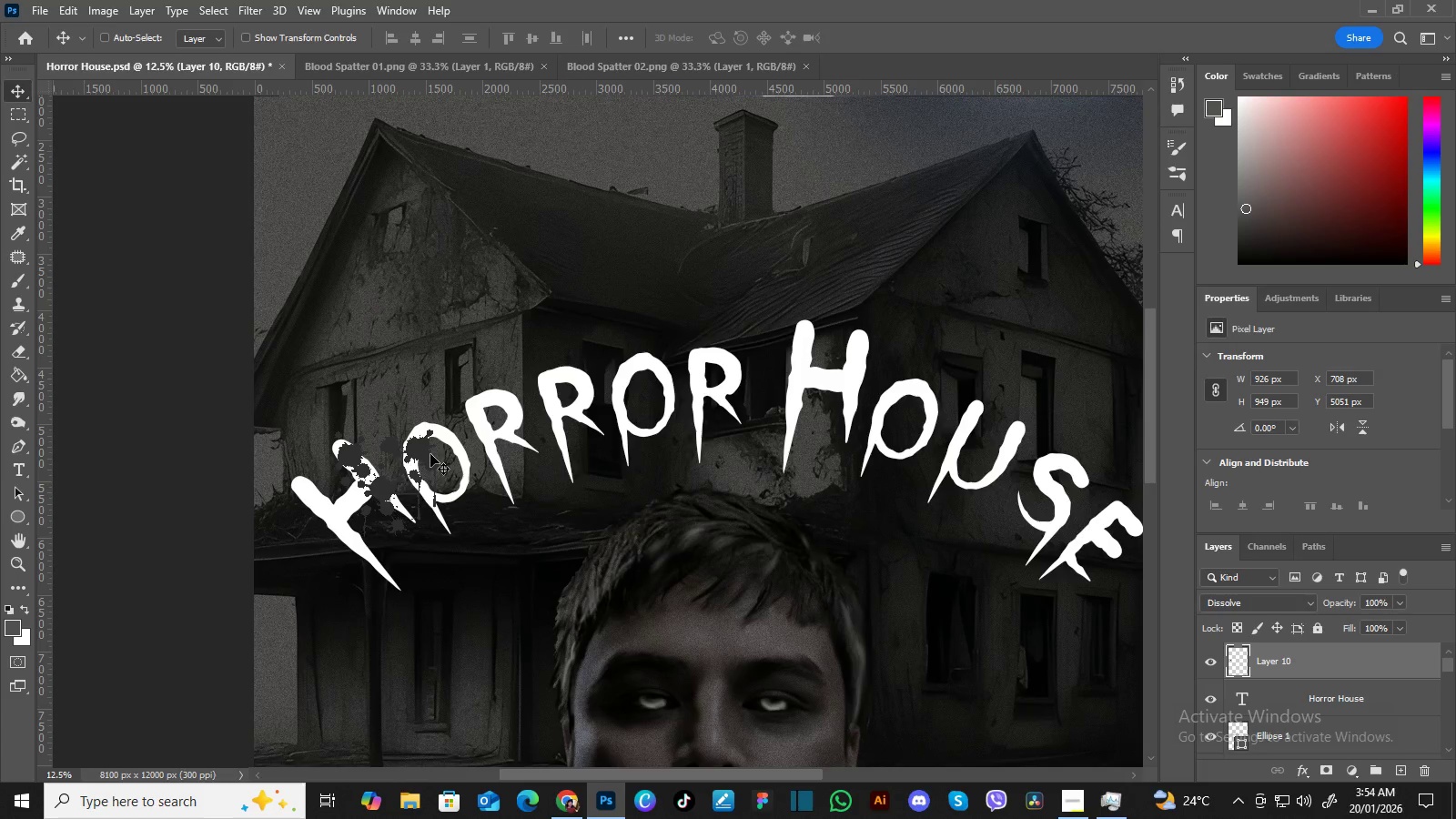 
left_click_drag(start_coordinate=[422, 453], to_coordinate=[737, 563])
 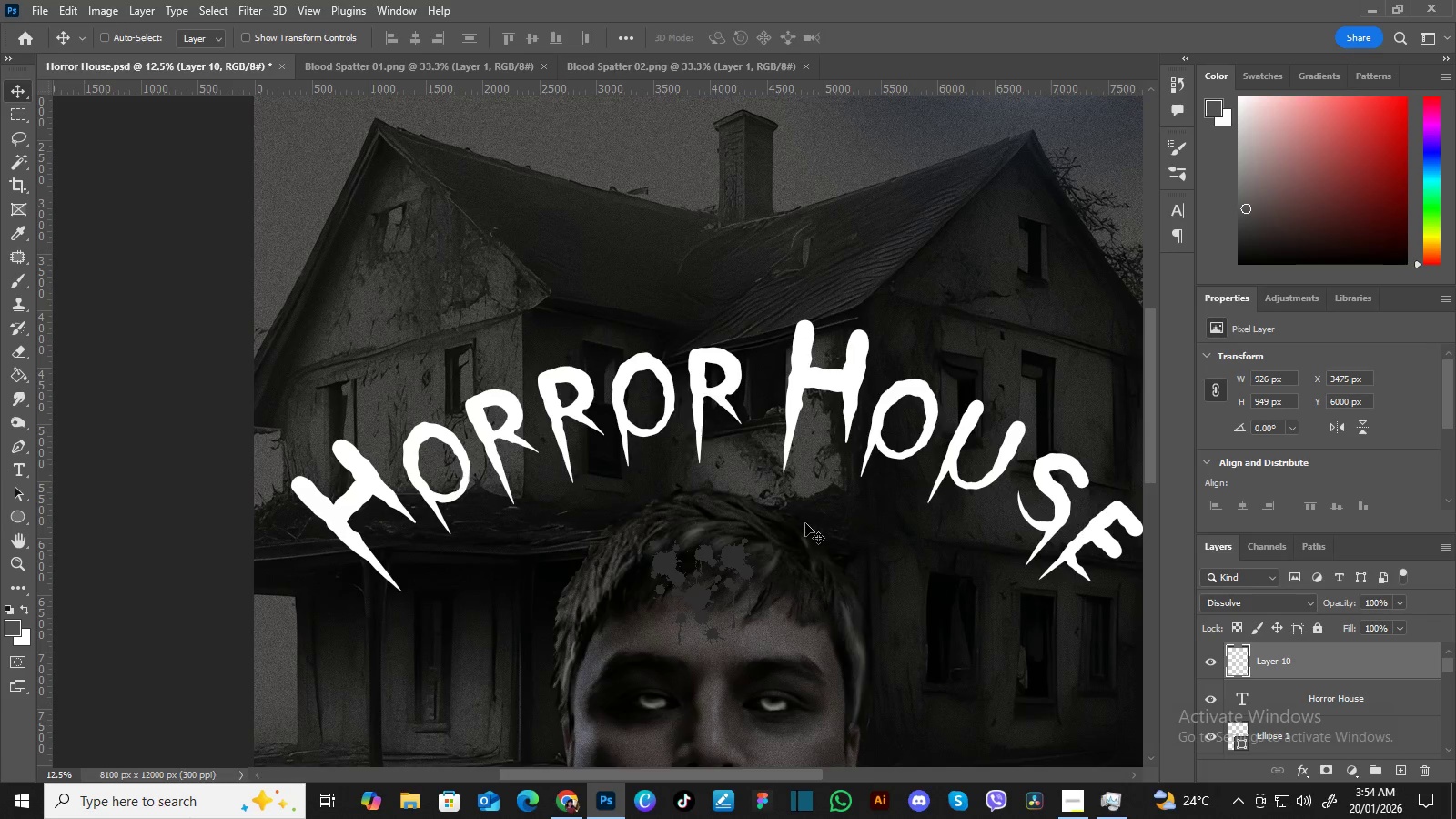 
hold_key(key=Space, duration=0.77)
 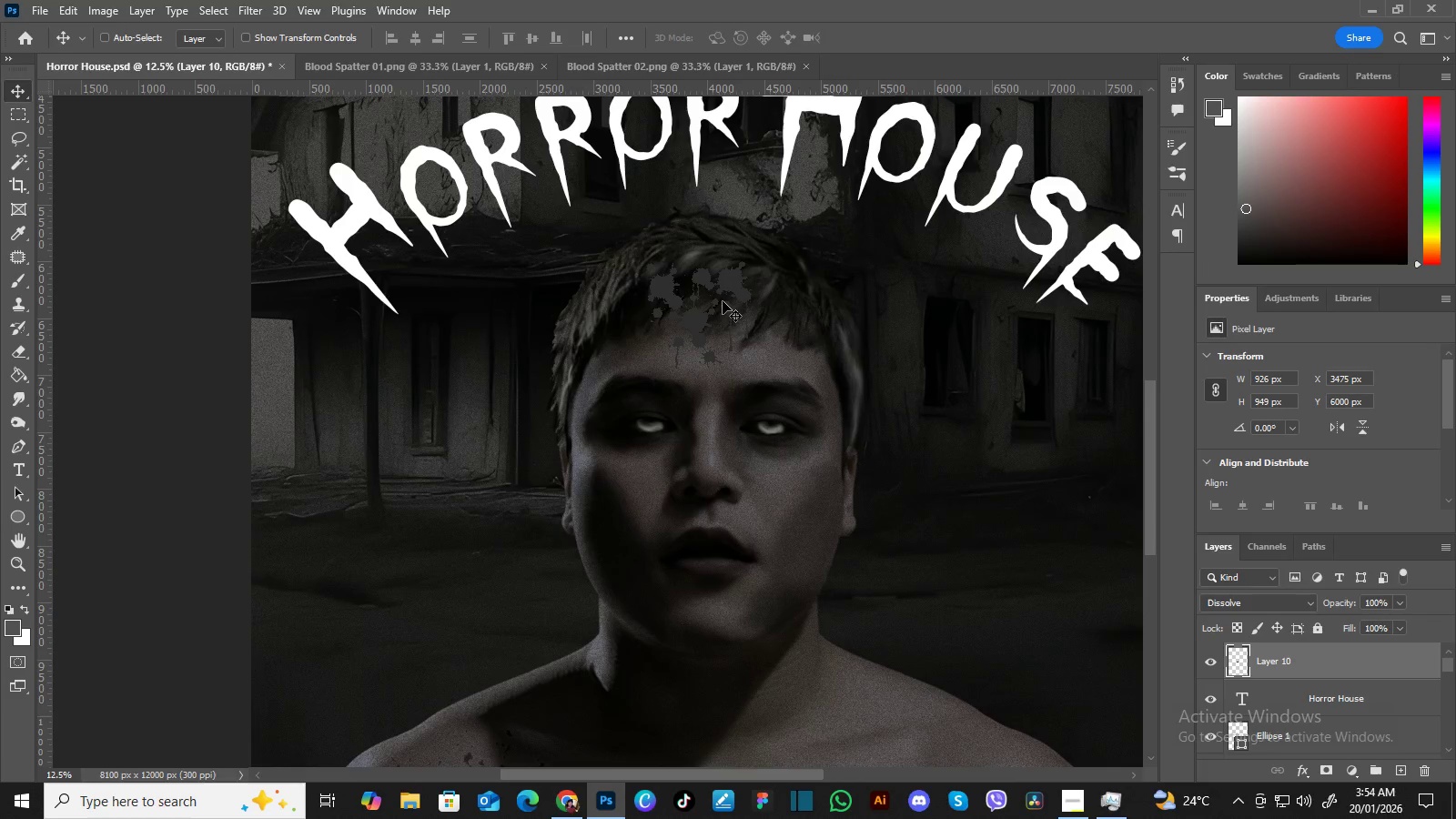 
left_click_drag(start_coordinate=[824, 544], to_coordinate=[822, 268])
 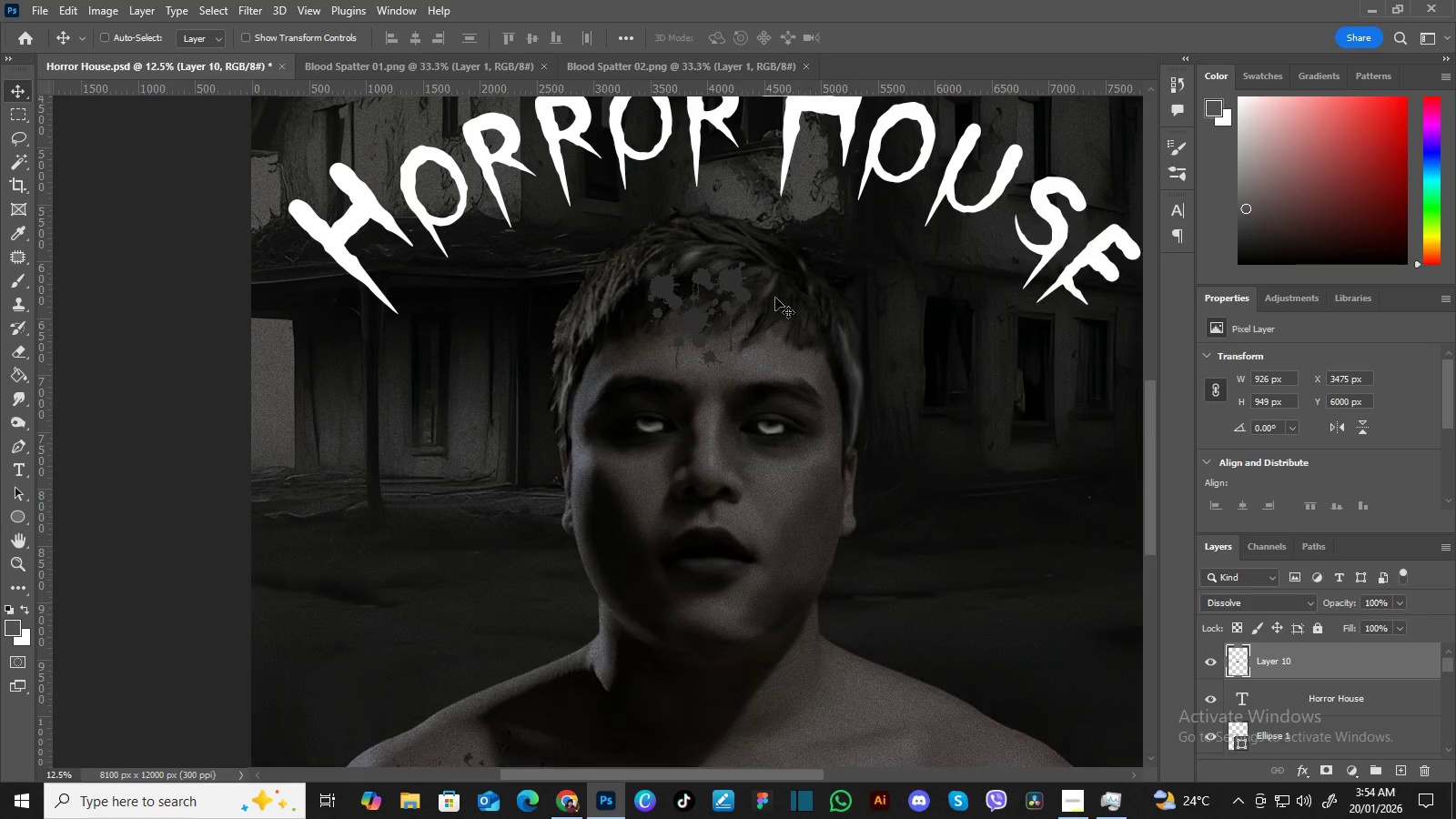 
hold_key(key=Space, duration=5.62)
 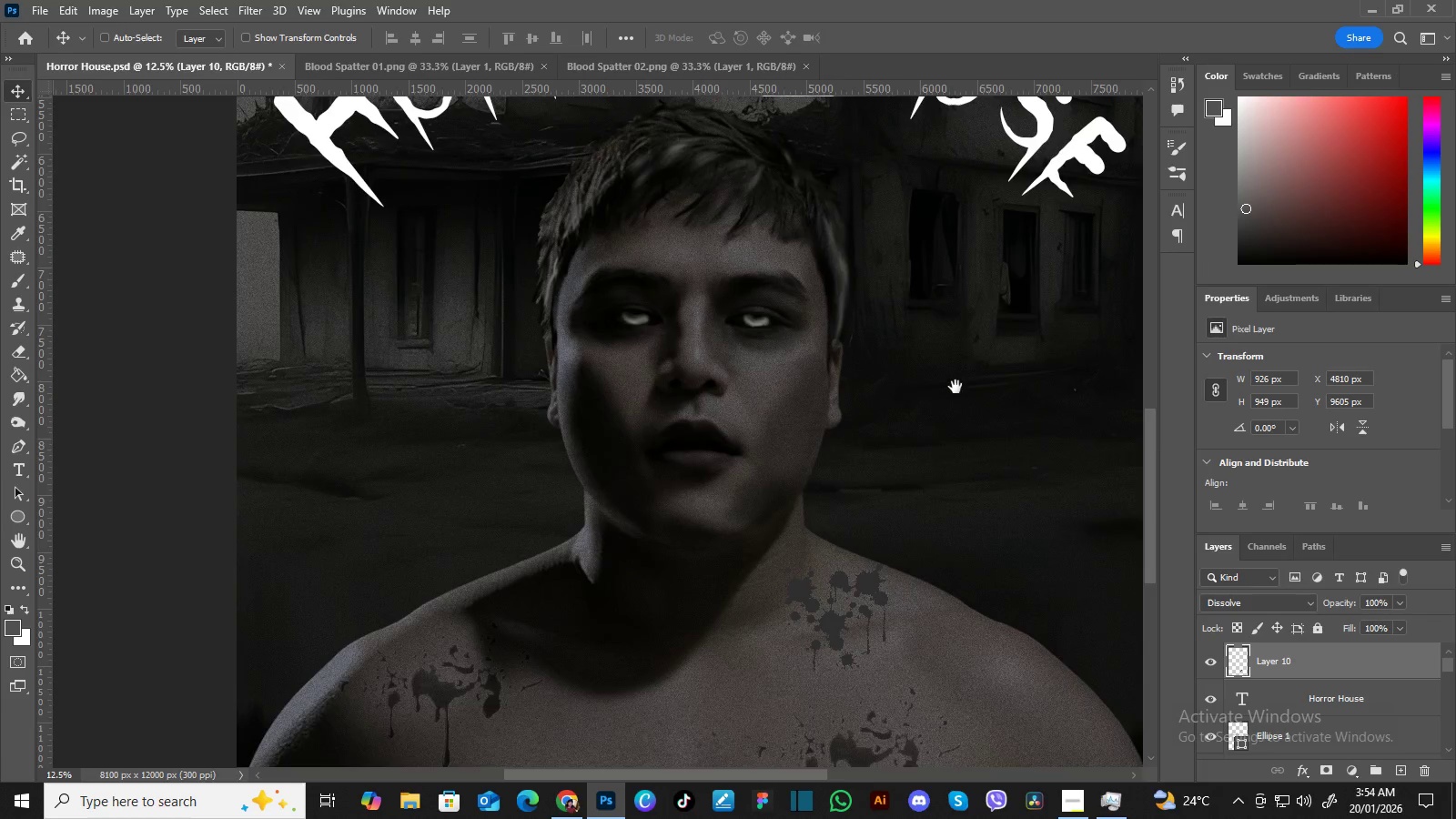 
left_click_drag(start_coordinate=[723, 298], to_coordinate=[875, 713])
 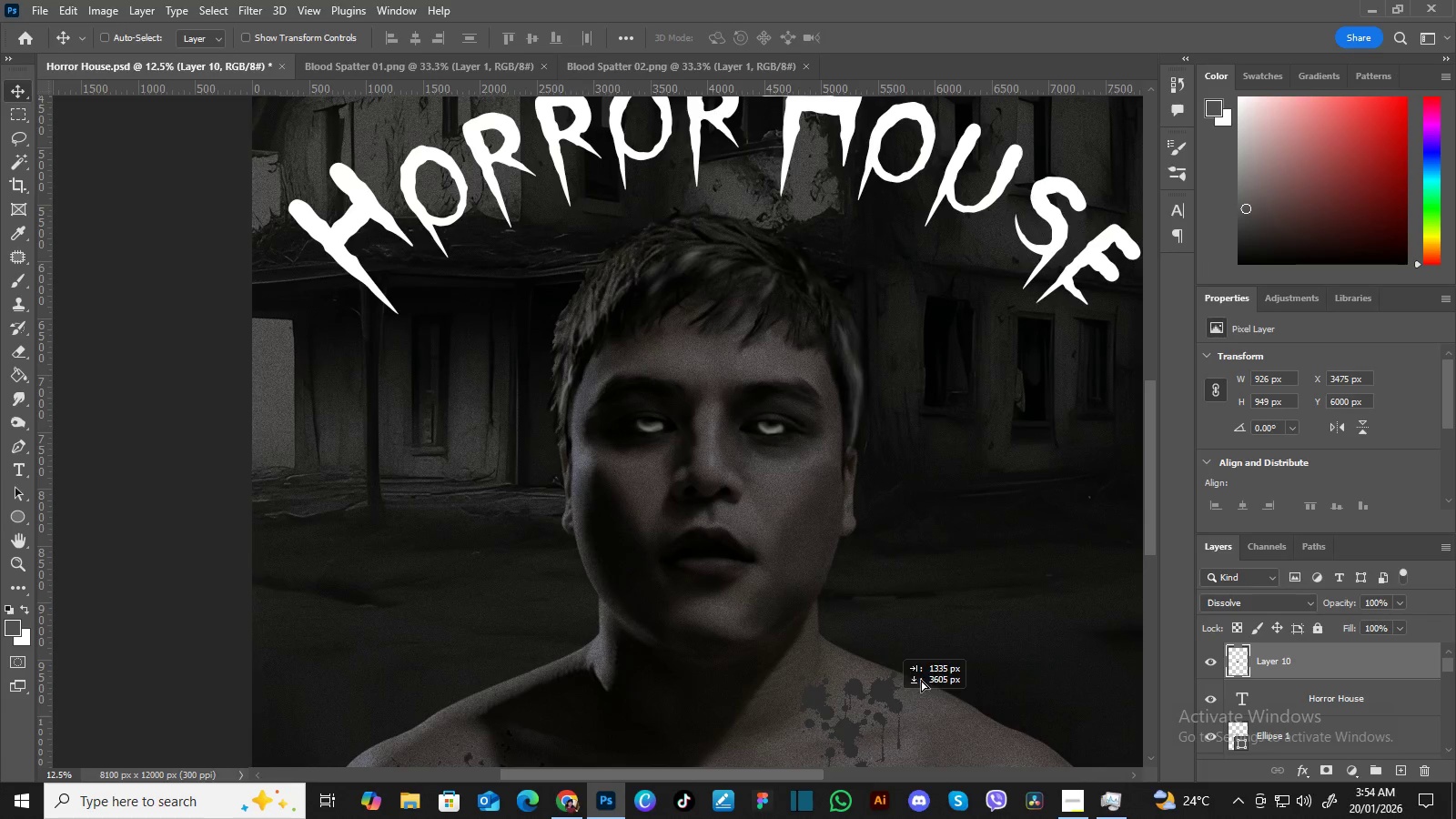 
hold_key(key=Space, duration=0.89)
 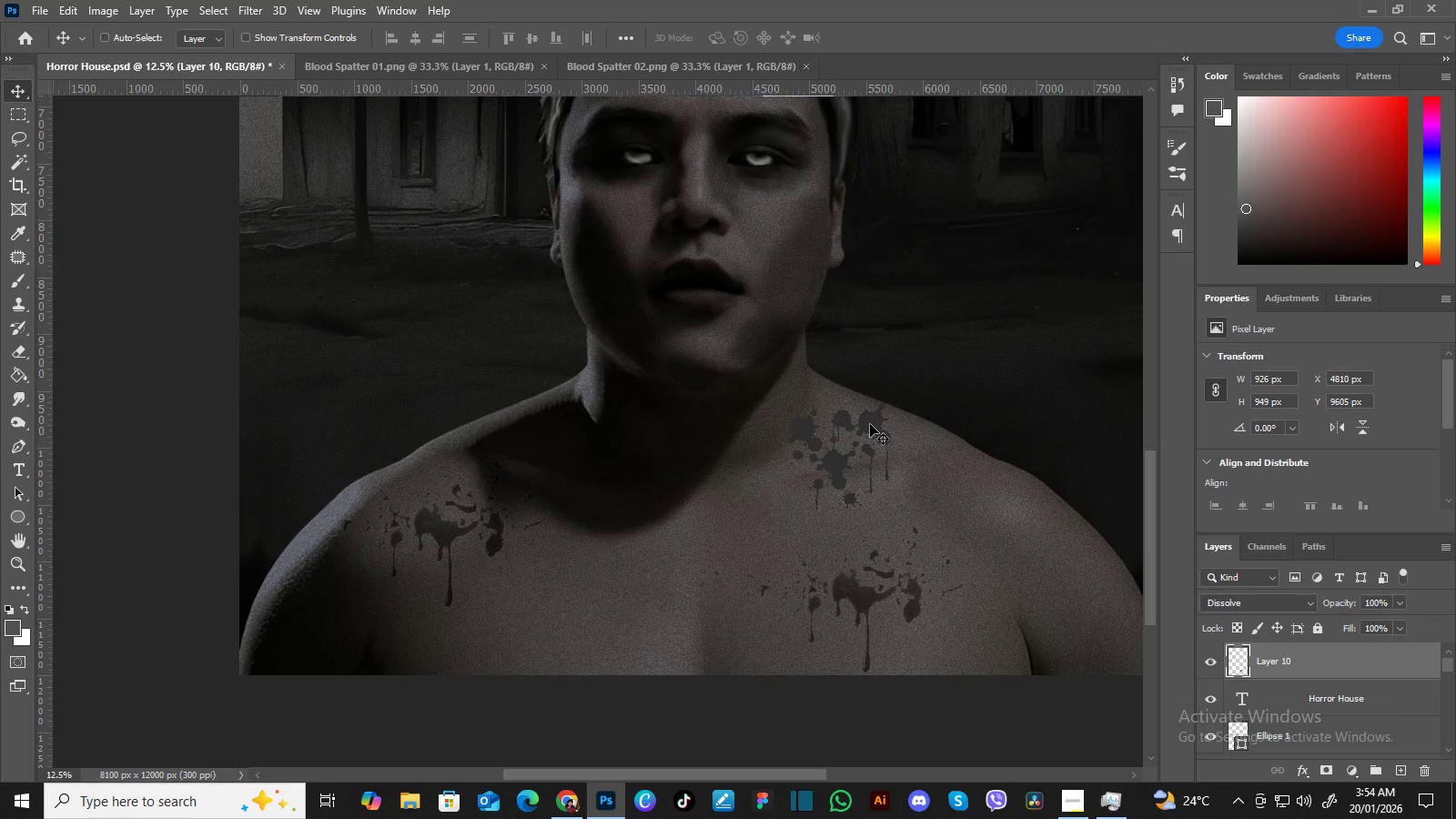 
left_click_drag(start_coordinate=[971, 648], to_coordinate=[959, 379])
 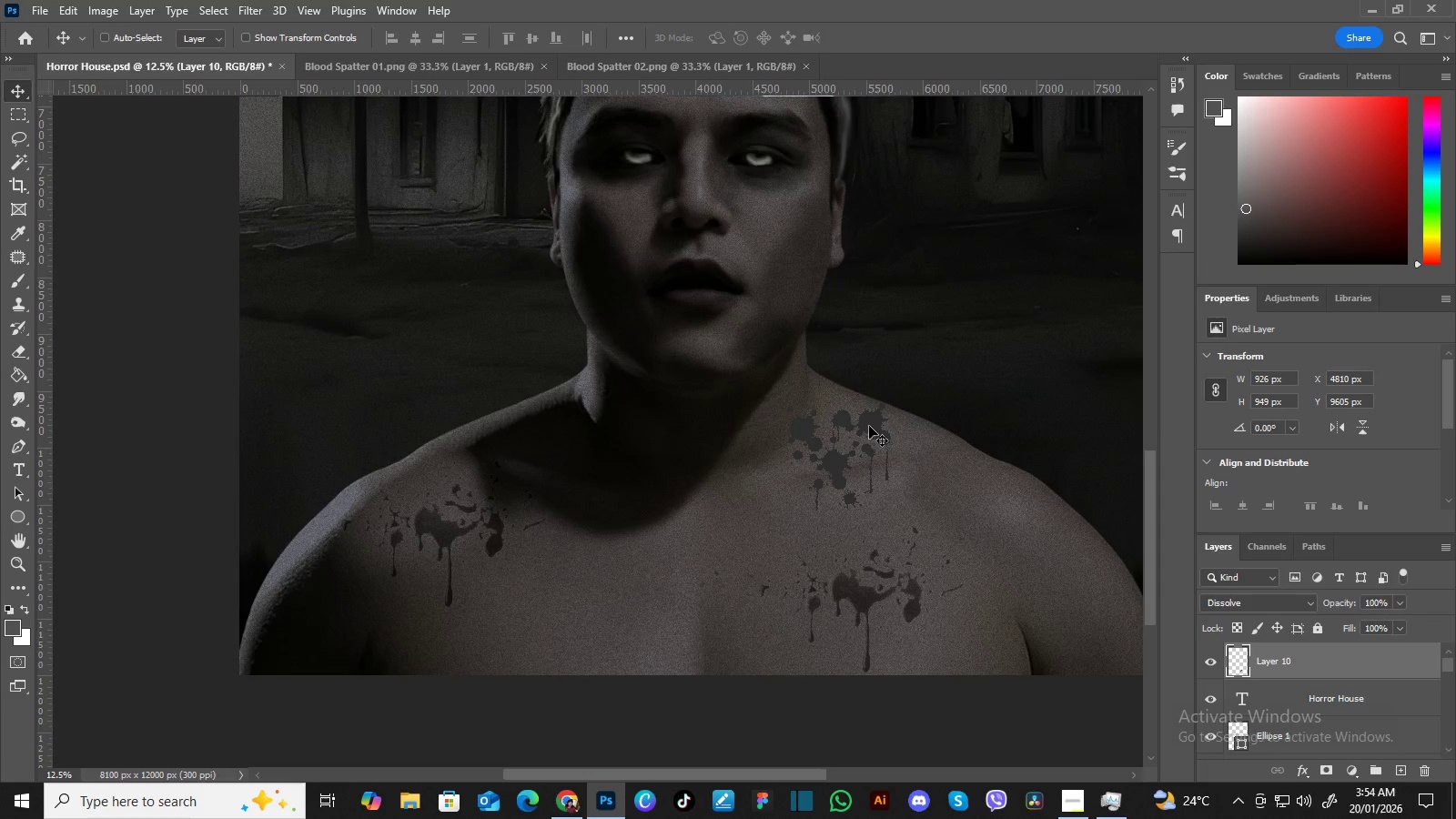 
left_click_drag(start_coordinate=[869, 426], to_coordinate=[861, 432])
 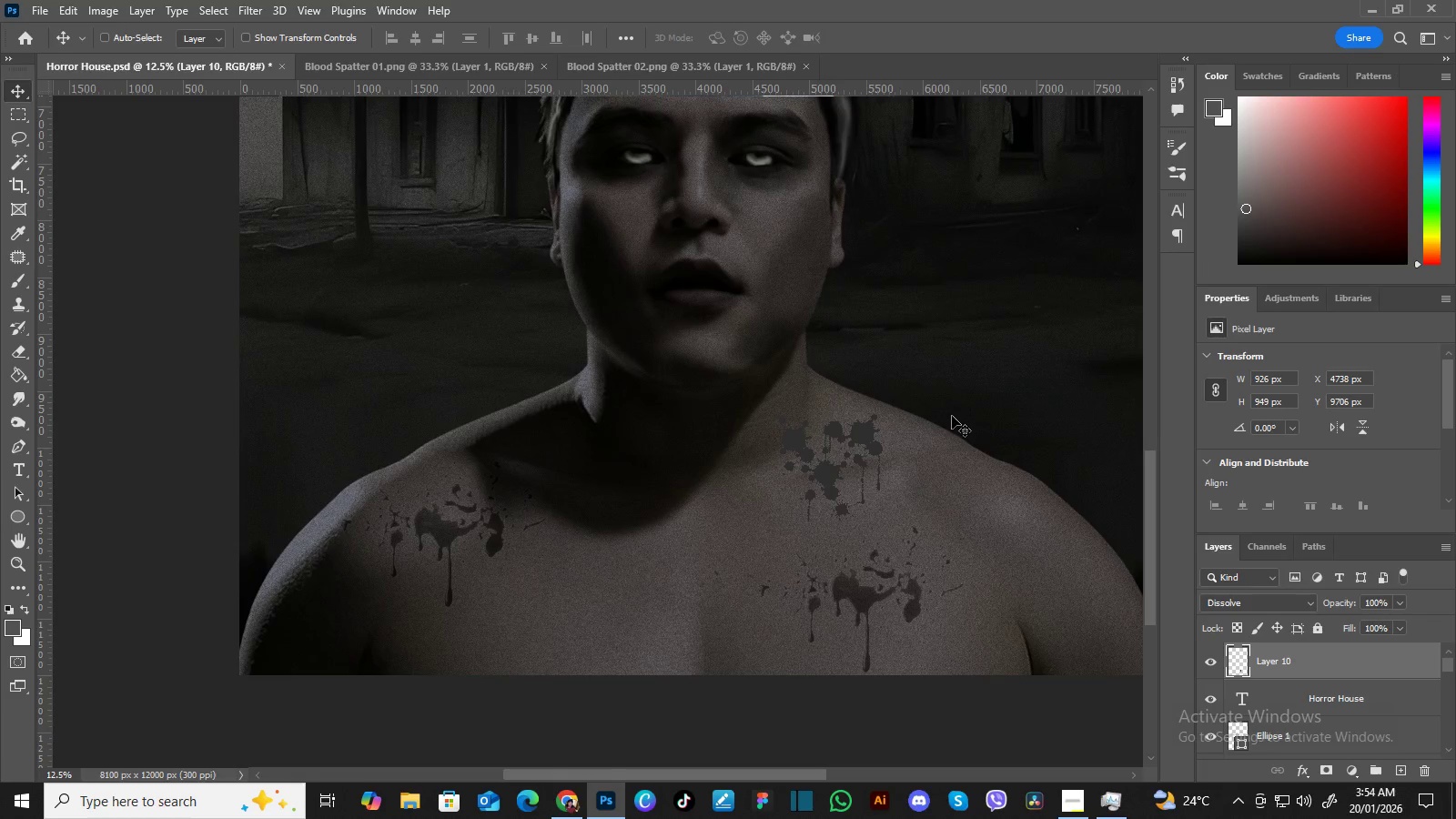 
hold_key(key=Space, duration=0.83)
 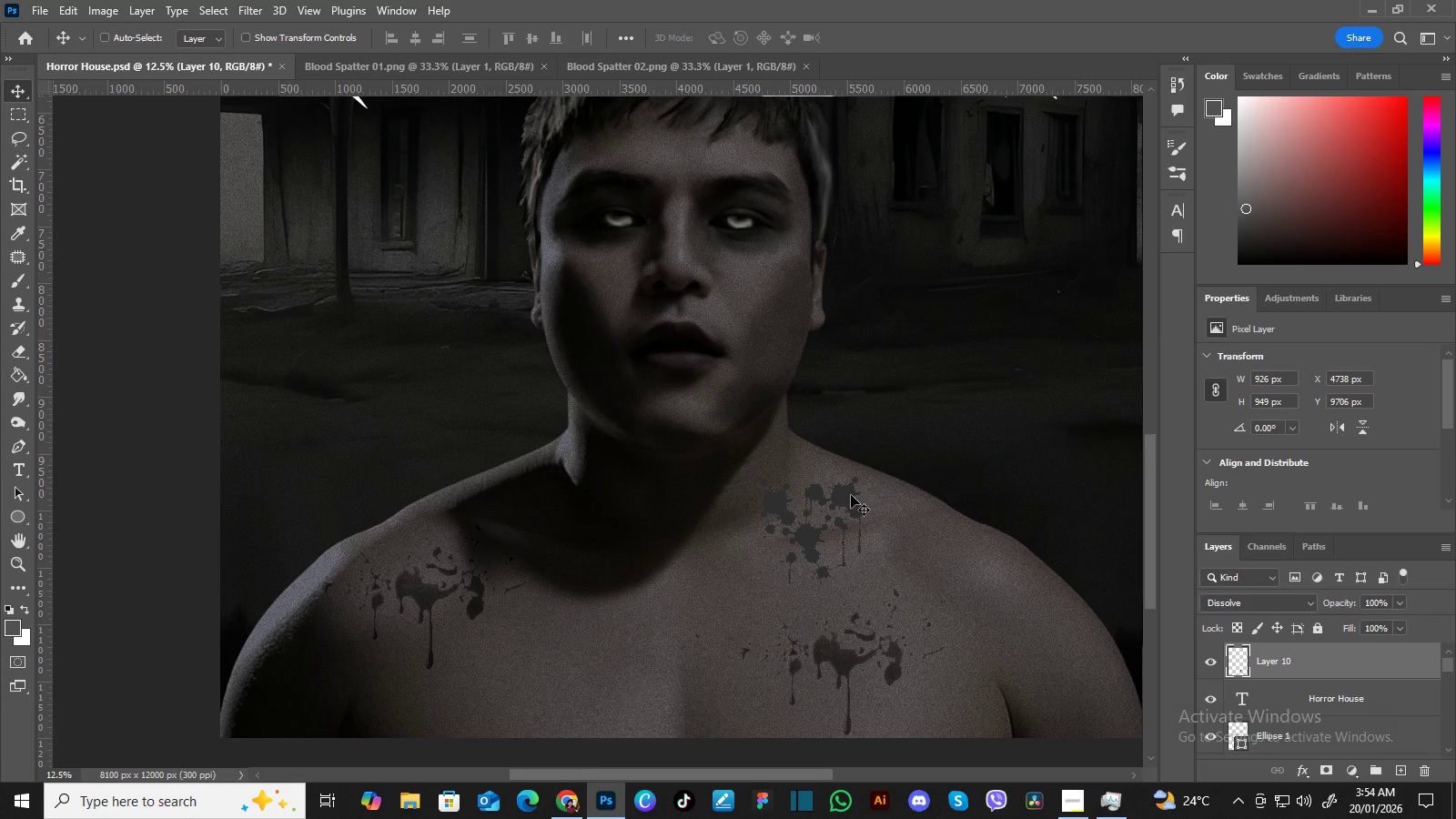 
left_click_drag(start_coordinate=[952, 417], to_coordinate=[933, 480])
 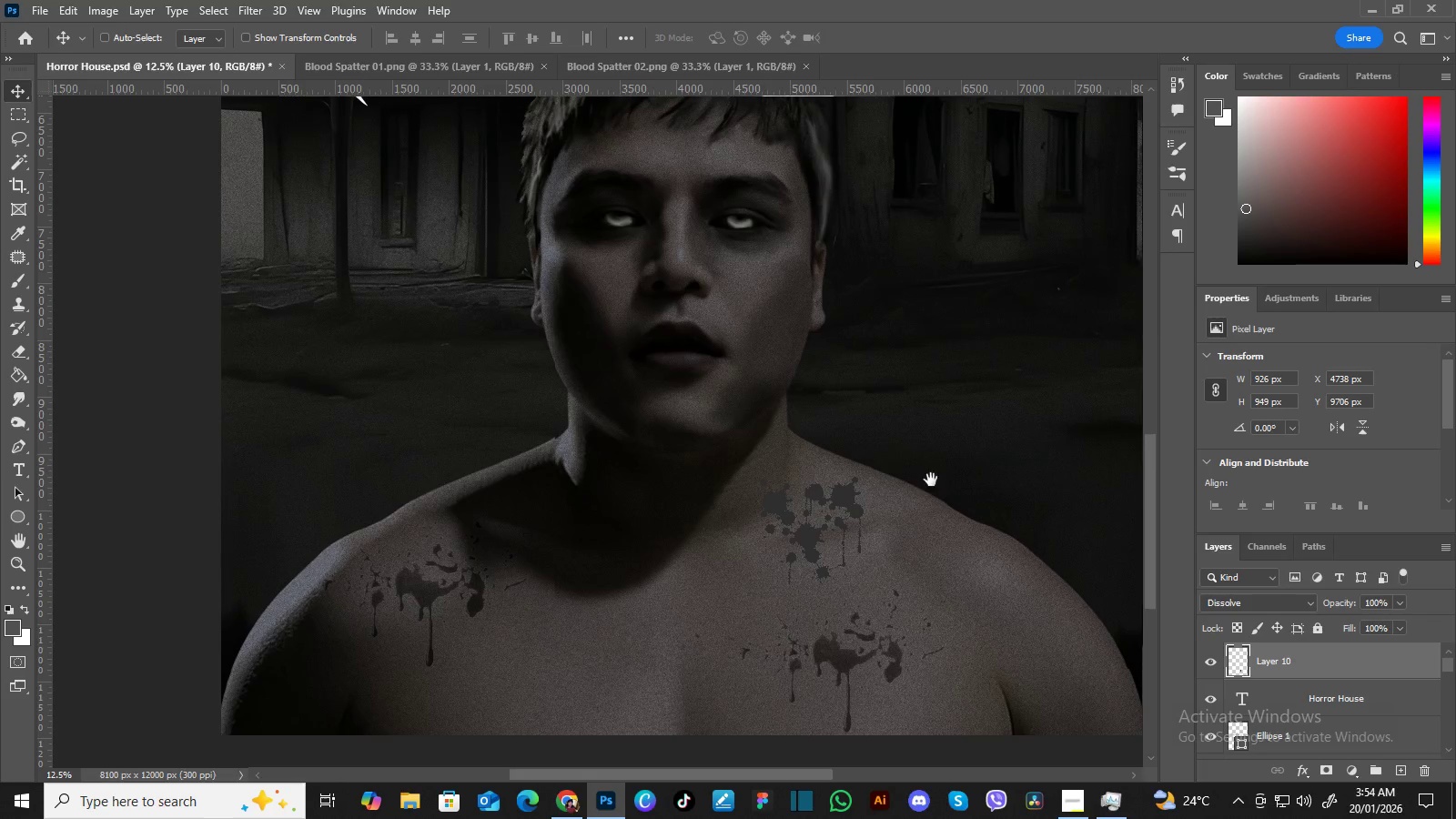 
hold_key(key=Space, duration=2.78)
 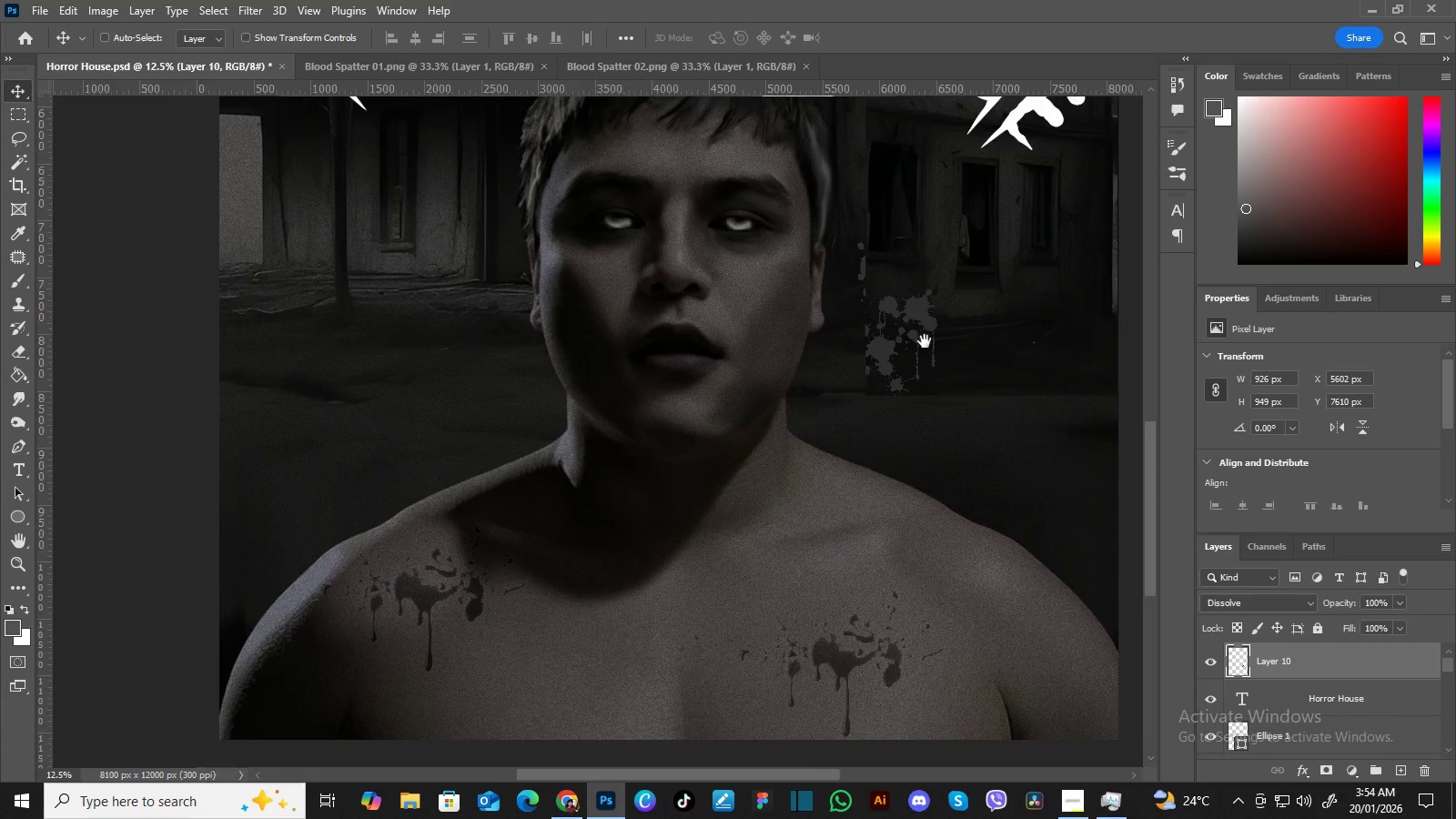 
left_click_drag(start_coordinate=[842, 495], to_coordinate=[940, 257])
 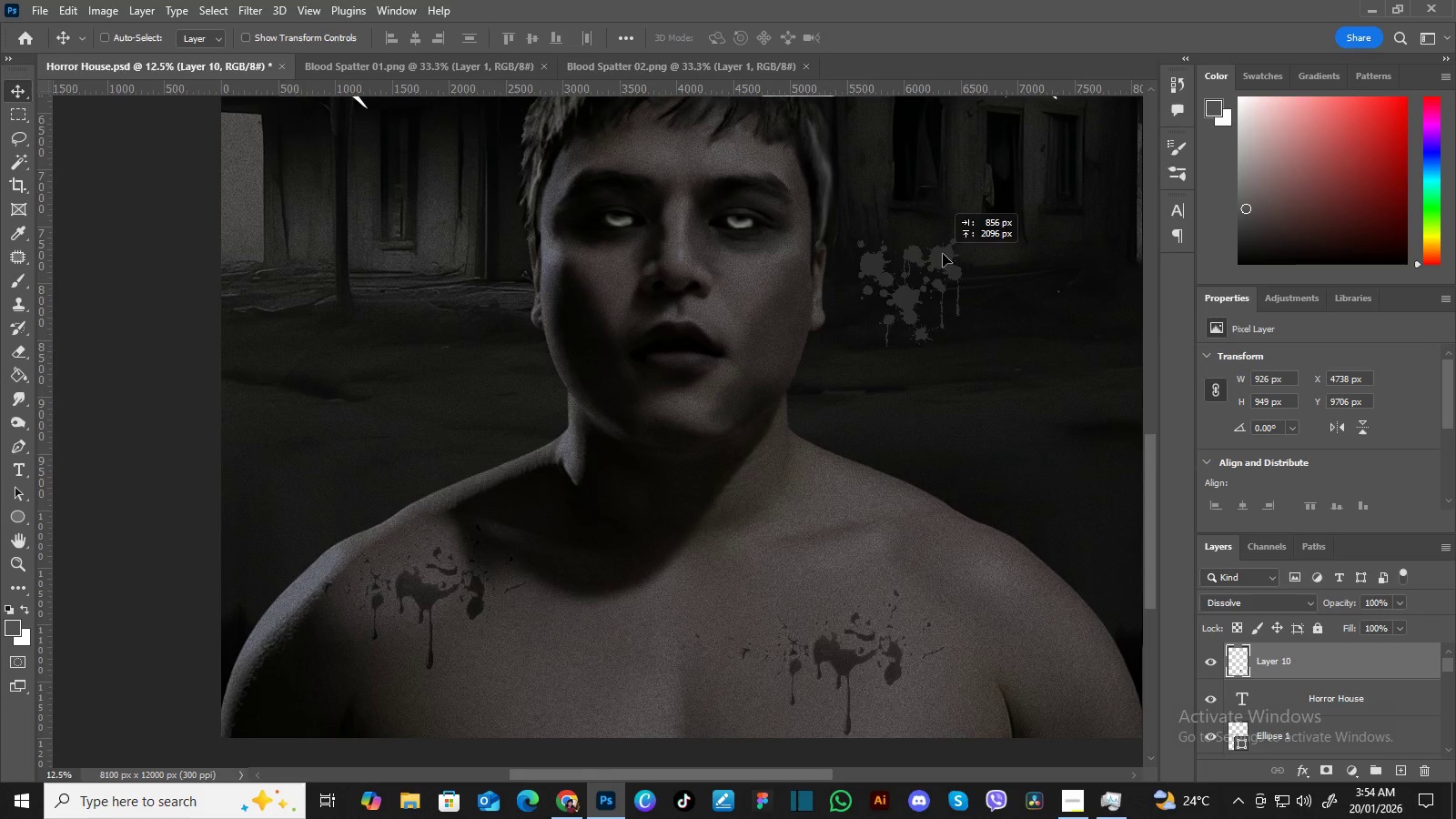 
hold_key(key=Space, duration=1.26)
 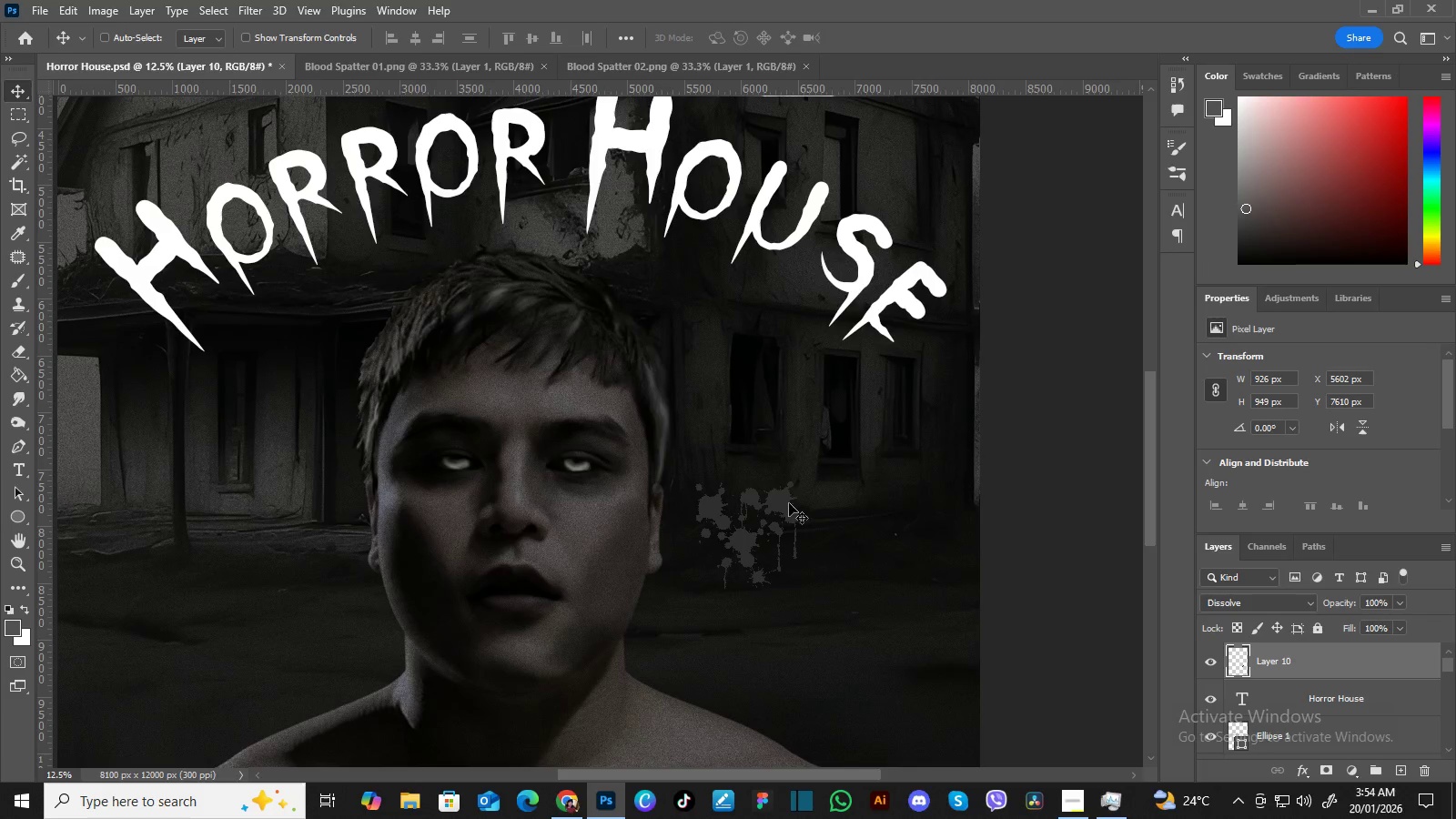 
left_click_drag(start_coordinate=[959, 268], to_coordinate=[796, 511])
 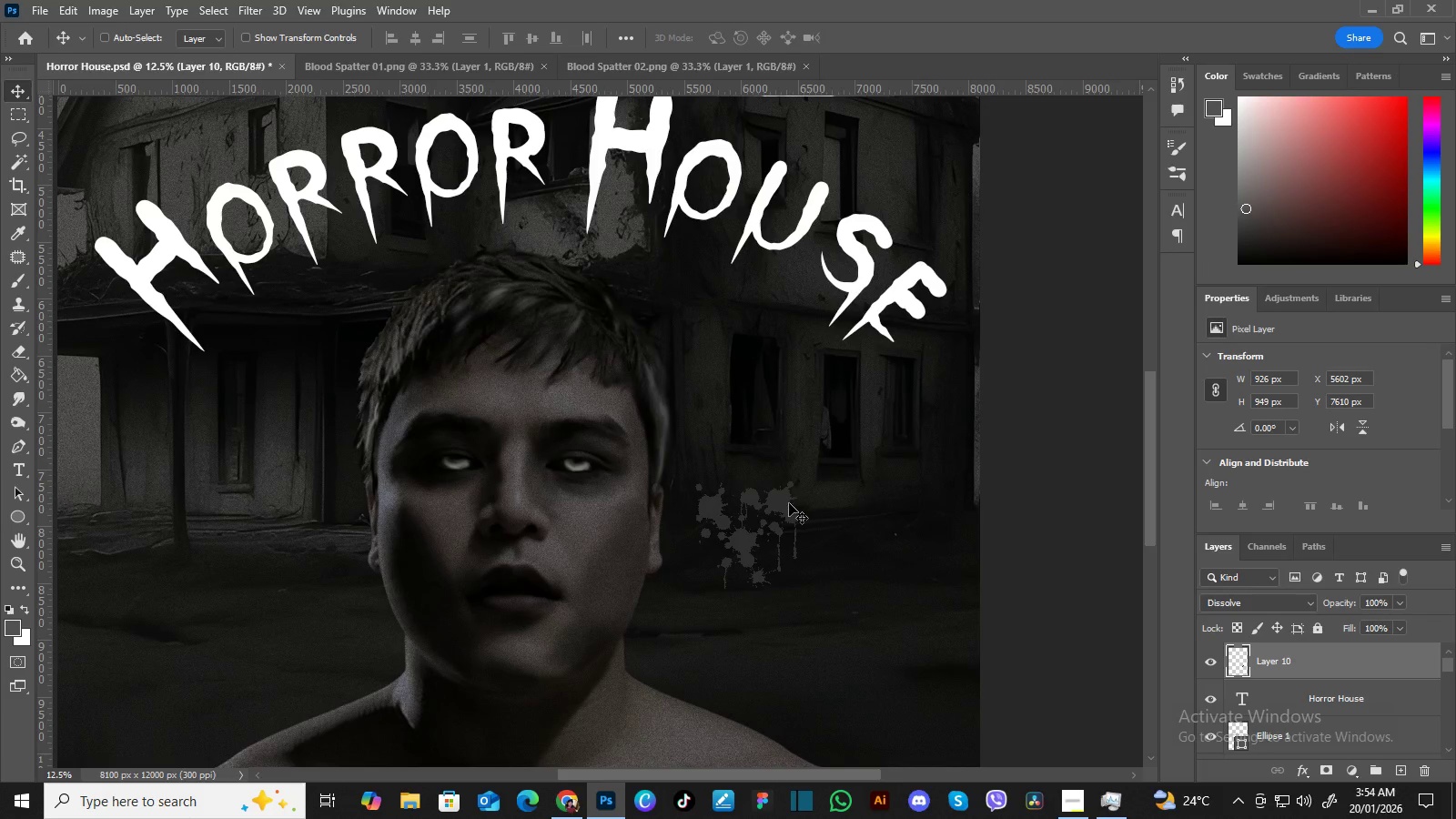 
left_click_drag(start_coordinate=[788, 503], to_coordinate=[612, 154])
 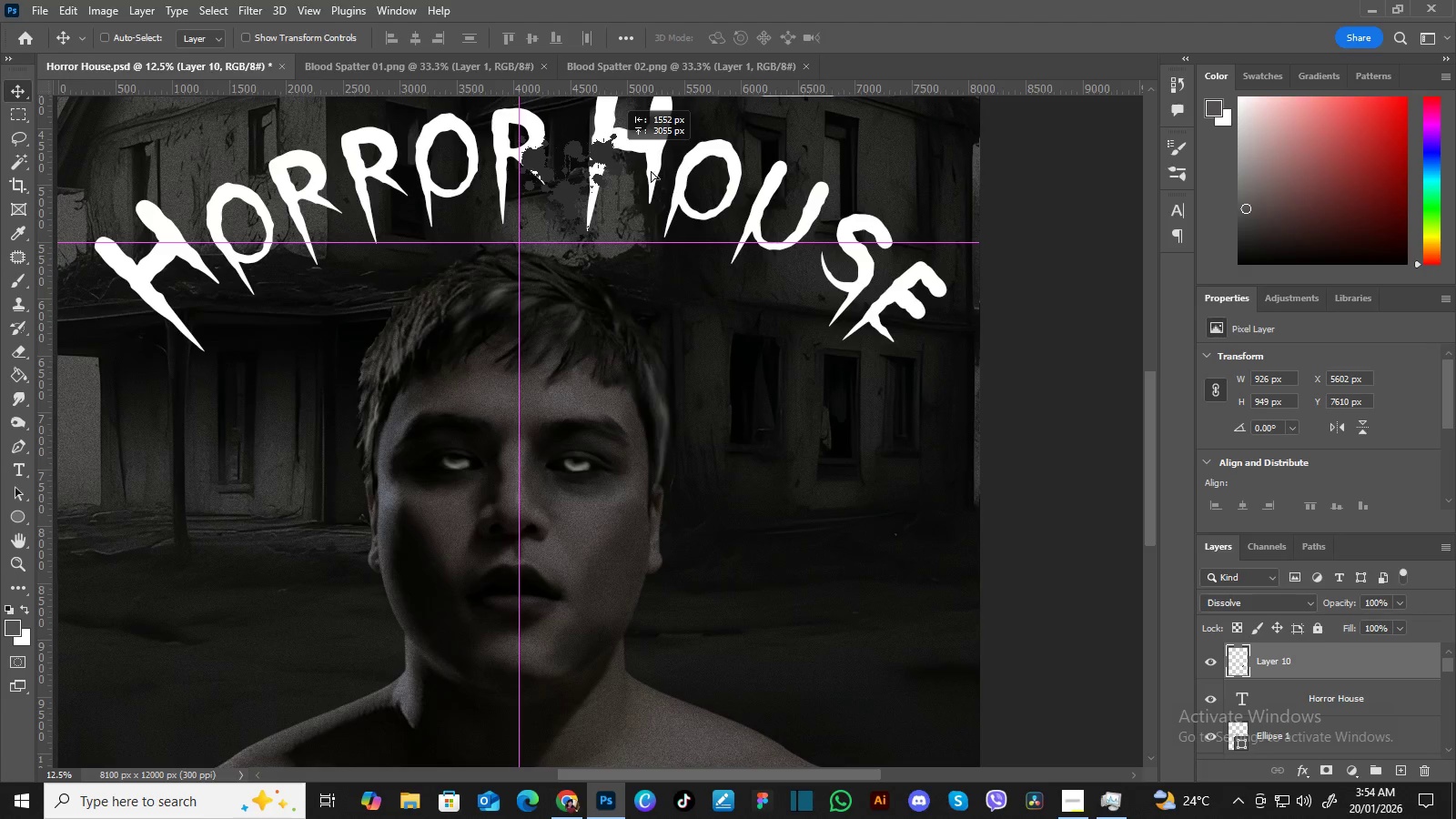 
hold_key(key=Space, duration=0.97)
 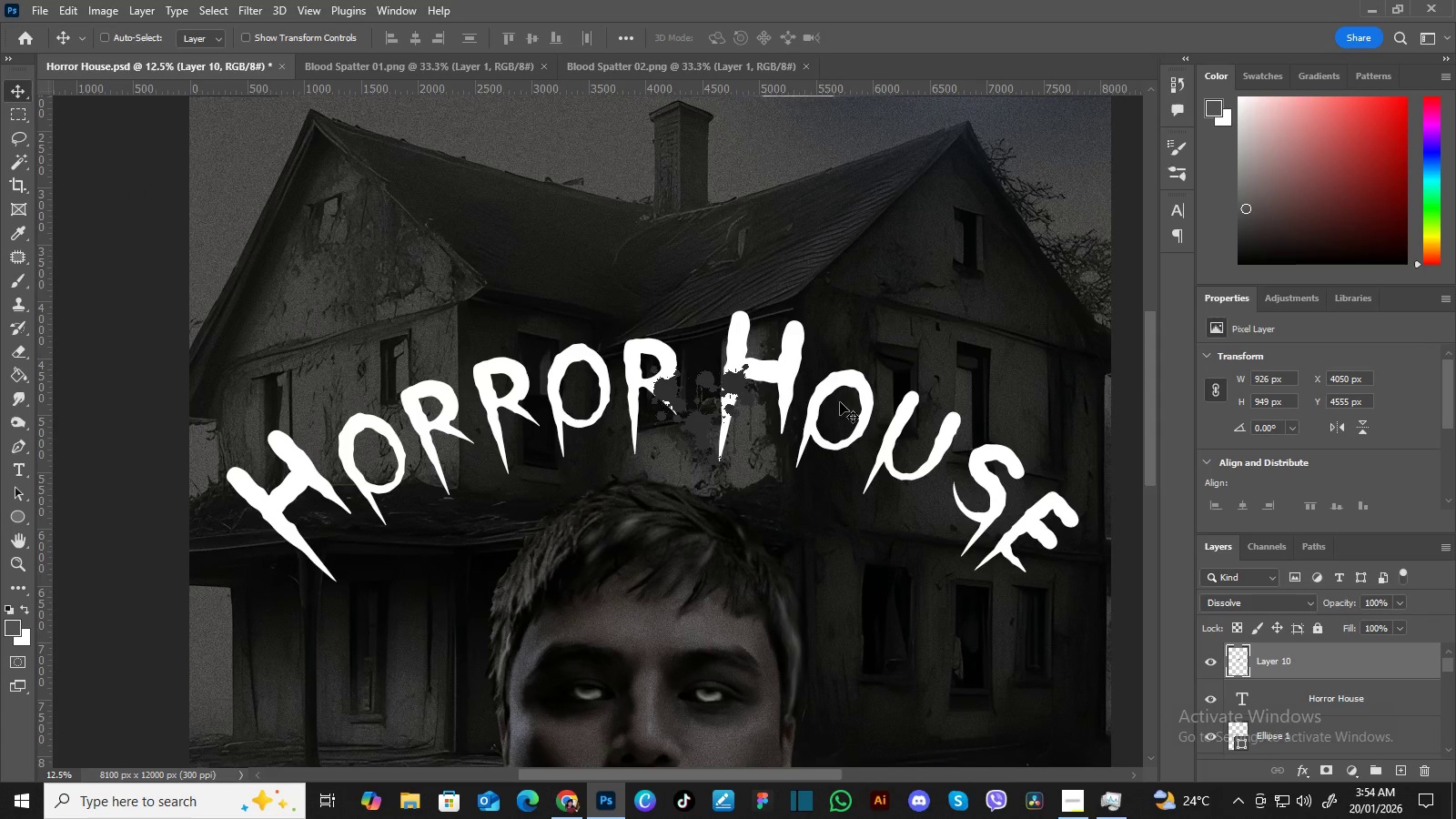 
left_click_drag(start_coordinate=[669, 184], to_coordinate=[801, 414])
 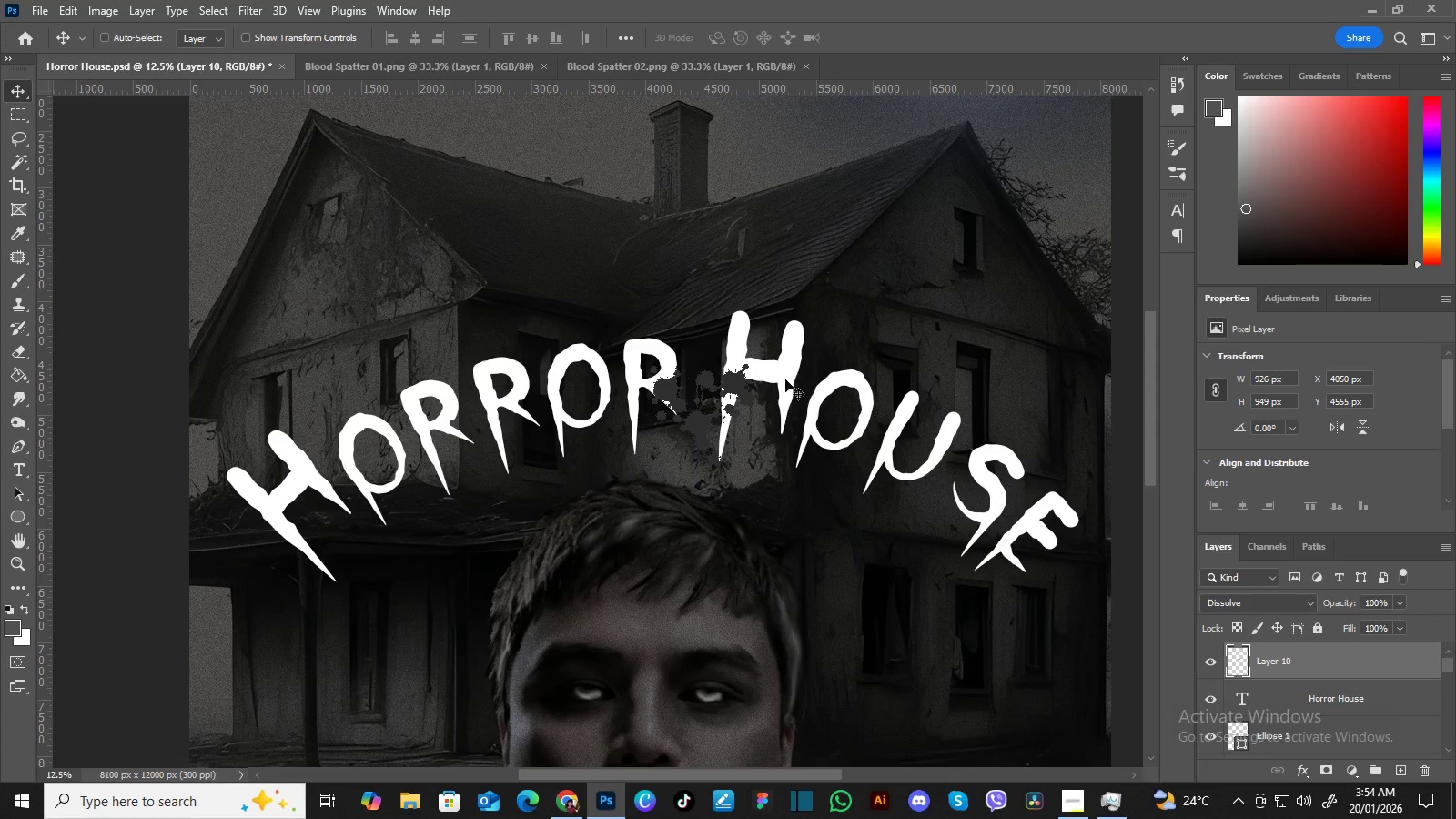 
left_click_drag(start_coordinate=[695, 427], to_coordinate=[321, 425])
 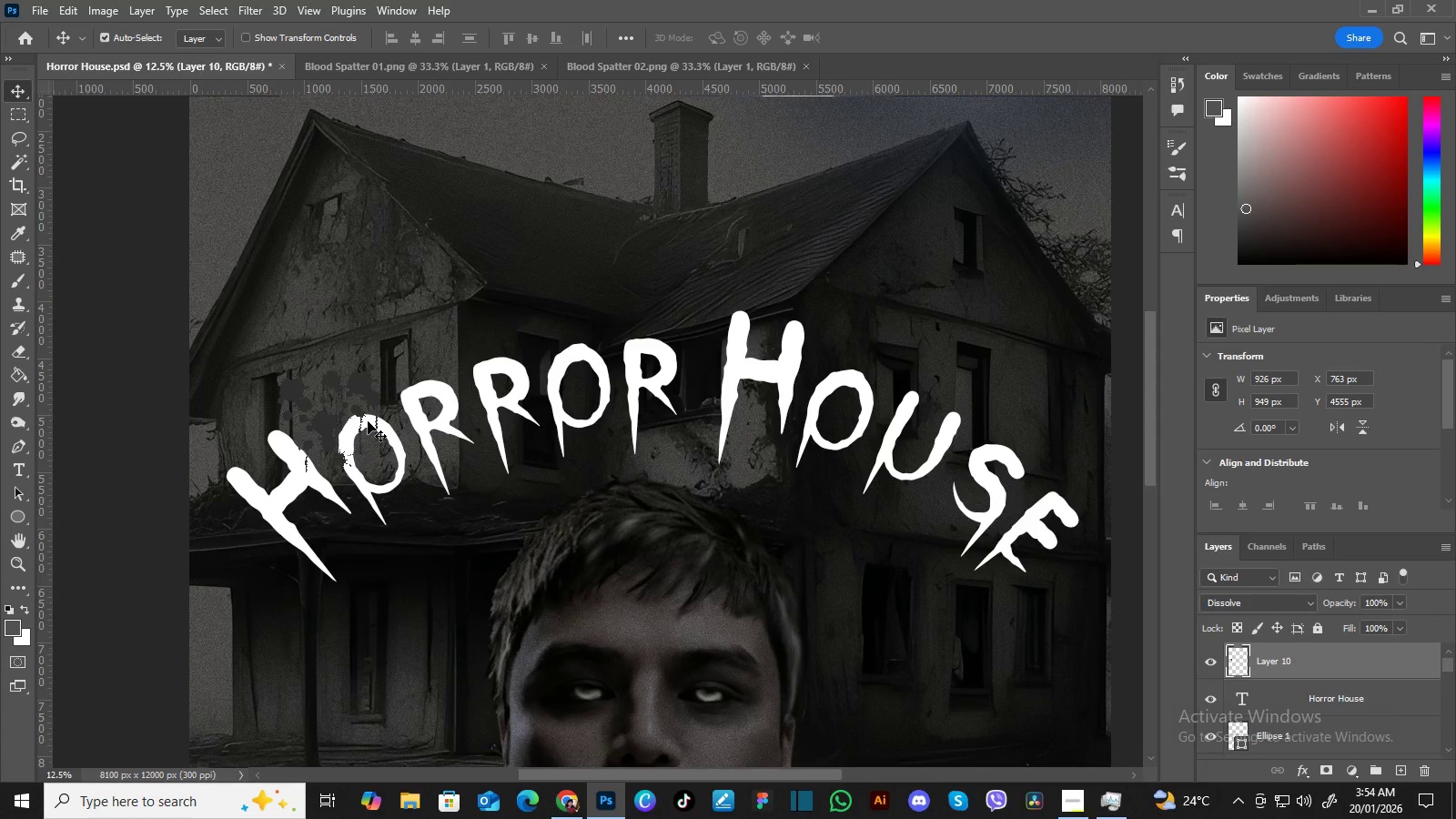 
key(Control+T)
 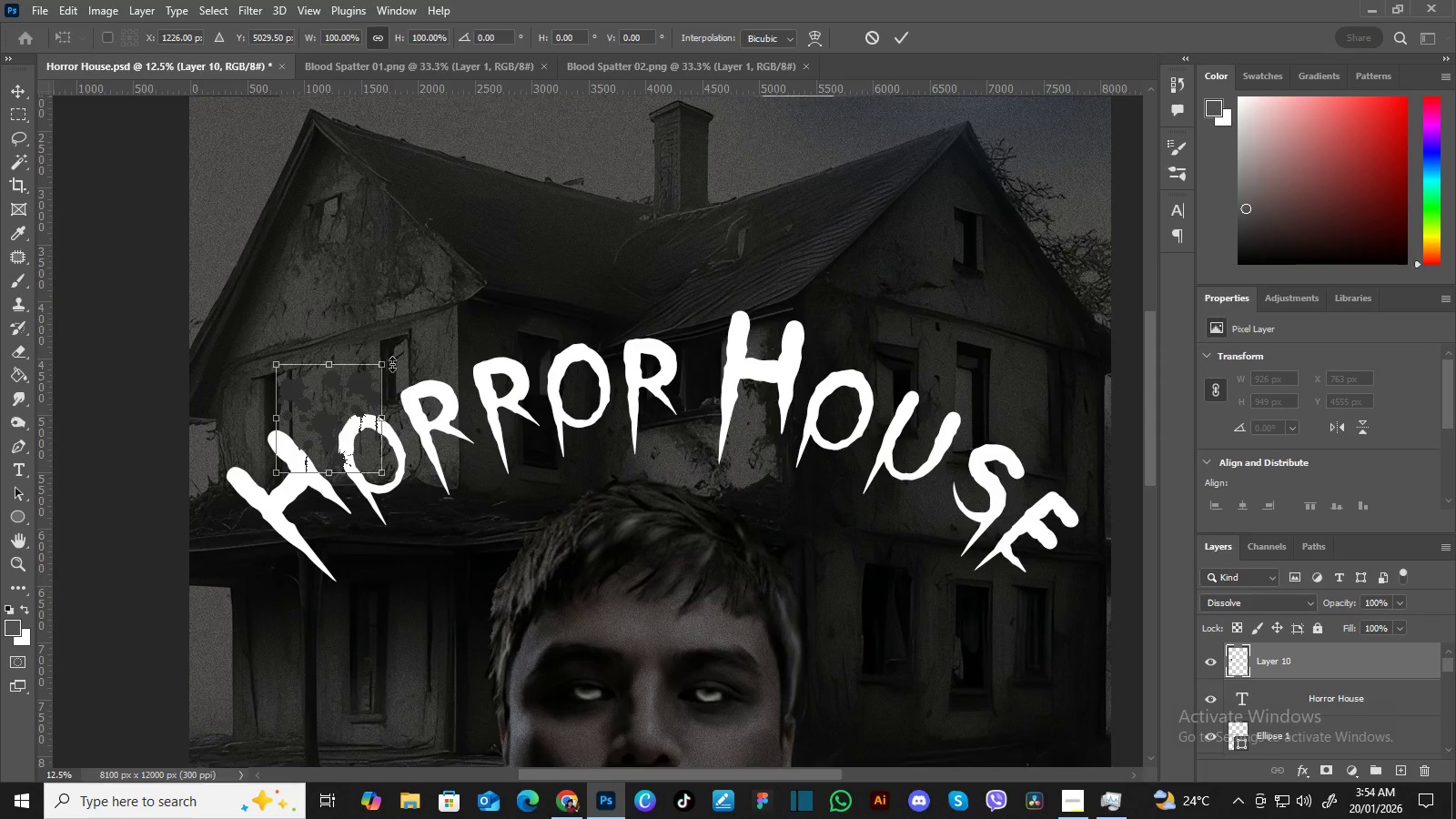 
left_click_drag(start_coordinate=[382, 364], to_coordinate=[455, 315])
 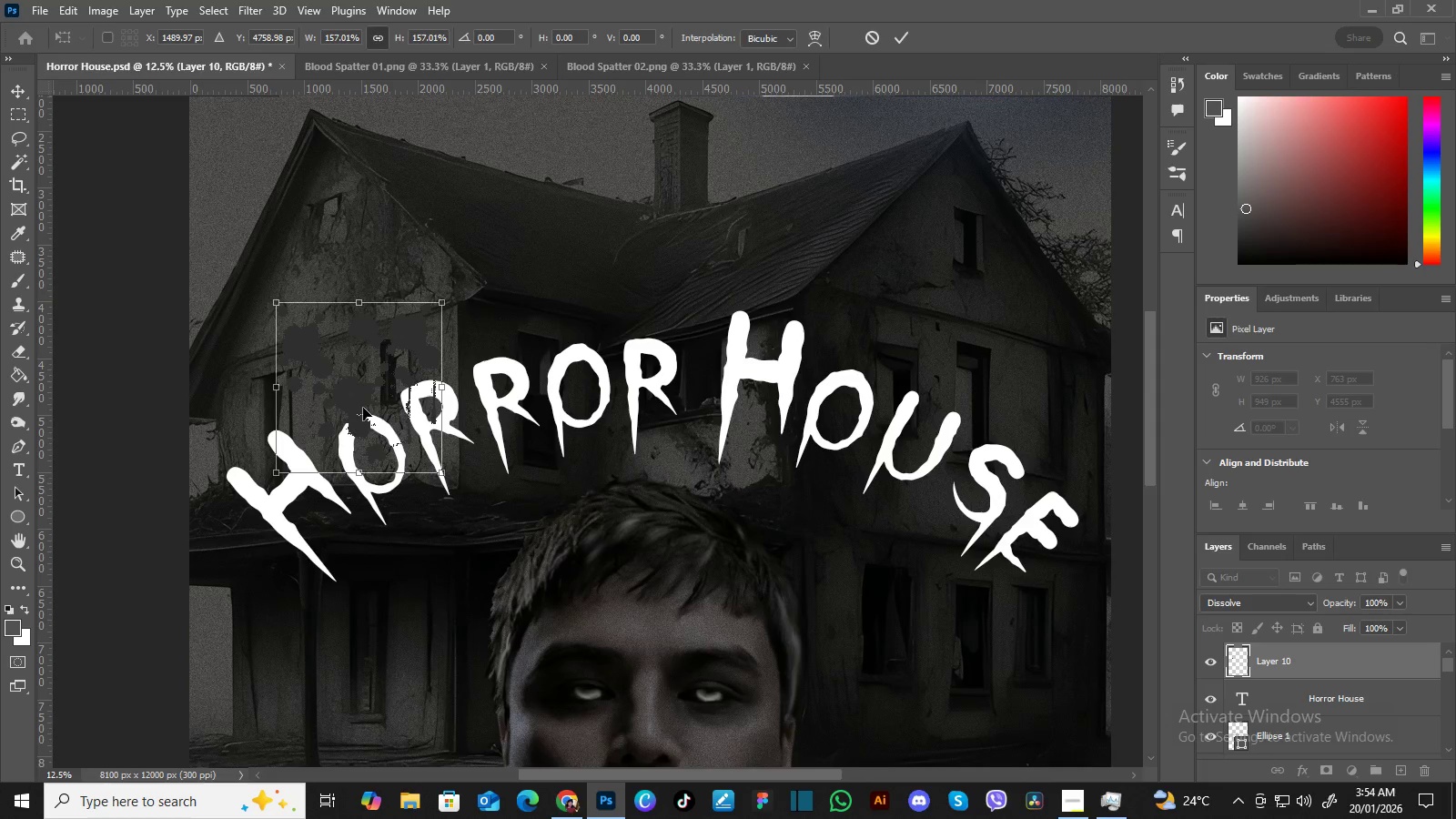 
left_click_drag(start_coordinate=[363, 408], to_coordinate=[343, 423])
 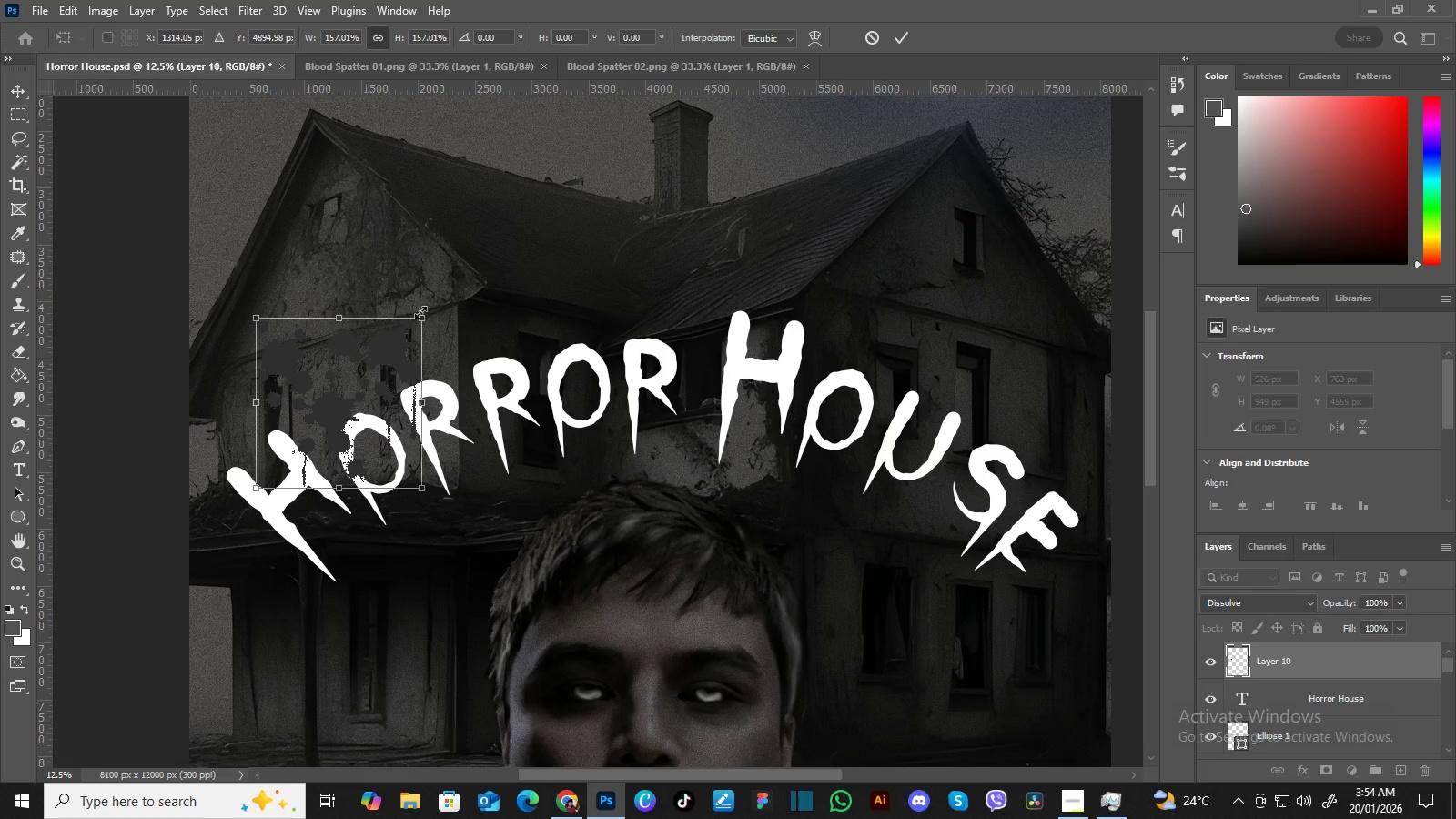 
left_click_drag(start_coordinate=[420, 312], to_coordinate=[384, 340])
 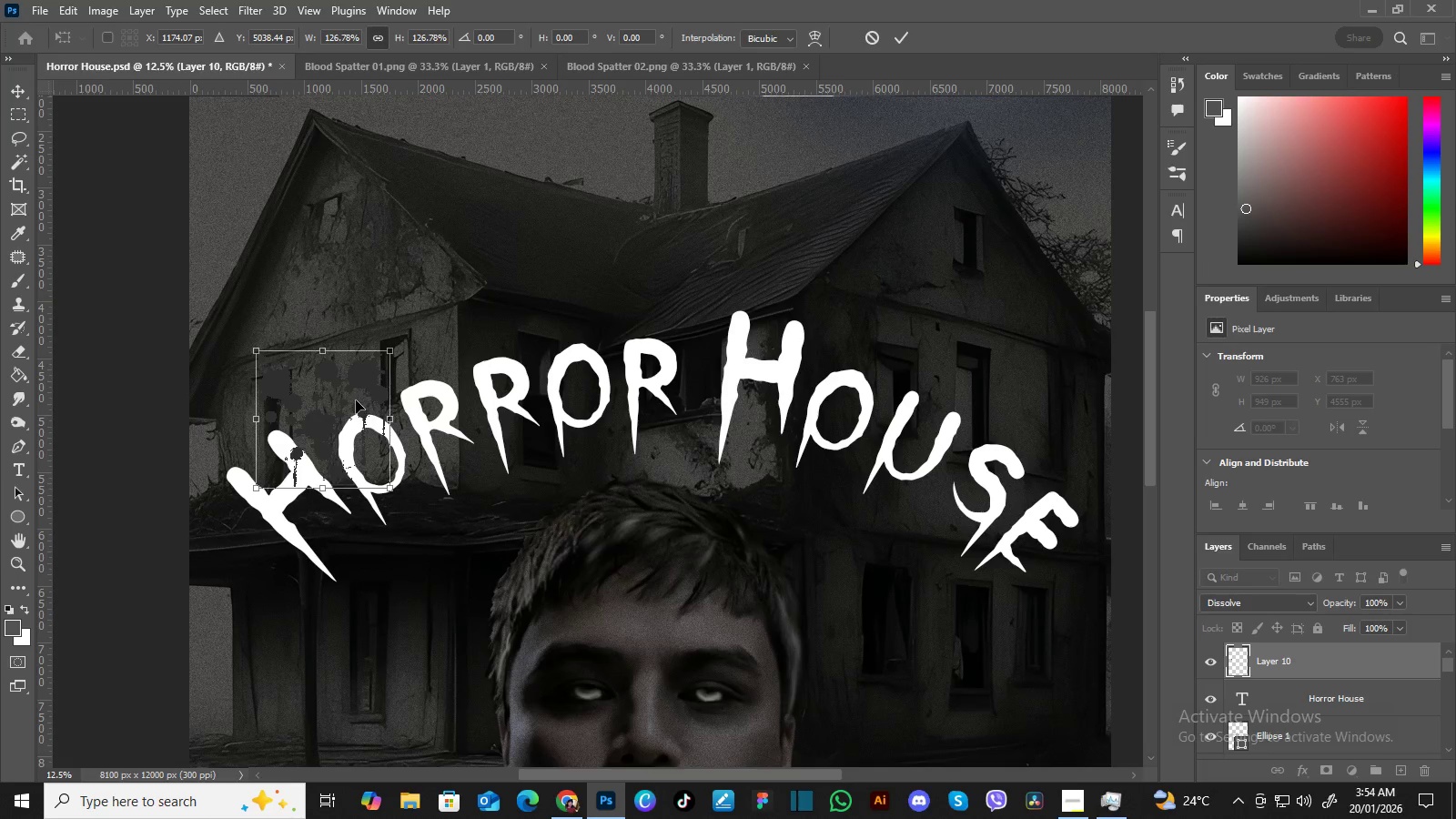 
left_click_drag(start_coordinate=[355, 400], to_coordinate=[339, 401])
 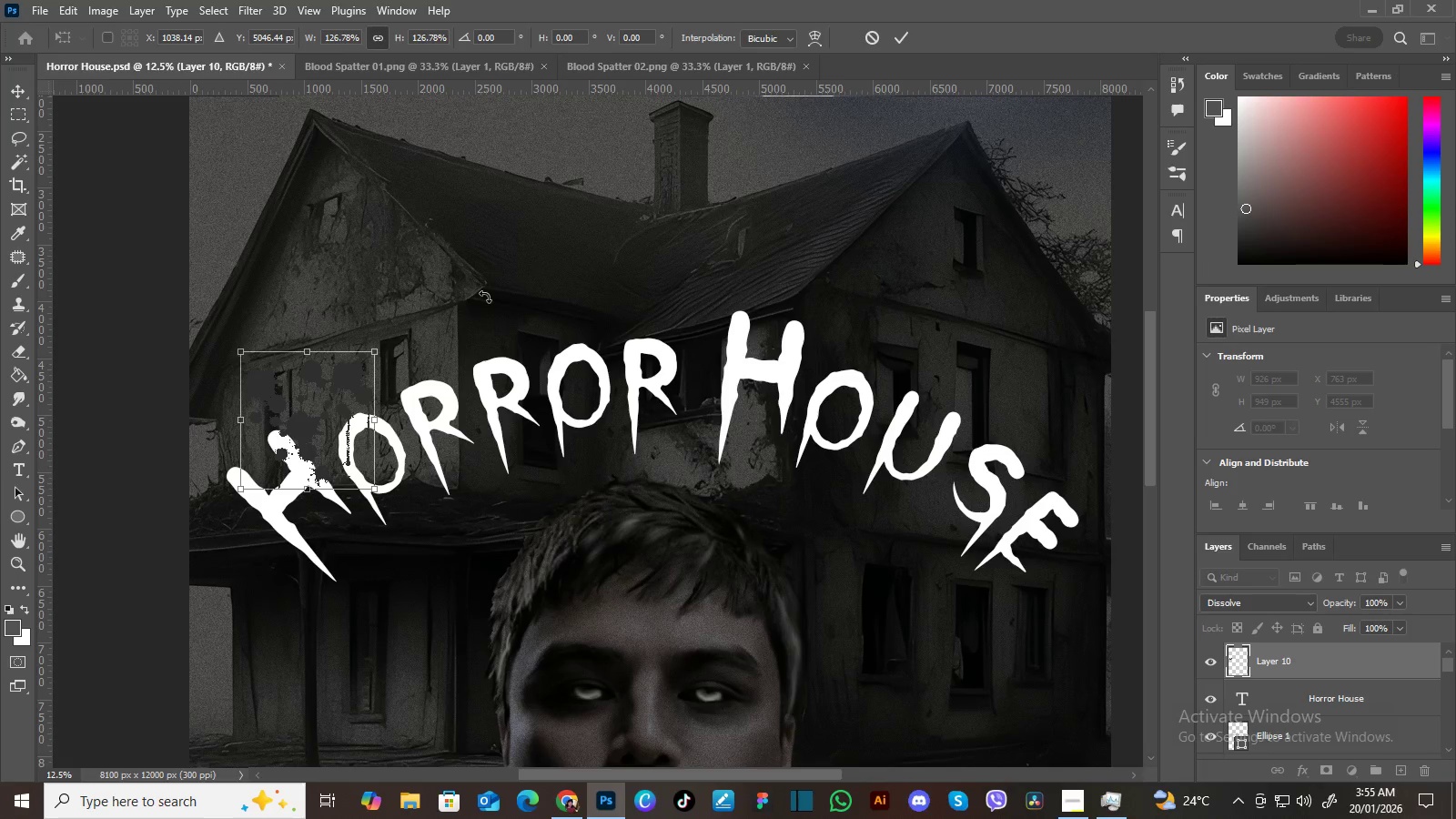 
key(Enter)
 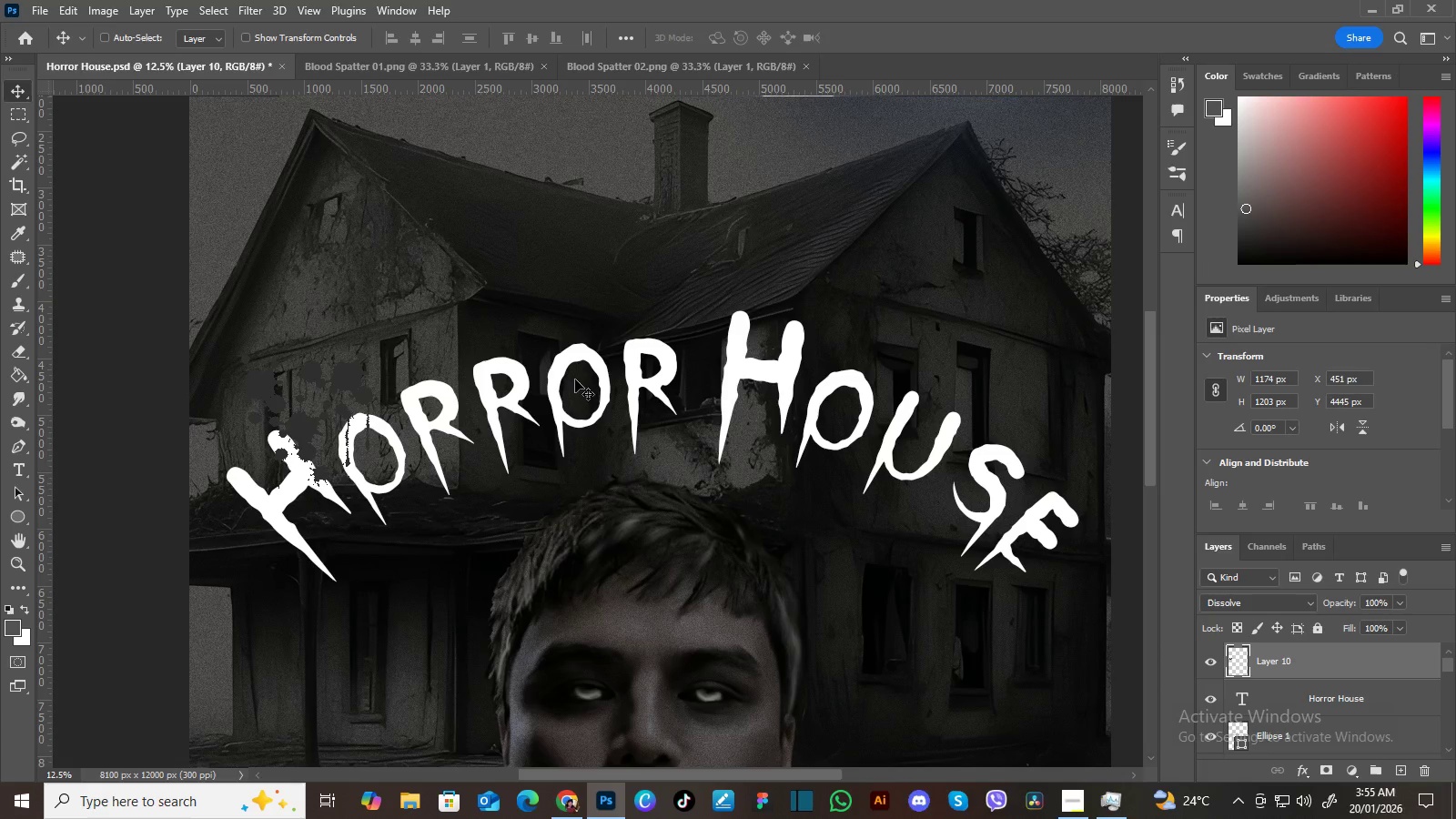 
wait(8.86)
 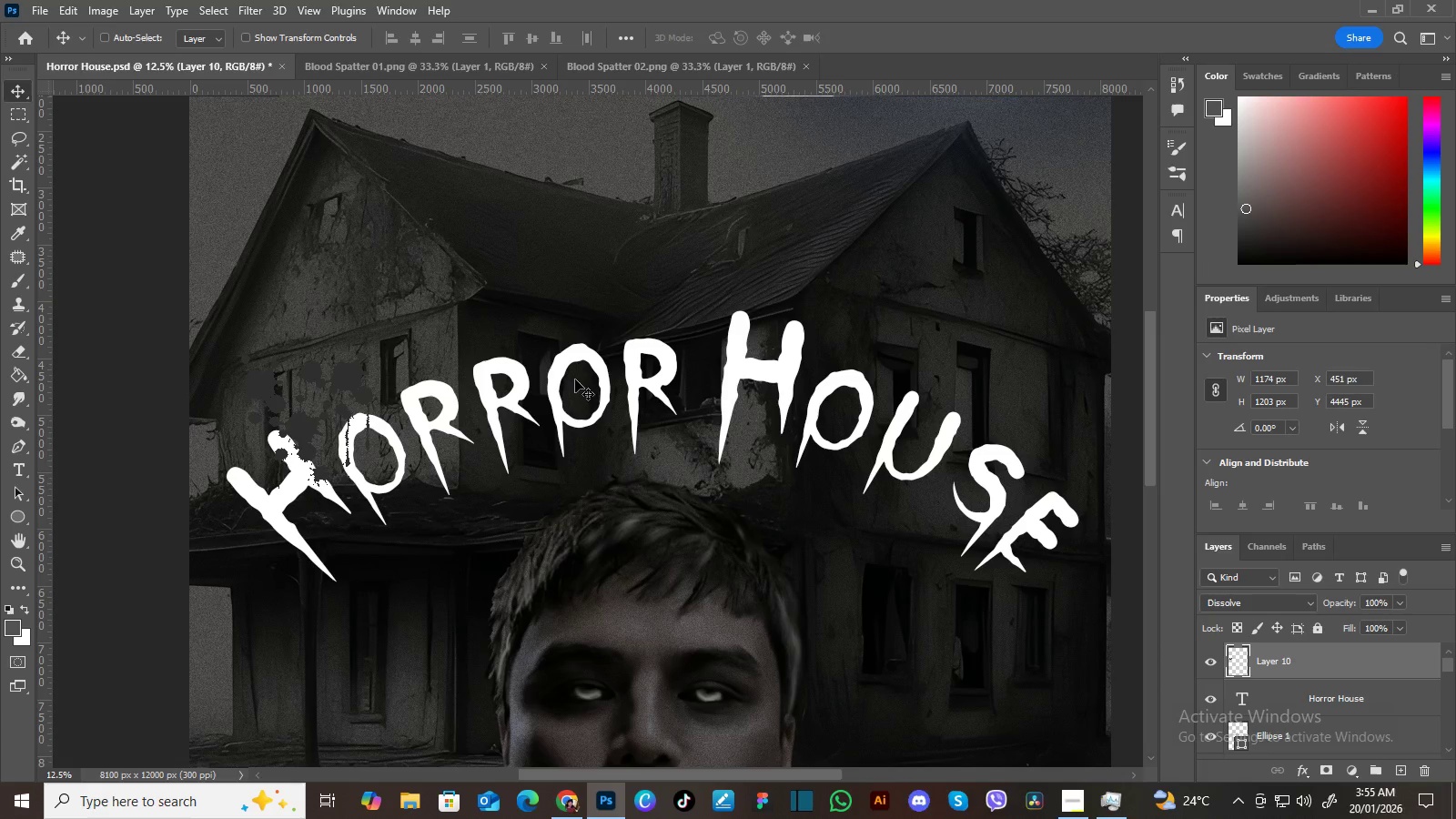 
left_click([1310, 603])
 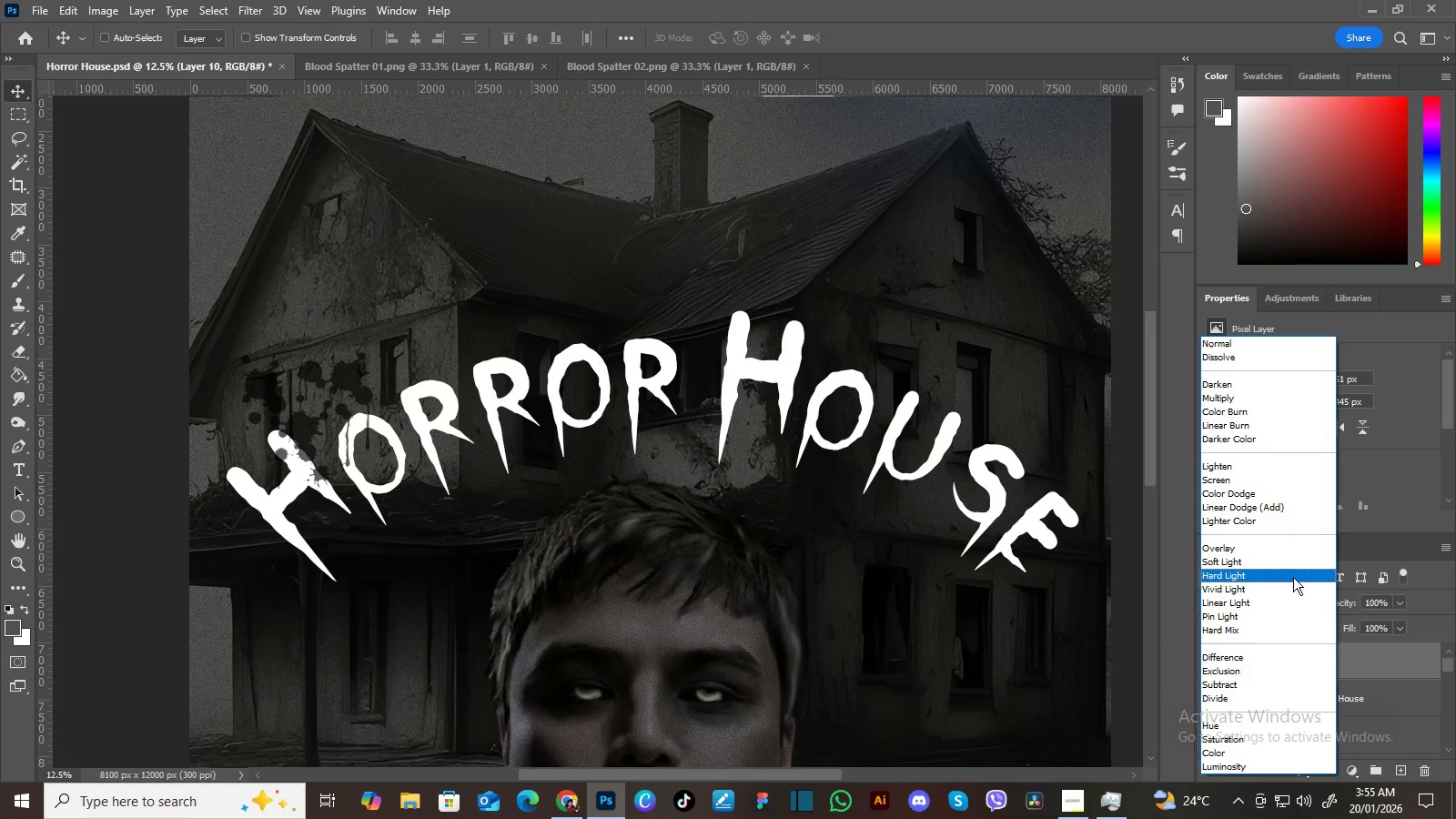 
wait(27.98)
 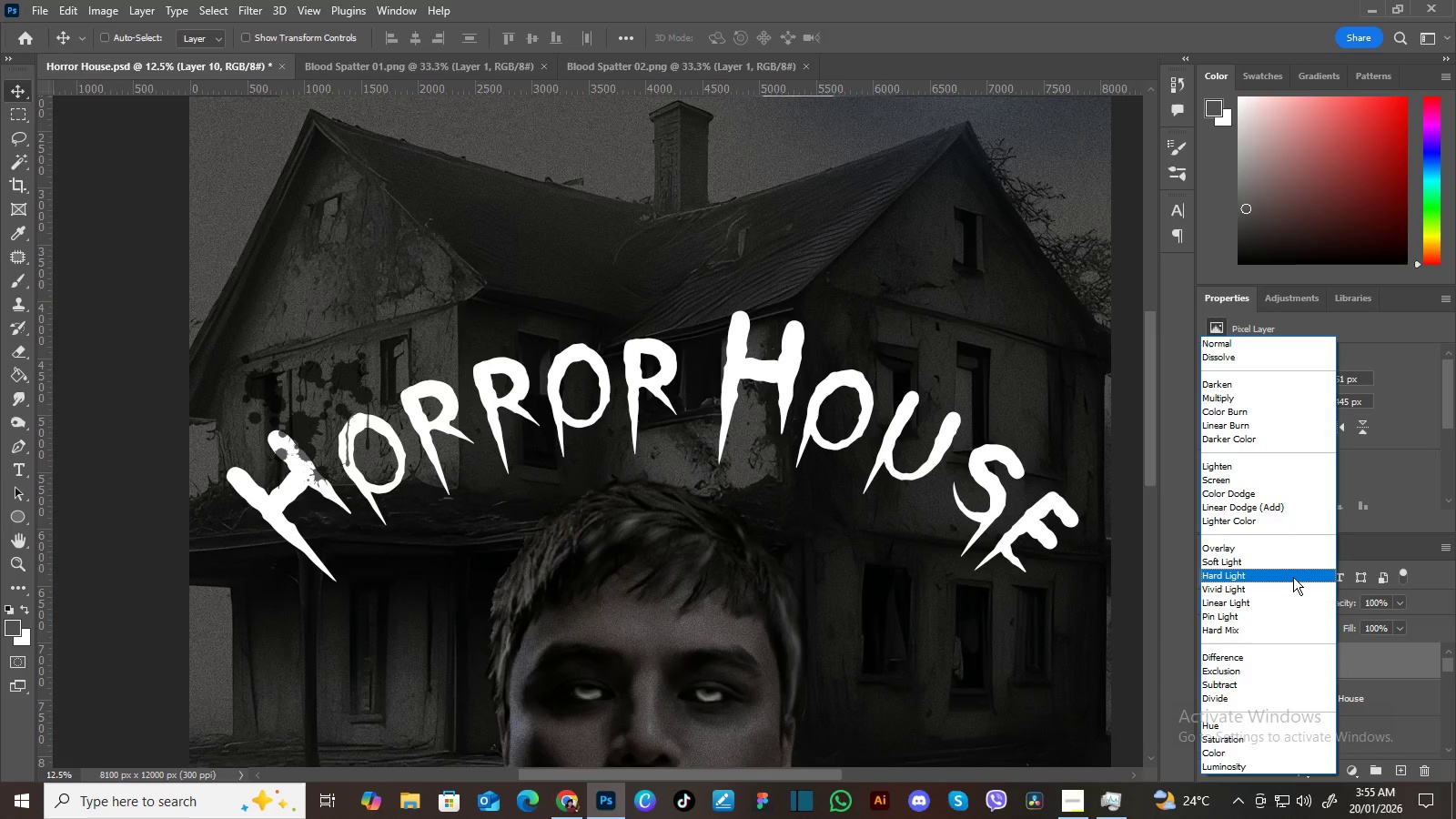 
left_click_drag(start_coordinate=[1293, 609], to_coordinate=[1294, 426])
 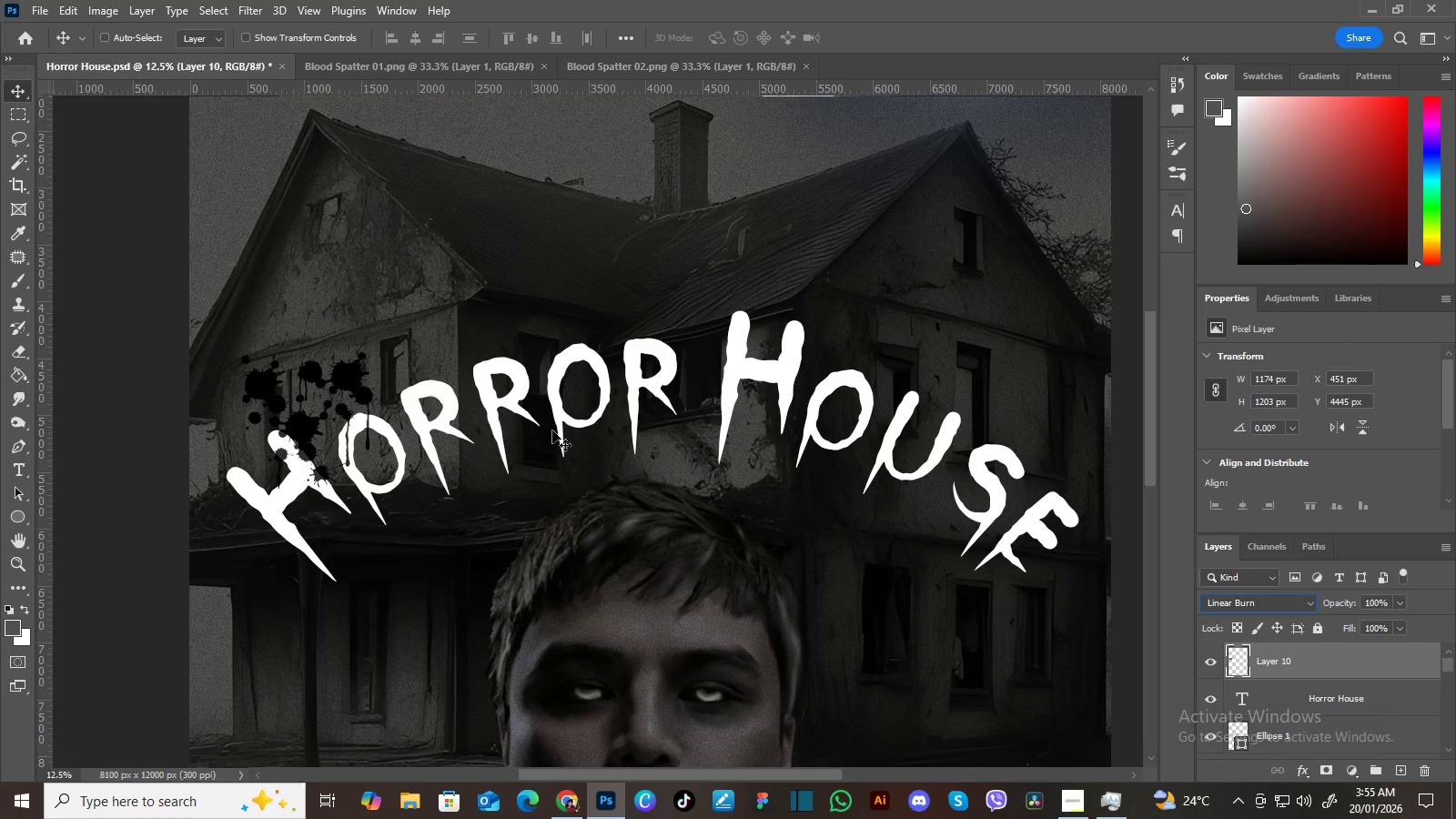 
left_click_drag(start_coordinate=[359, 386], to_coordinate=[373, 375])
 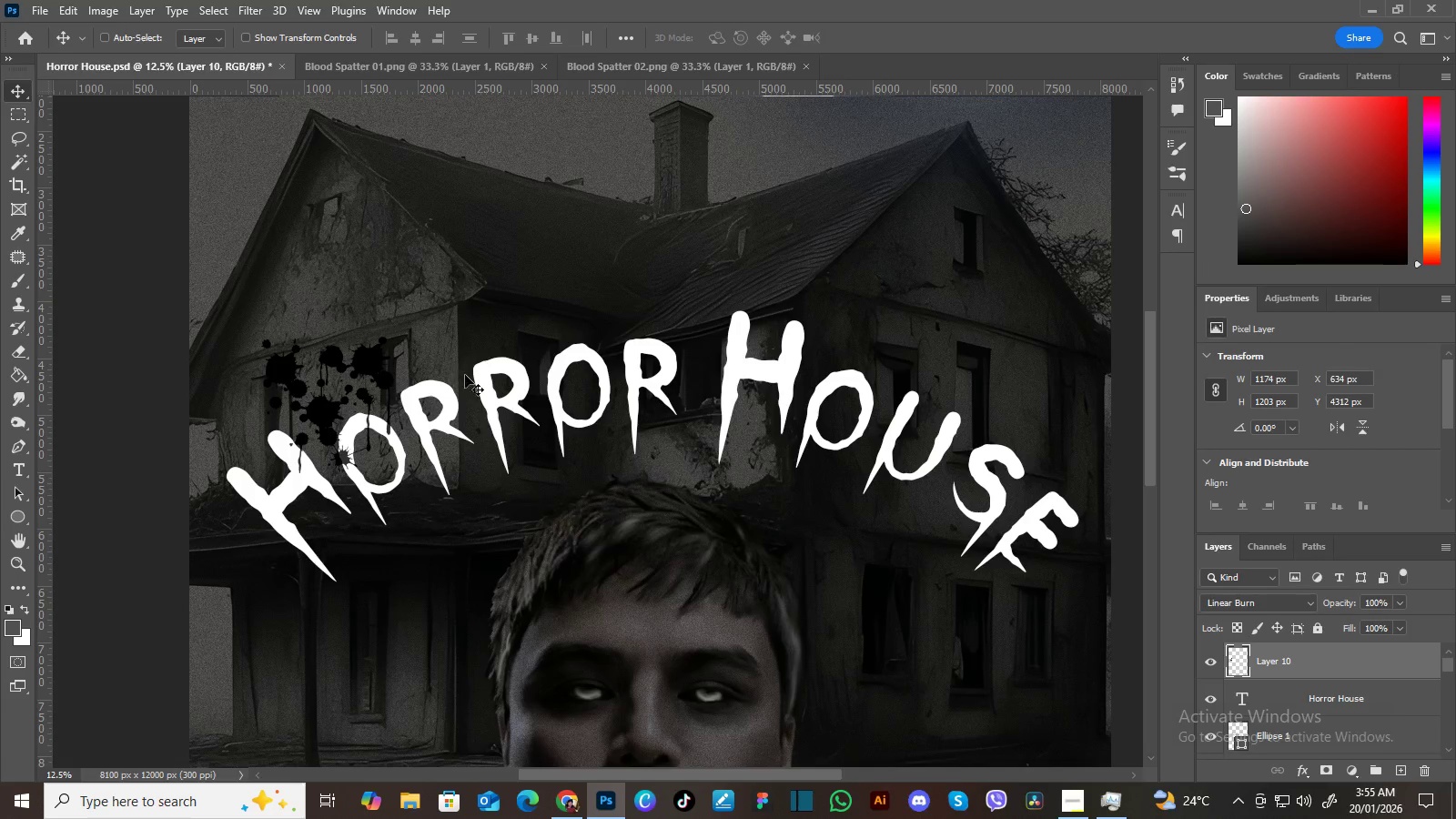 
hold_key(key=Space, duration=0.88)
 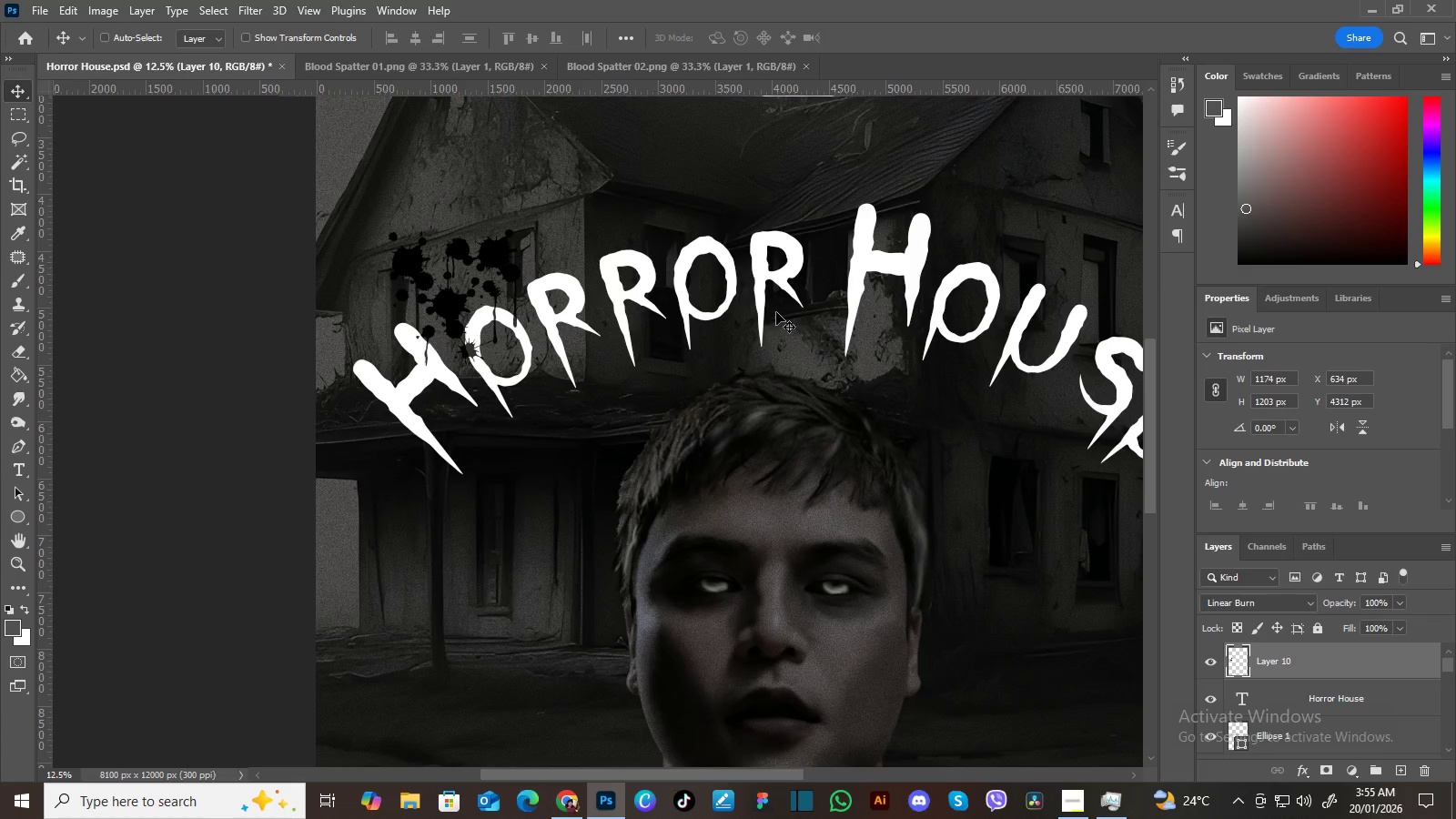 
left_click_drag(start_coordinate=[527, 449], to_coordinate=[653, 341])
 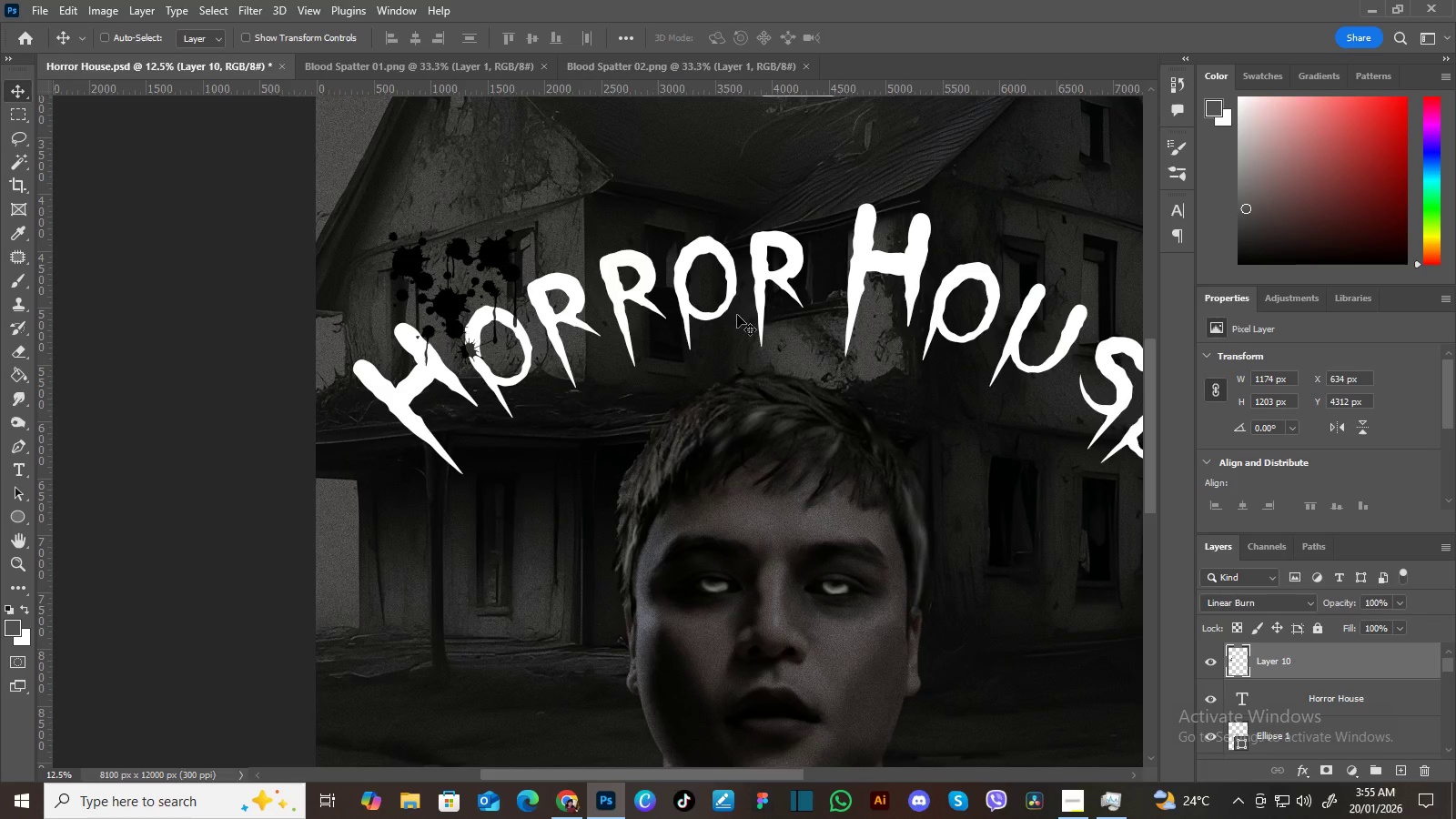 
hold_key(key=Space, duration=0.75)
 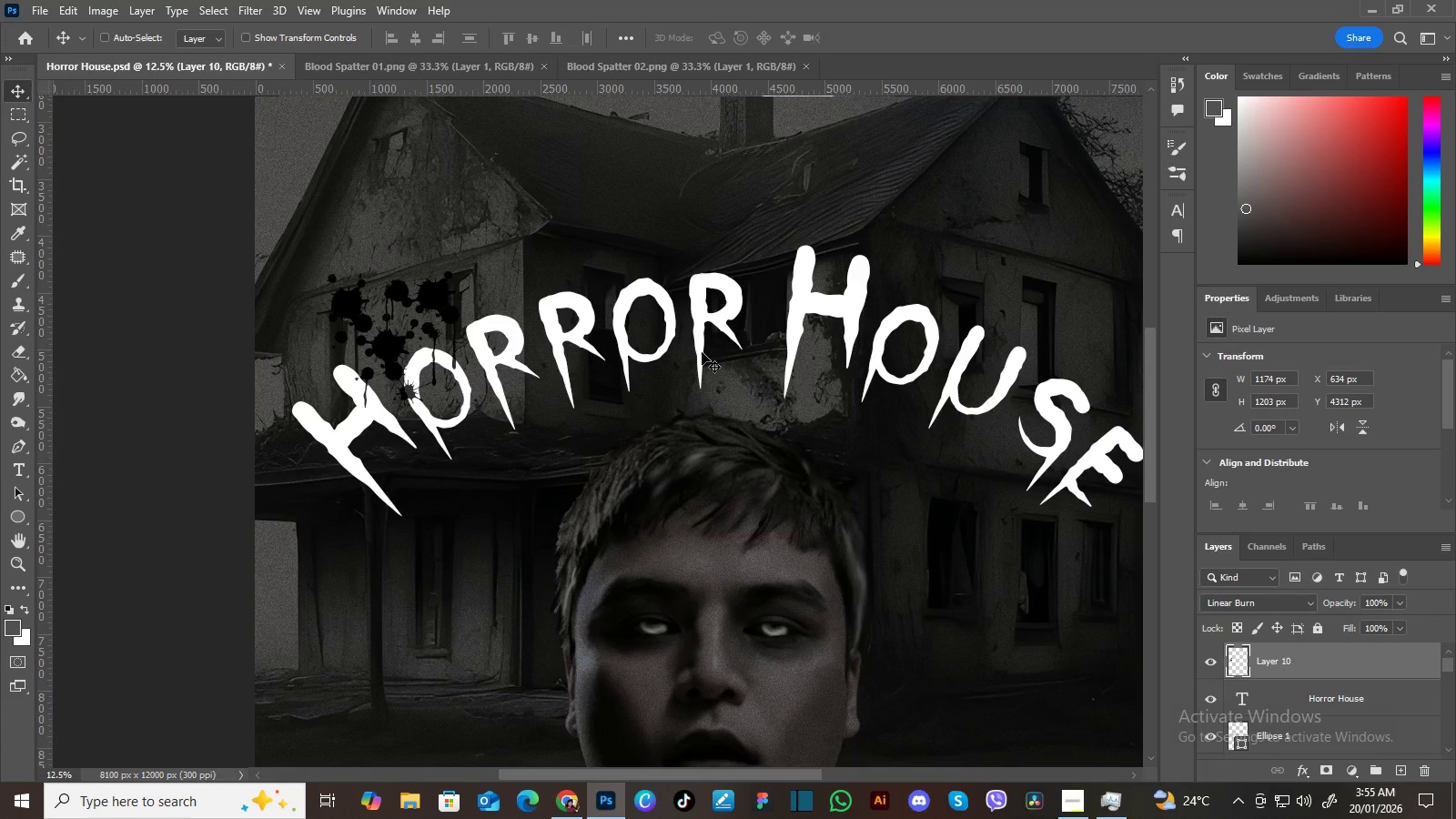 
left_click_drag(start_coordinate=[768, 316], to_coordinate=[707, 358])
 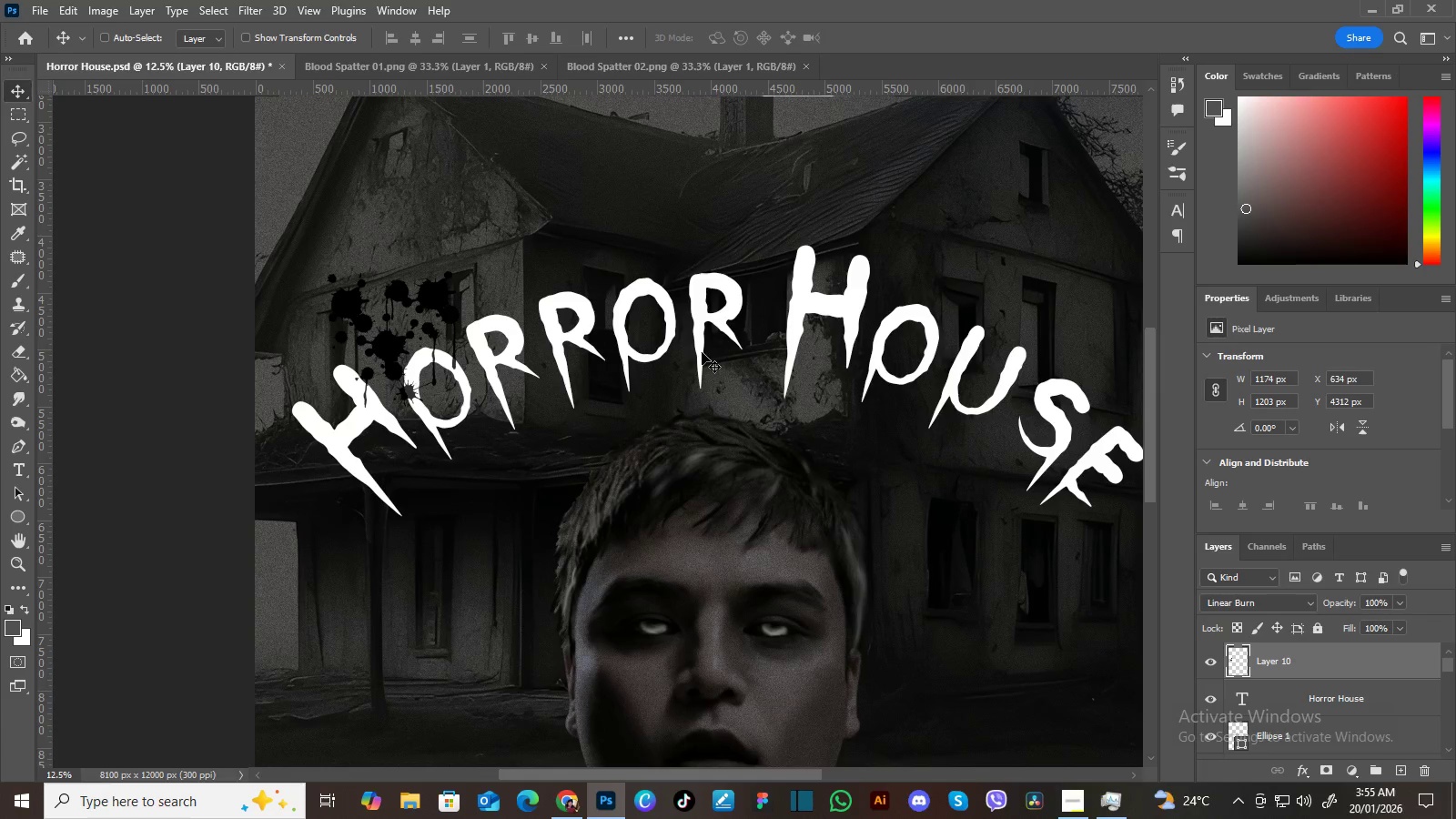 
key(Control+Minus)
 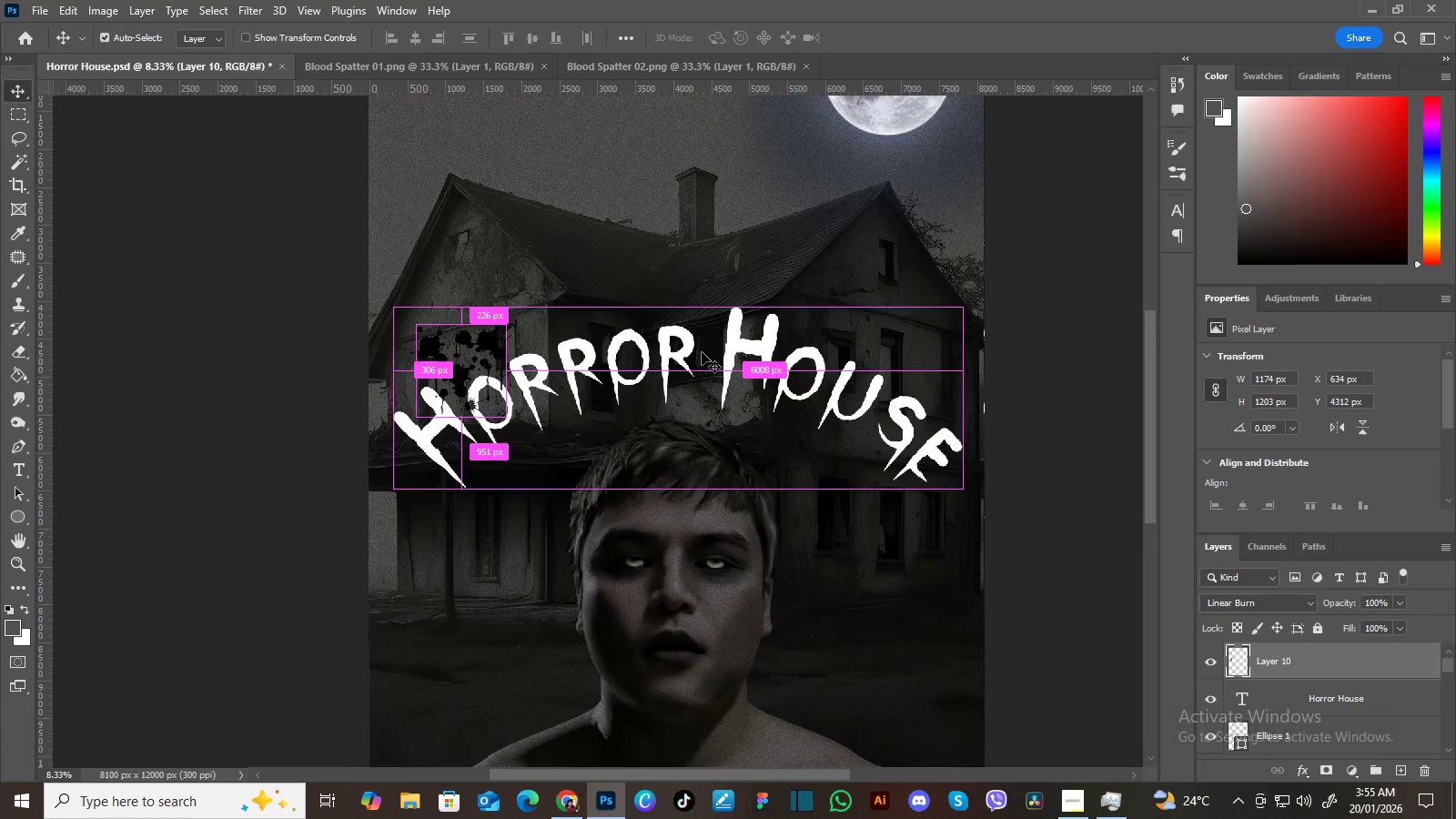 
key(Control+Minus)
 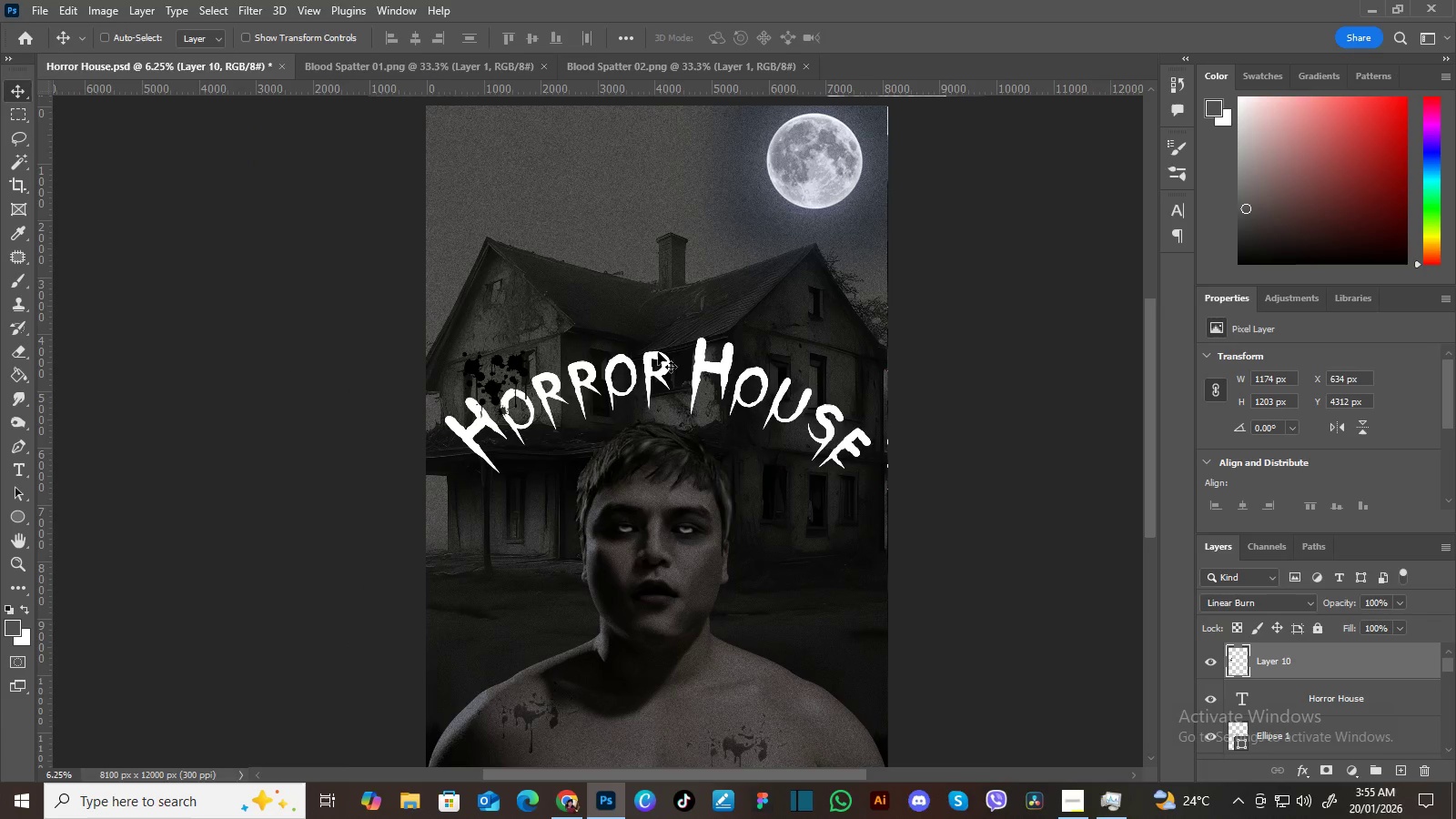 
hold_key(key=Space, duration=0.58)
 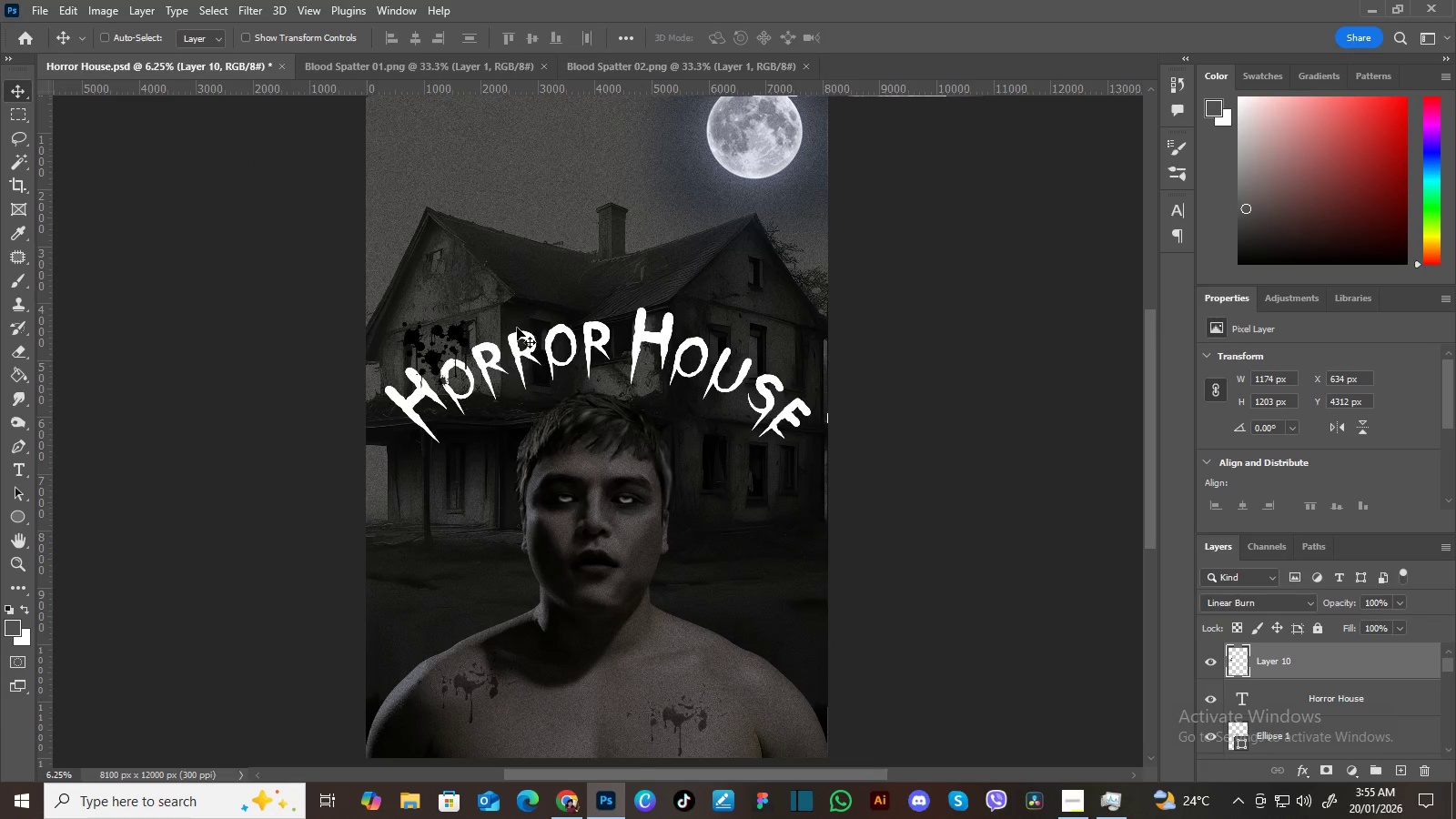 
left_click_drag(start_coordinate=[661, 348], to_coordinate=[601, 317])
 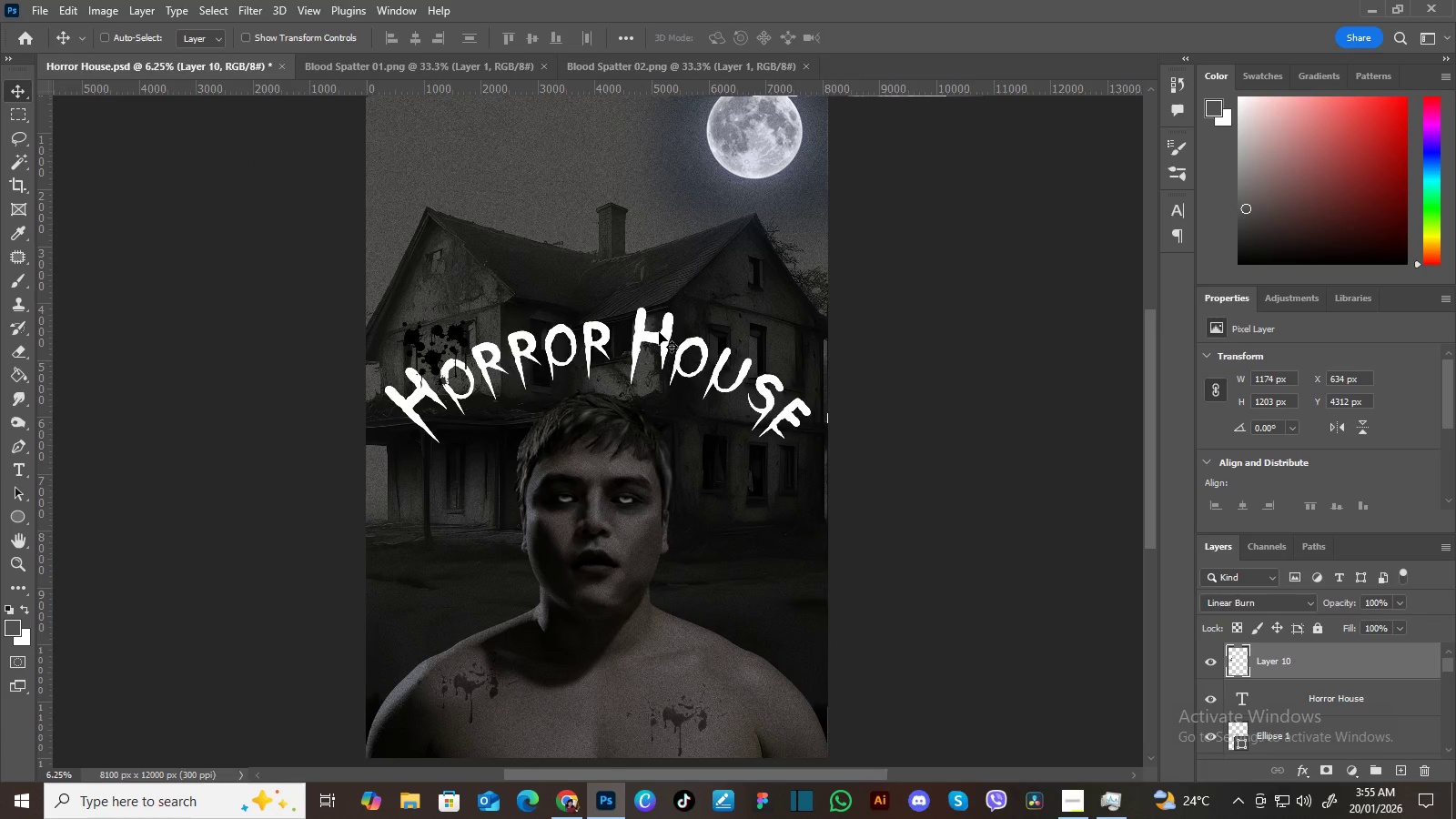 
hold_key(key=Space, duration=1.5)
 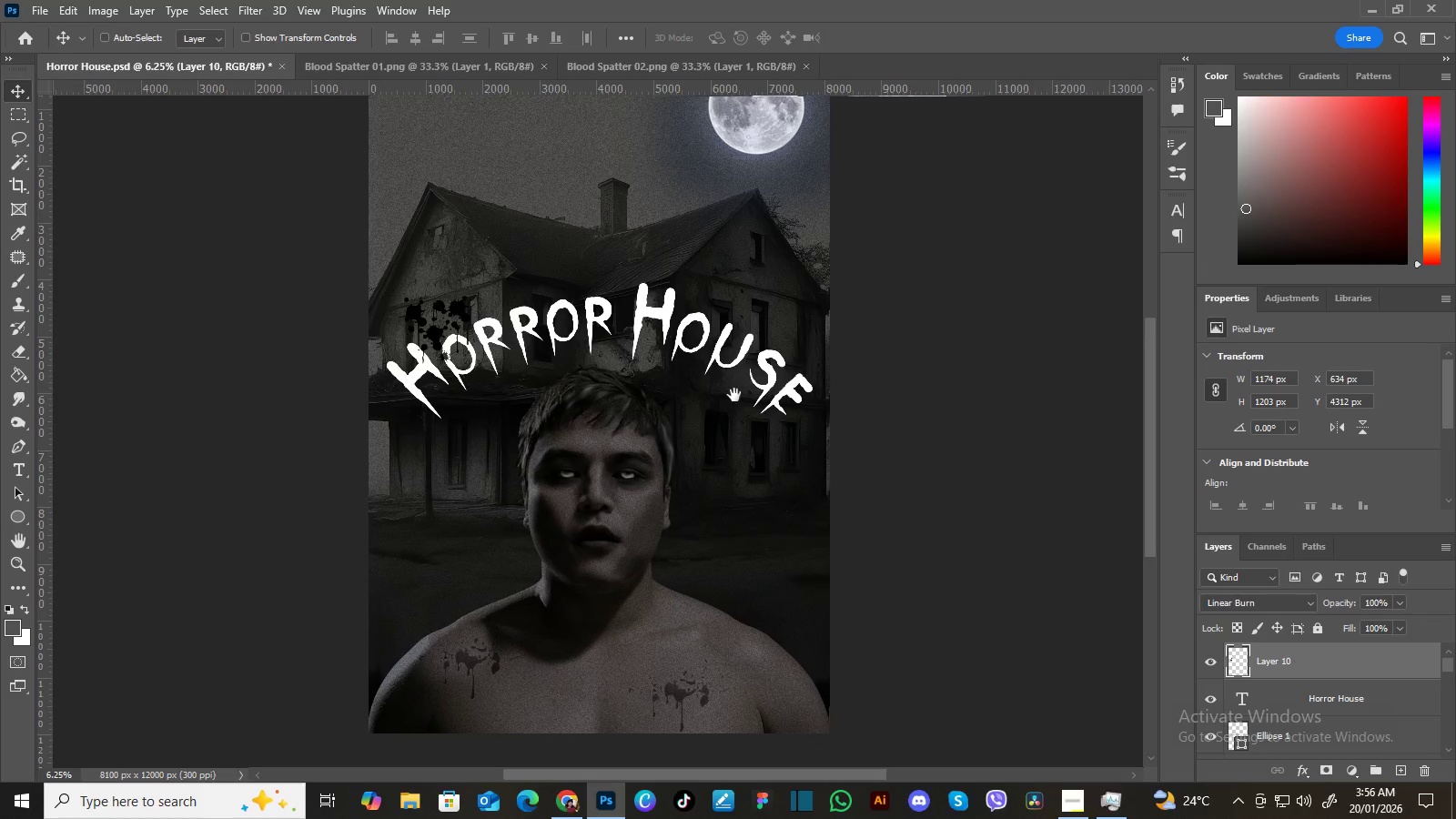 
left_click_drag(start_coordinate=[738, 389], to_coordinate=[750, 372])
 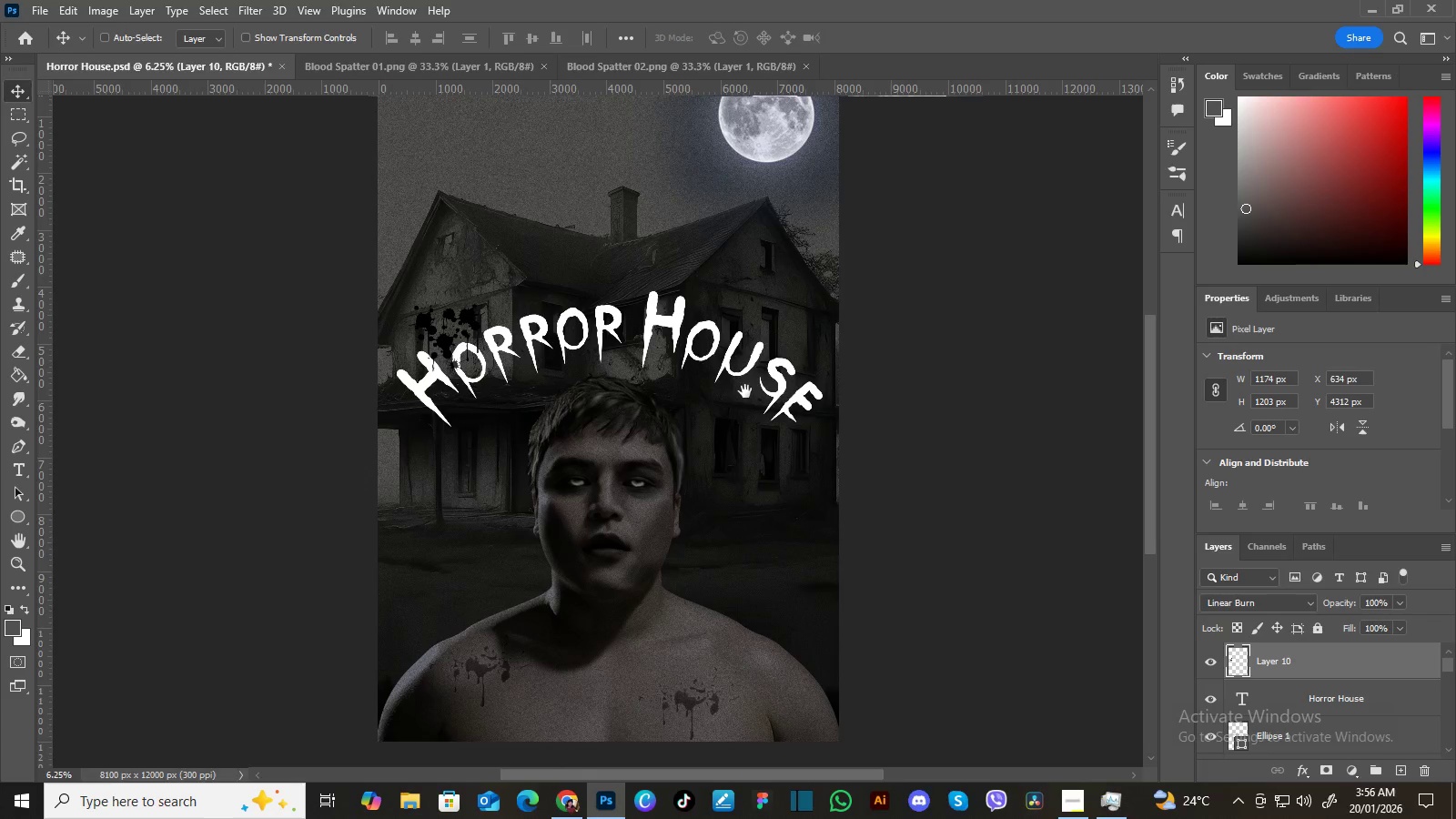 
left_click_drag(start_coordinate=[745, 391], to_coordinate=[742, 372])
 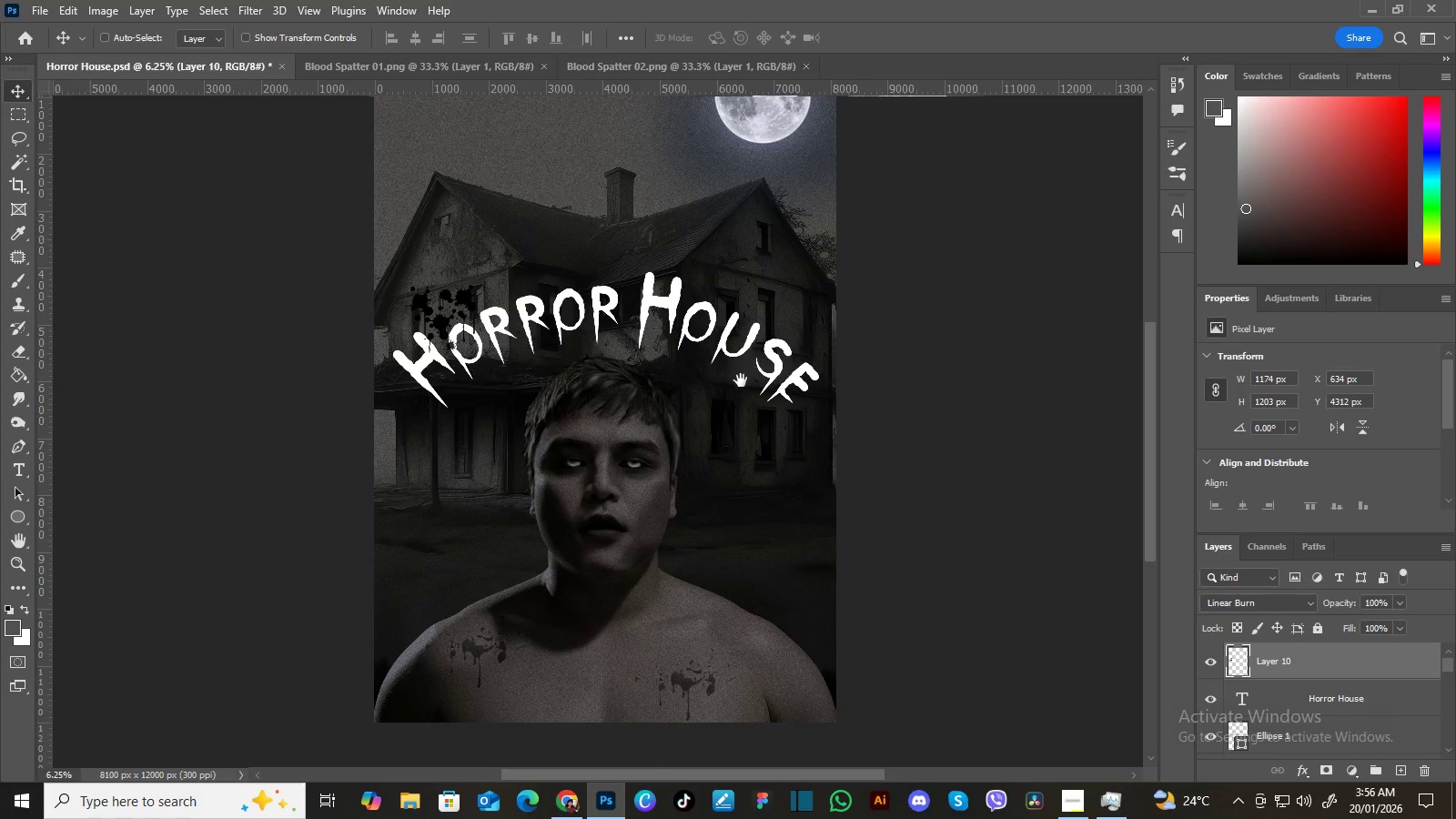 
hold_key(key=Space, duration=1.51)
 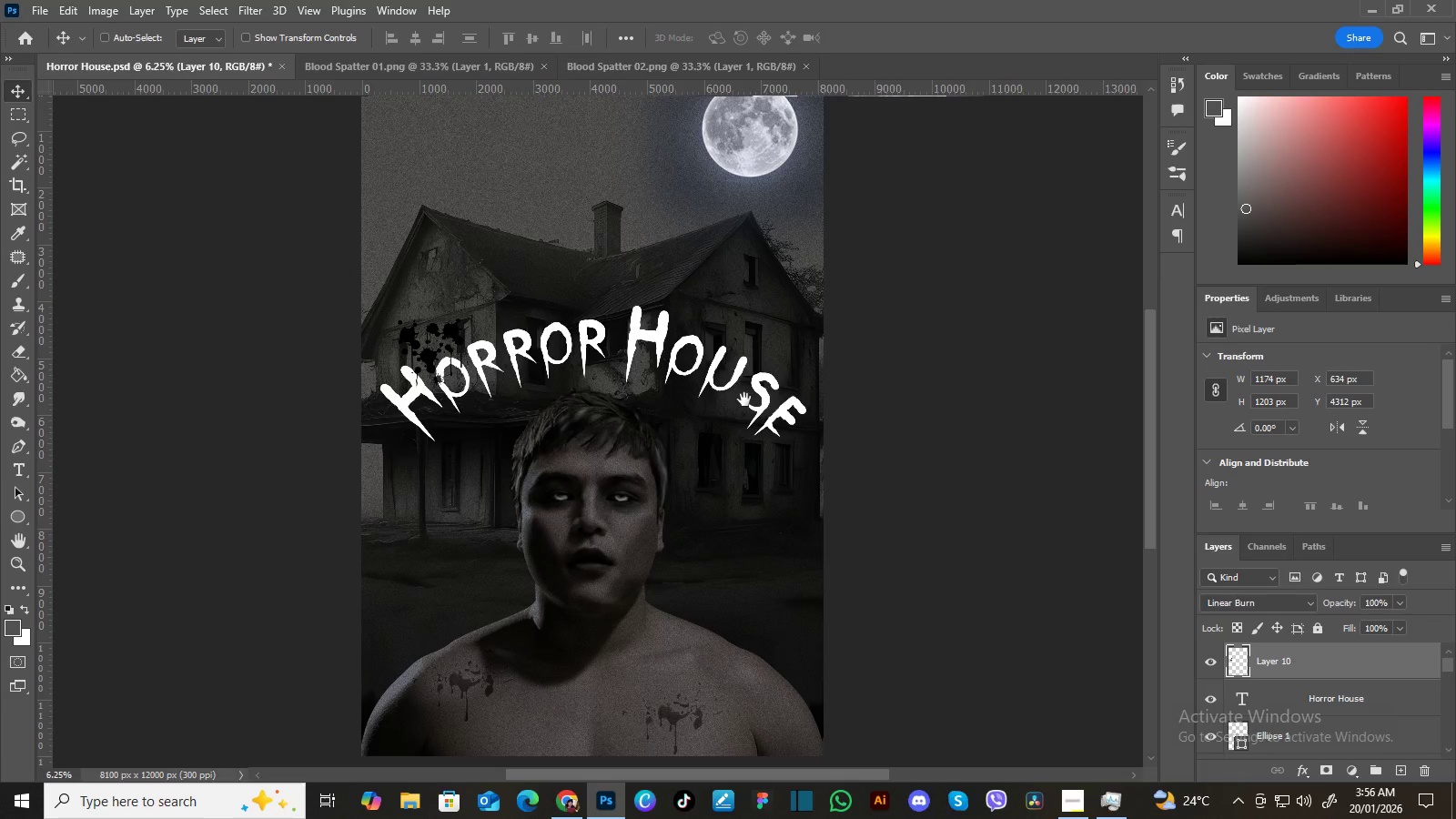 
left_click_drag(start_coordinate=[741, 383], to_coordinate=[734, 395])
 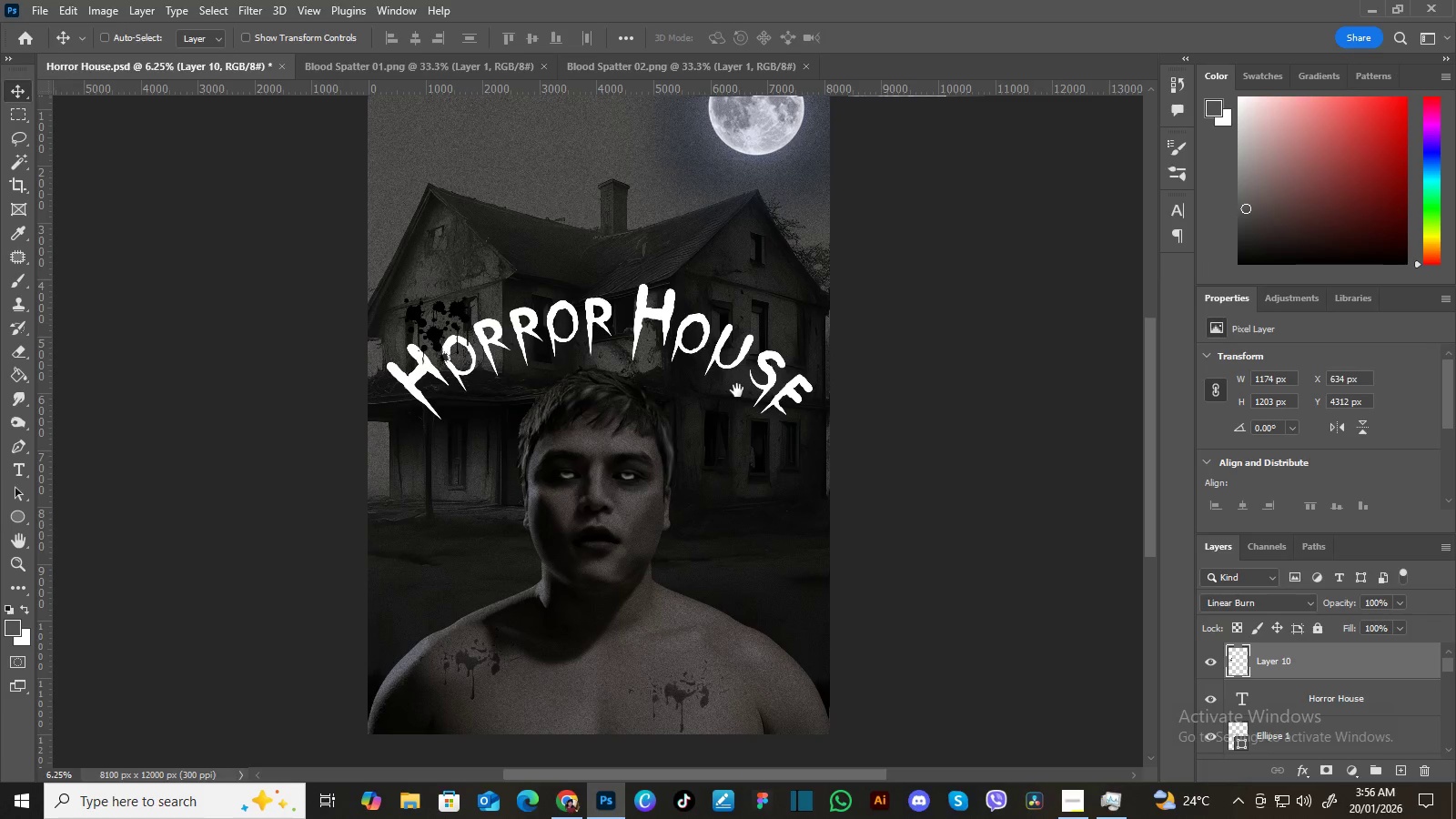 
left_click_drag(start_coordinate=[737, 389], to_coordinate=[733, 403])
 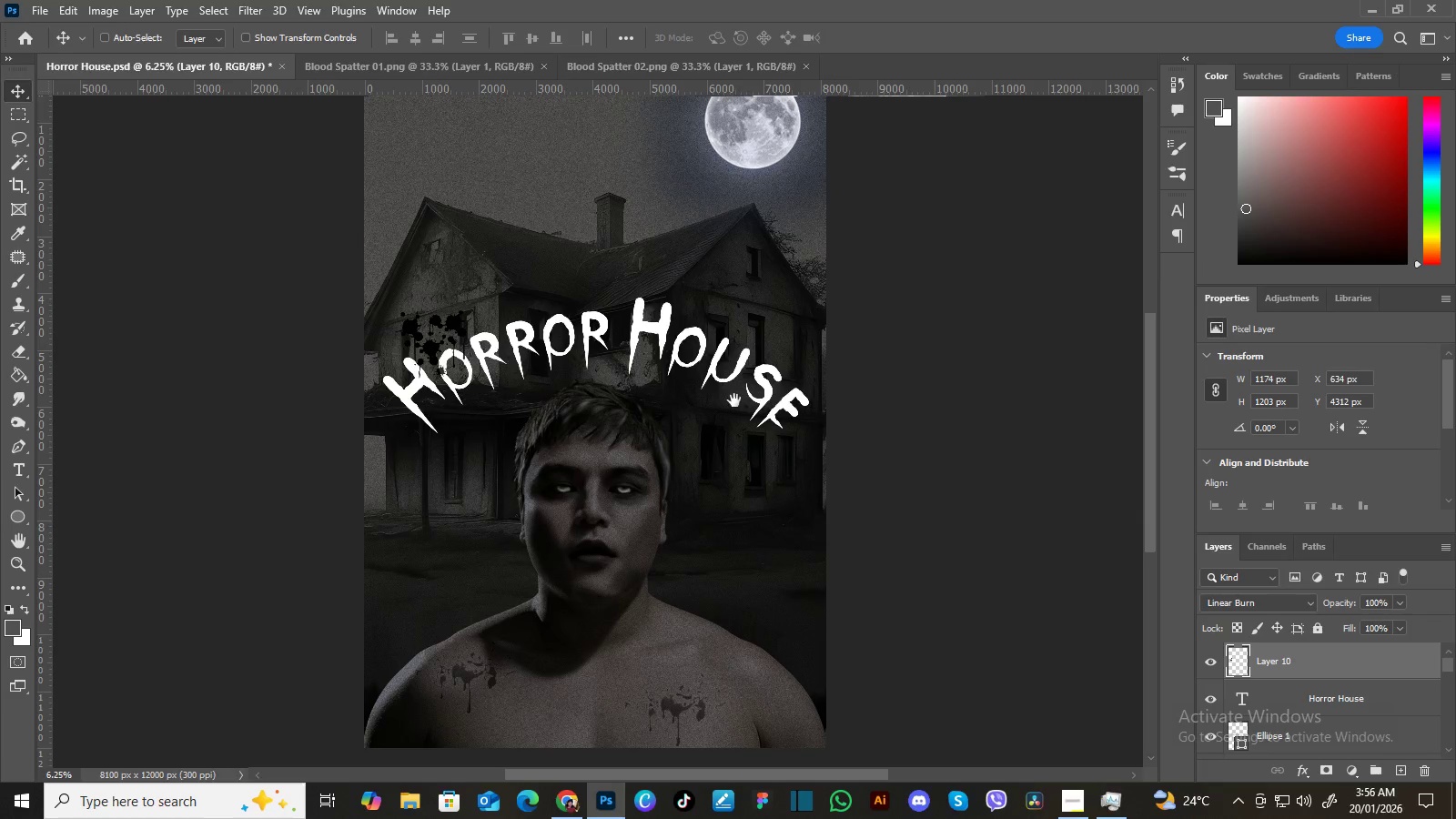 
left_click_drag(start_coordinate=[734, 400], to_coordinate=[732, 409])
 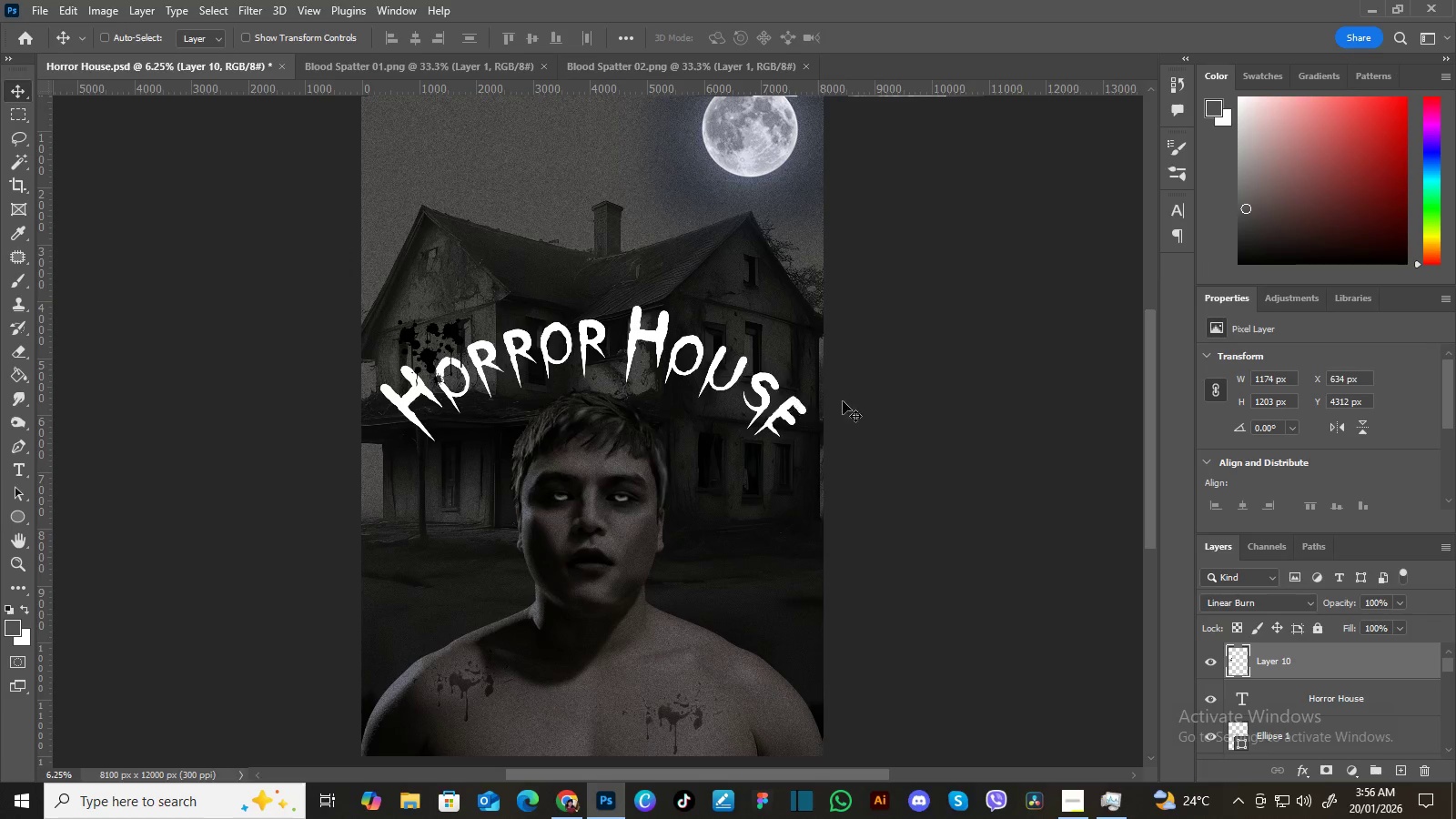 
hold_key(key=Space, duration=0.72)
 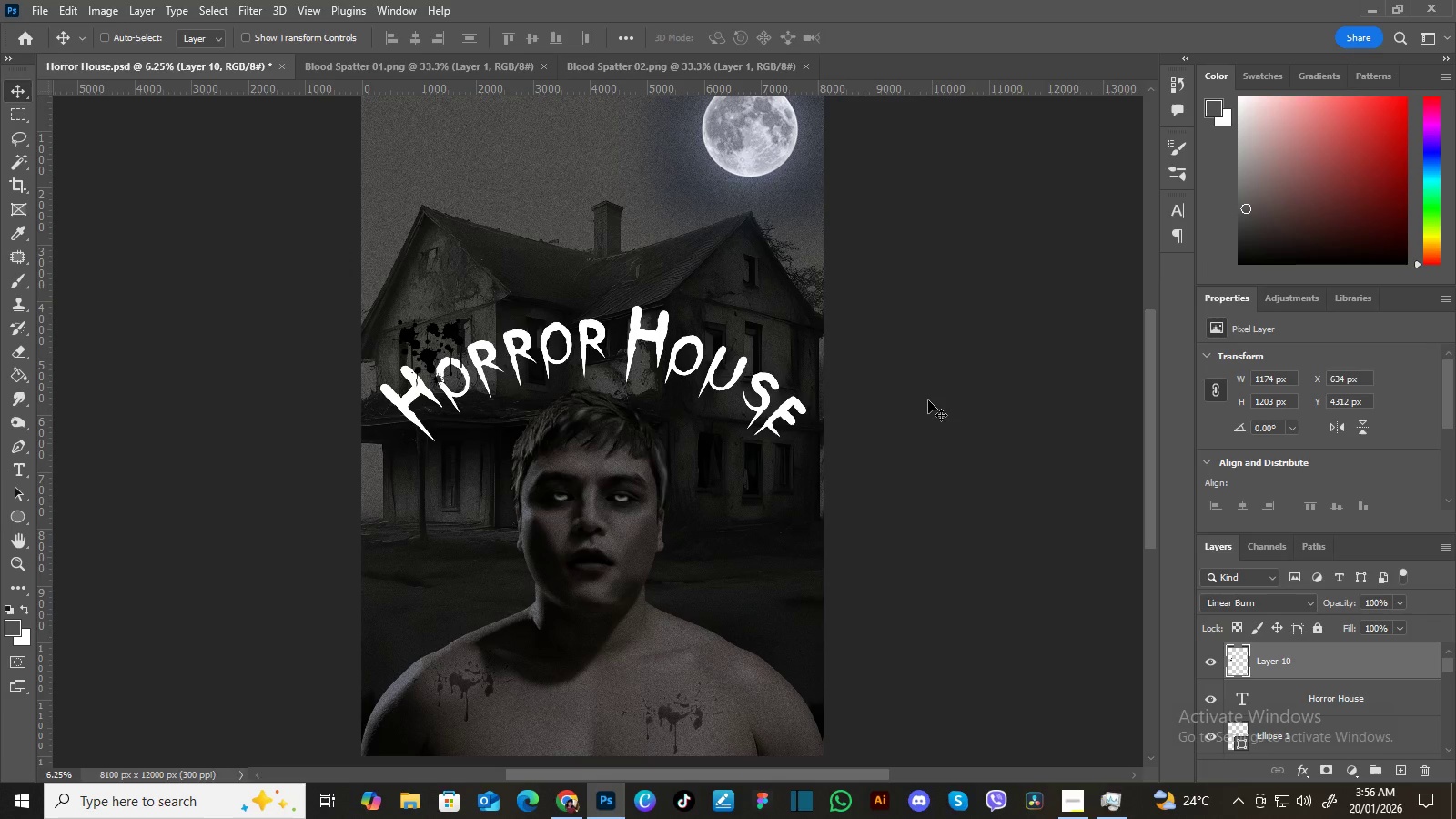 
wait(14.2)
 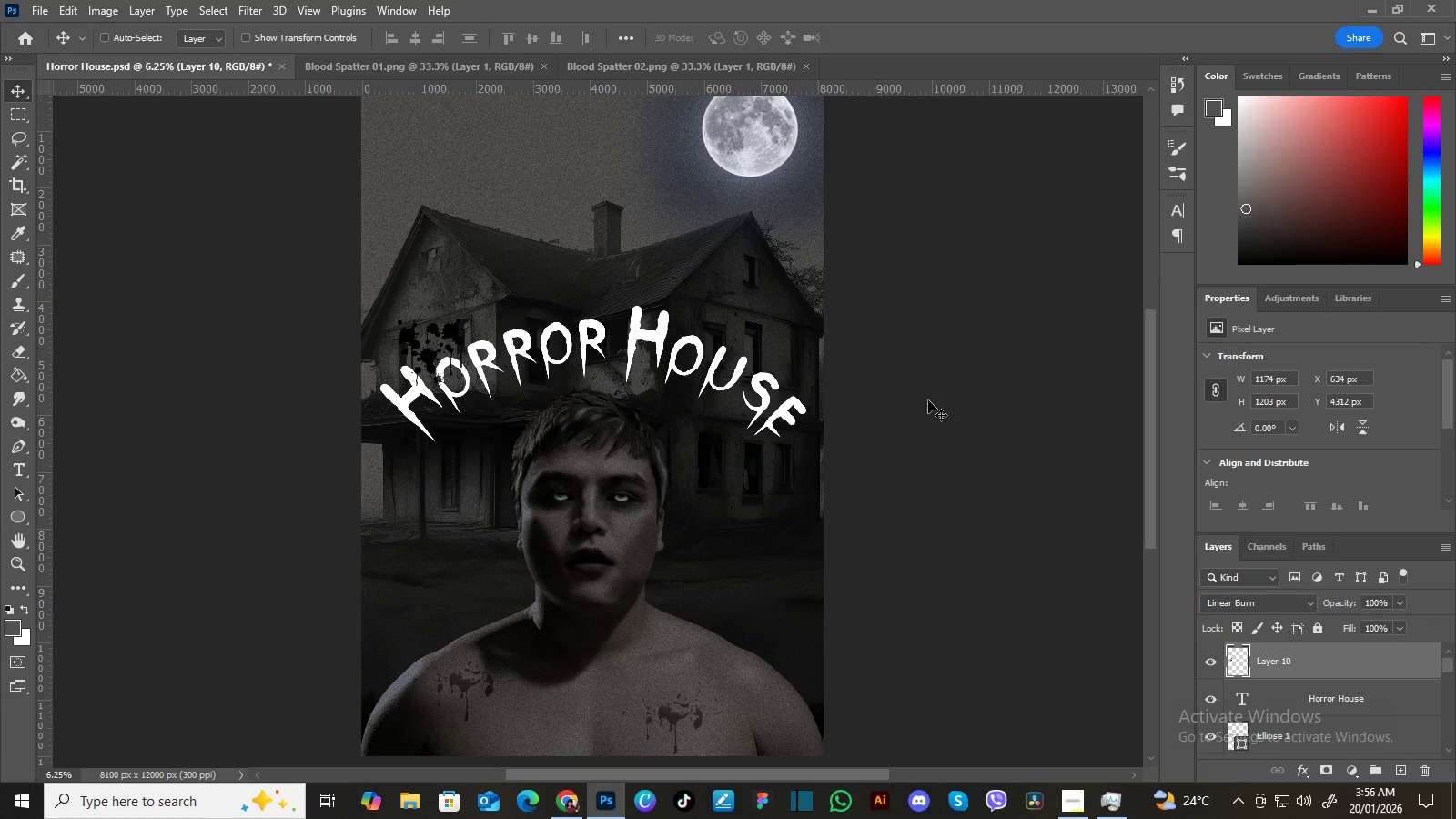 
hold_key(key=Space, duration=0.83)
 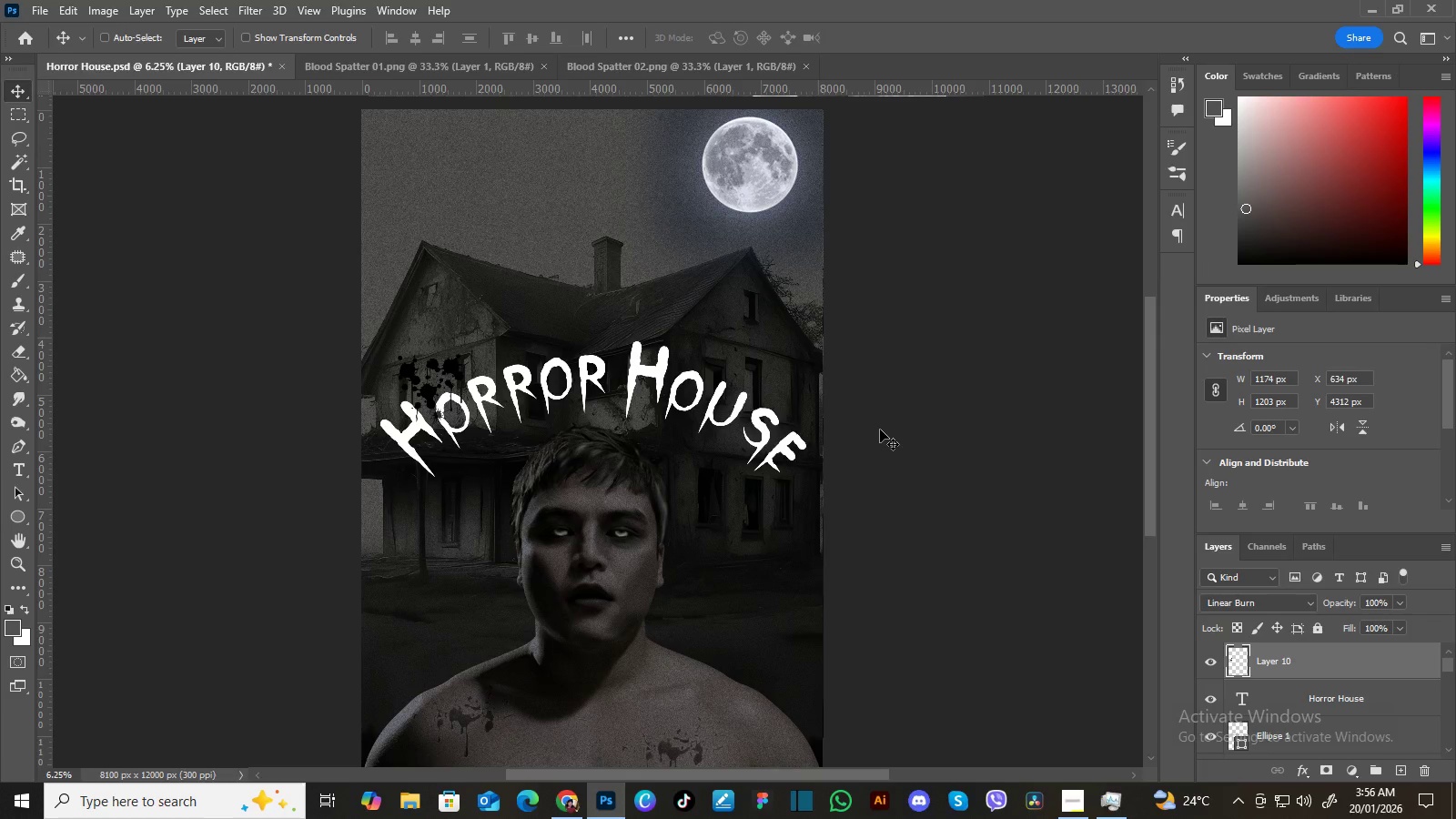 
left_click_drag(start_coordinate=[888, 400], to_coordinate=[888, 437])
 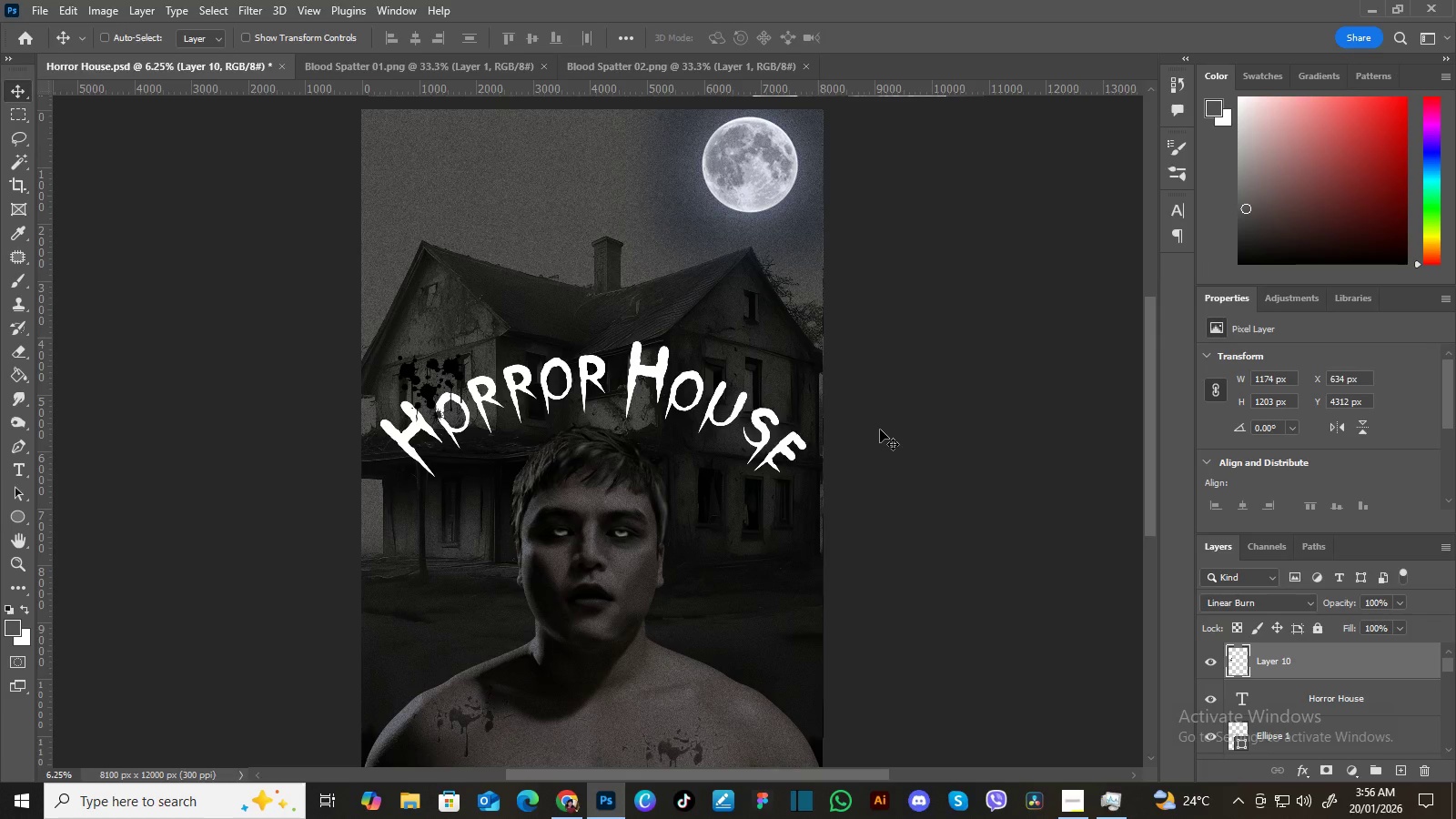 
key(Control+Minus)
 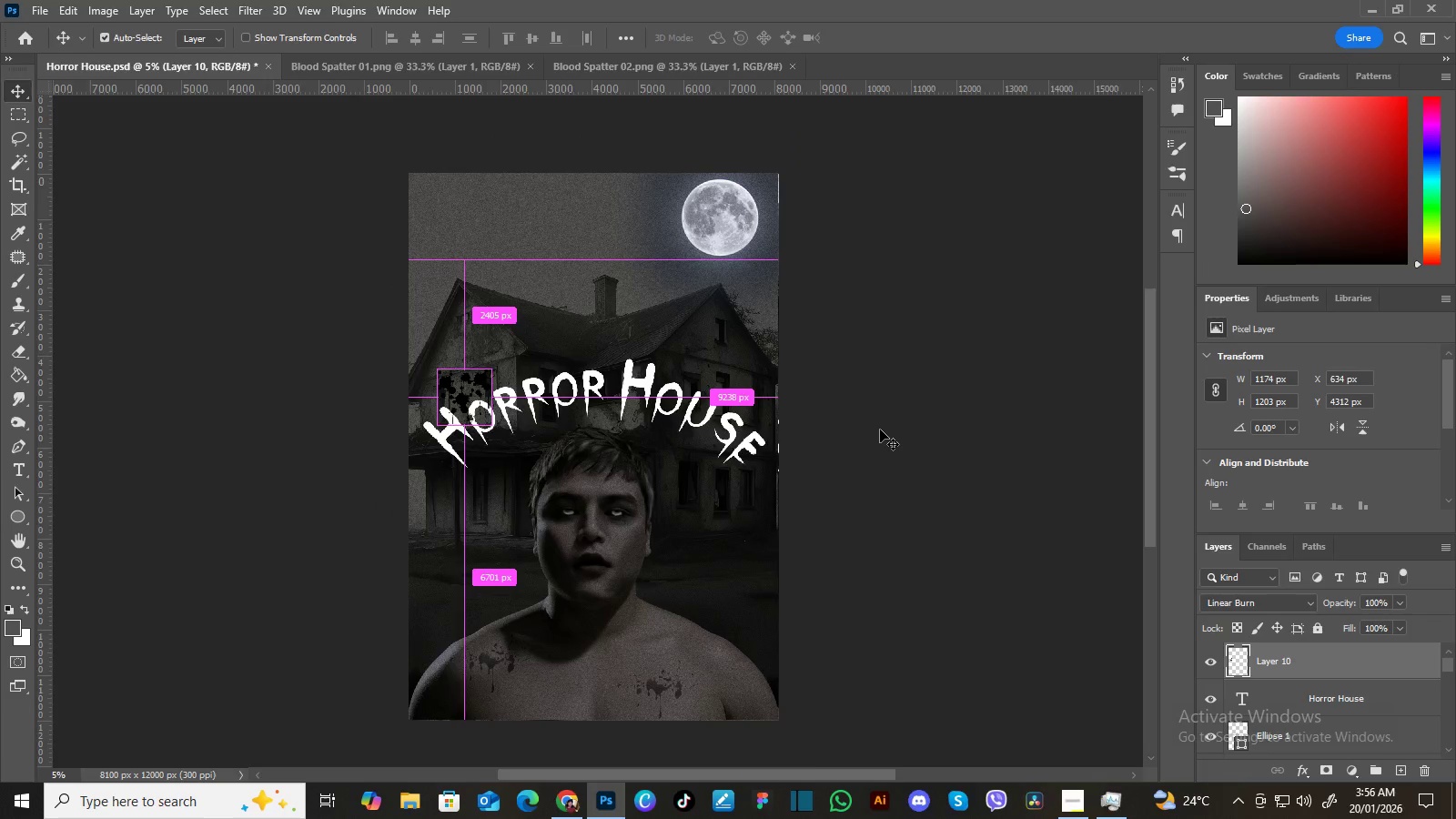 
key(Control+Equal)
 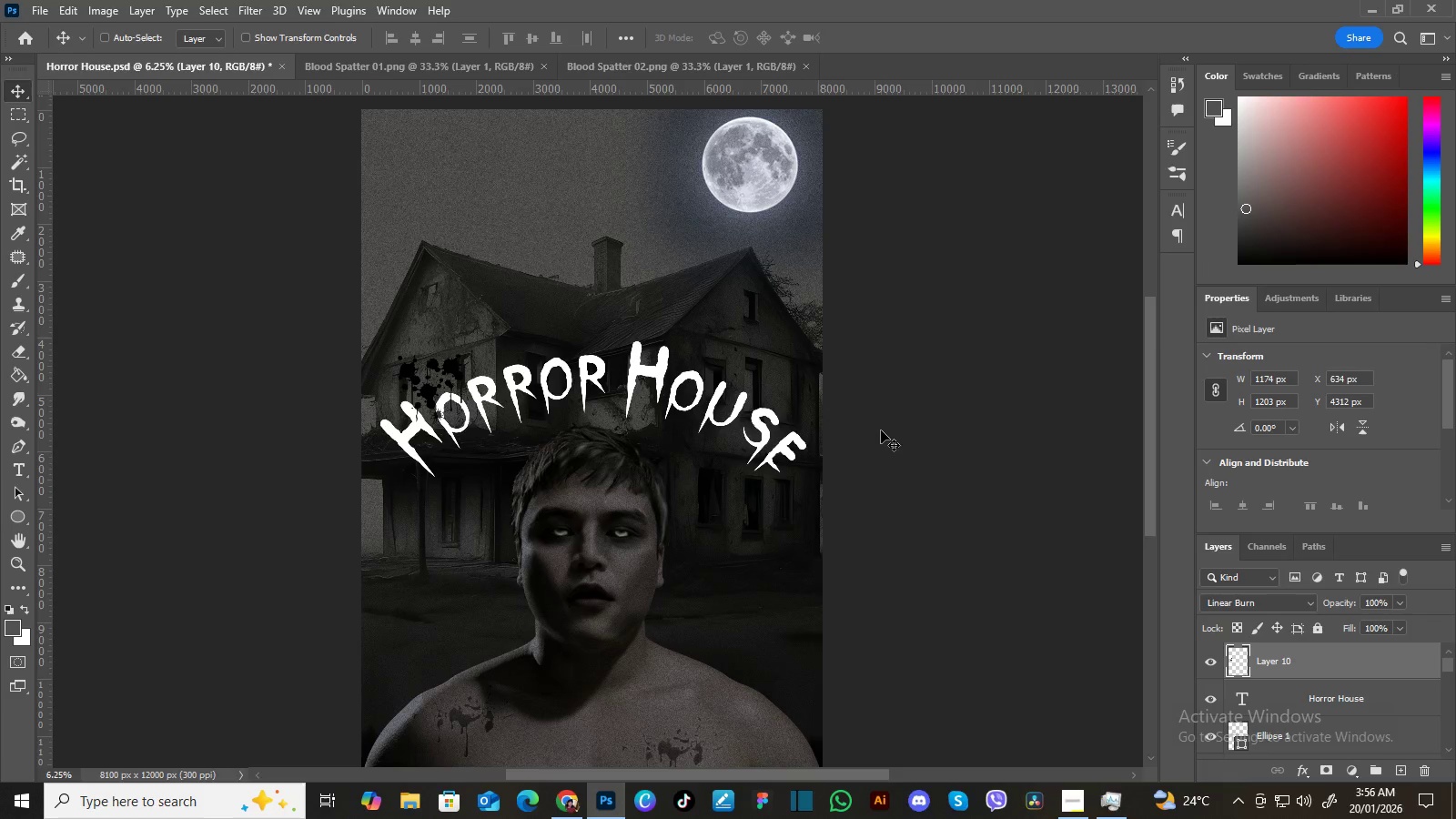 
hold_key(key=Space, duration=1.3)
 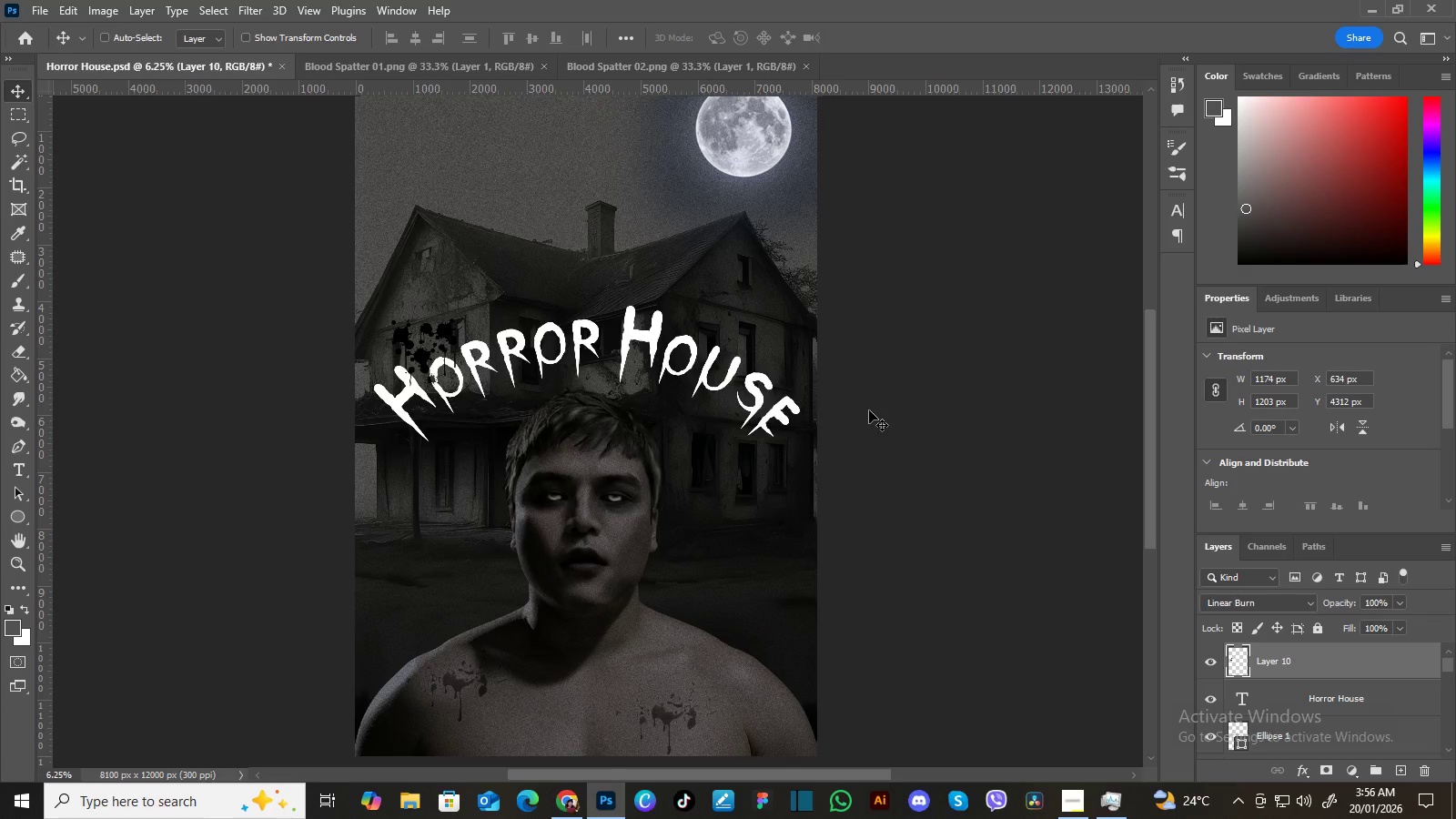 
left_click_drag(start_coordinate=[881, 441], to_coordinate=[881, 425])
 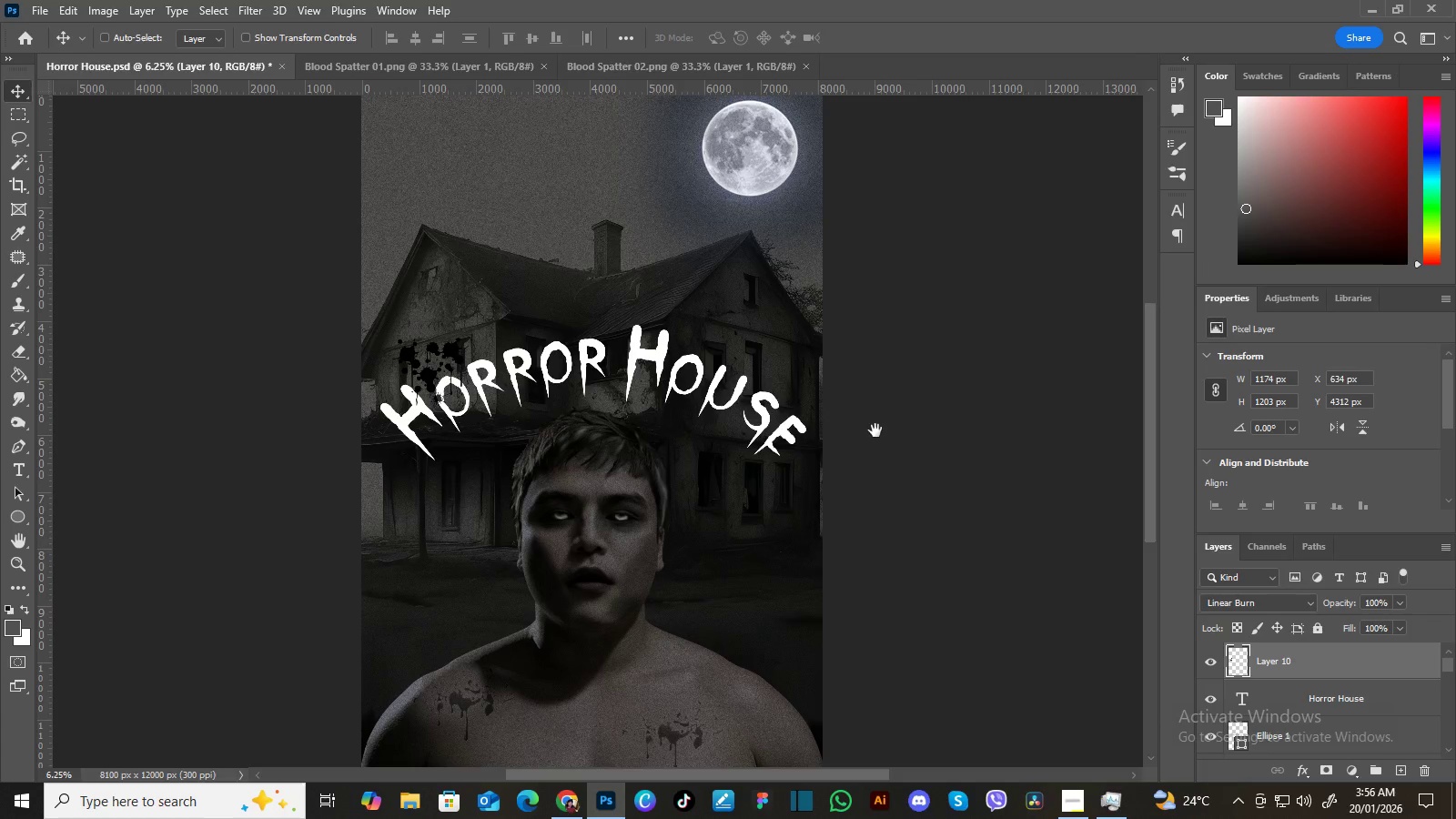 
left_click_drag(start_coordinate=[875, 430], to_coordinate=[869, 410])
 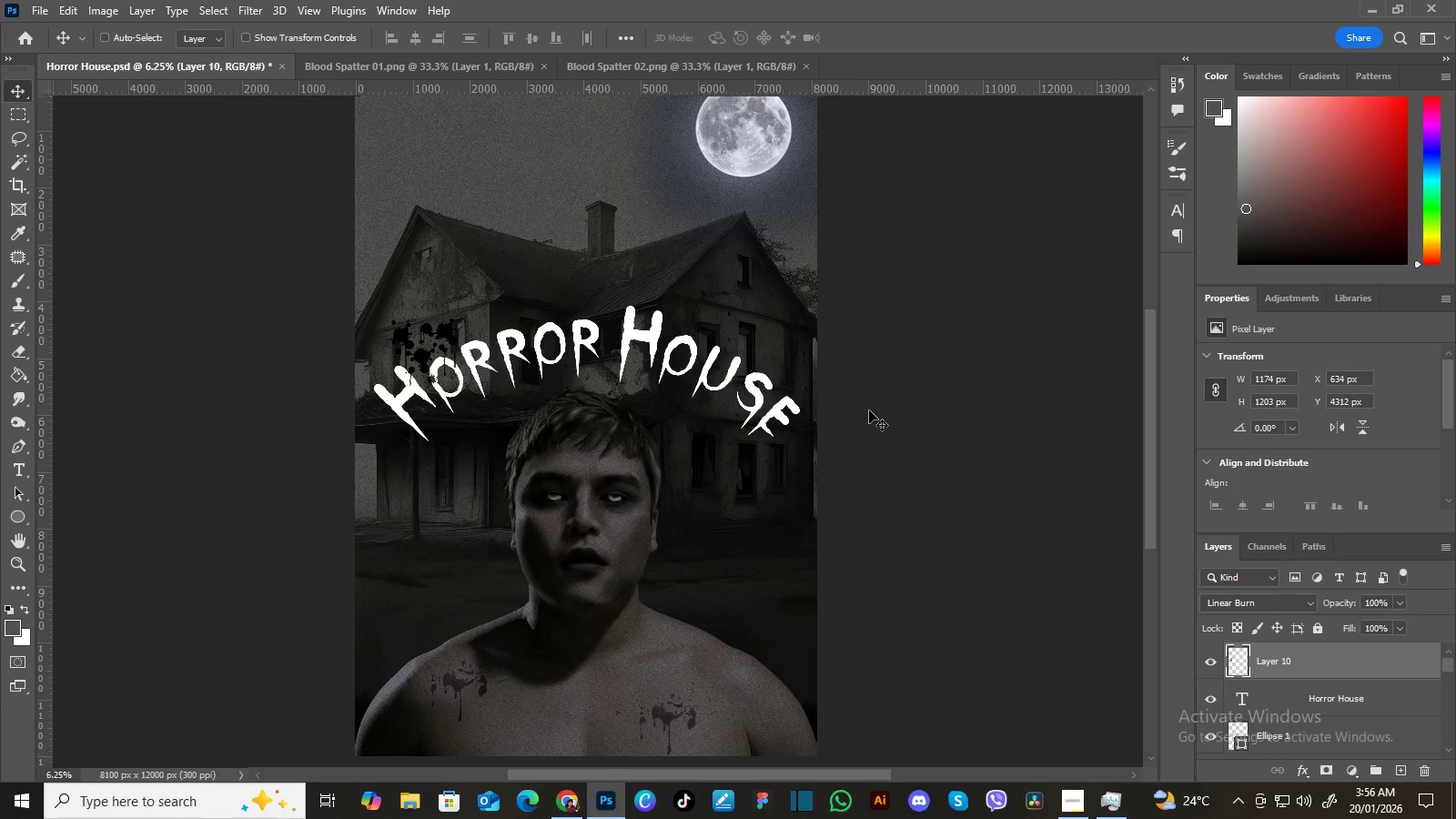 
wait(6.8)
 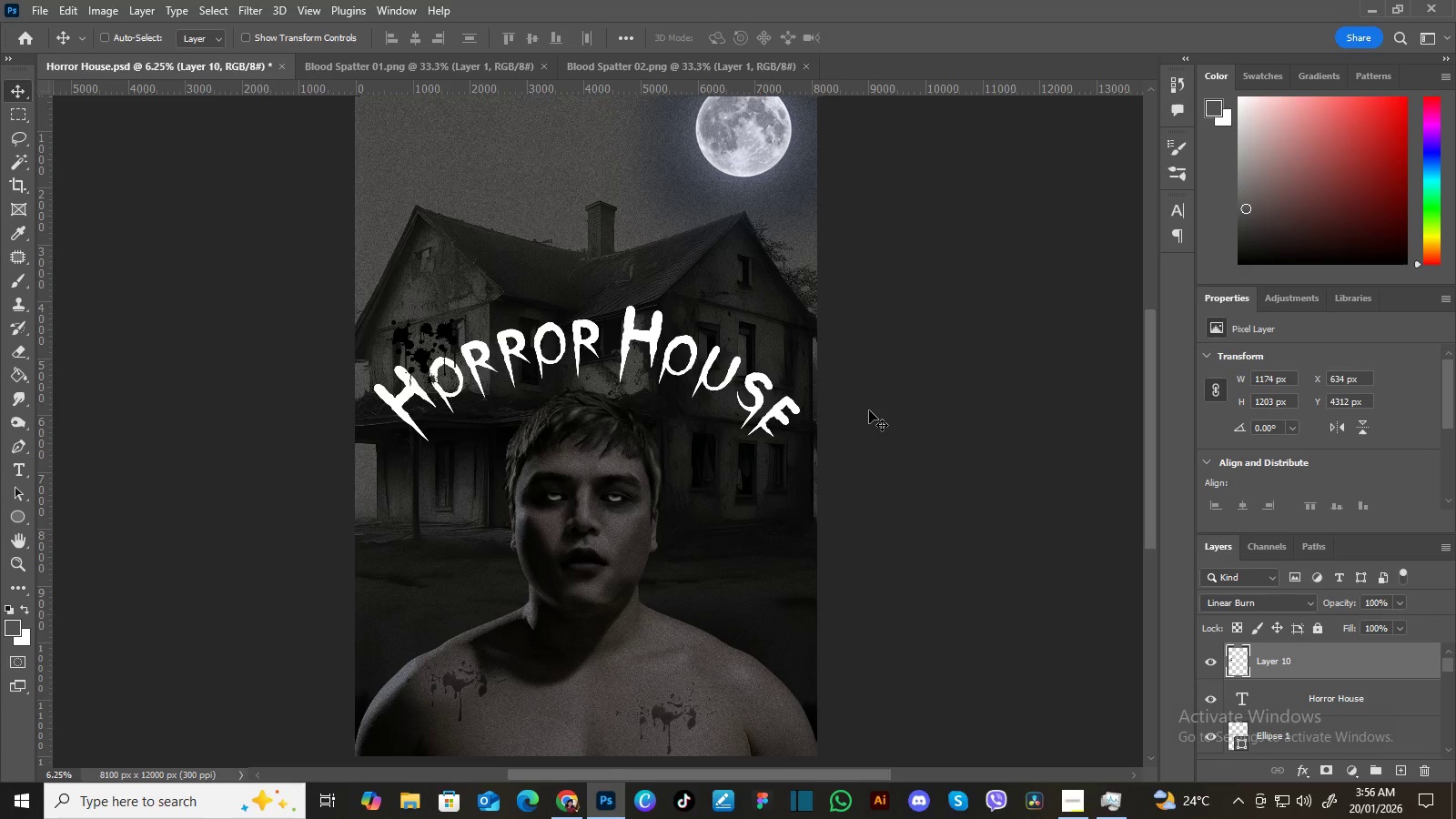 
left_click_drag(start_coordinate=[1449, 669], to_coordinate=[1451, 716])
 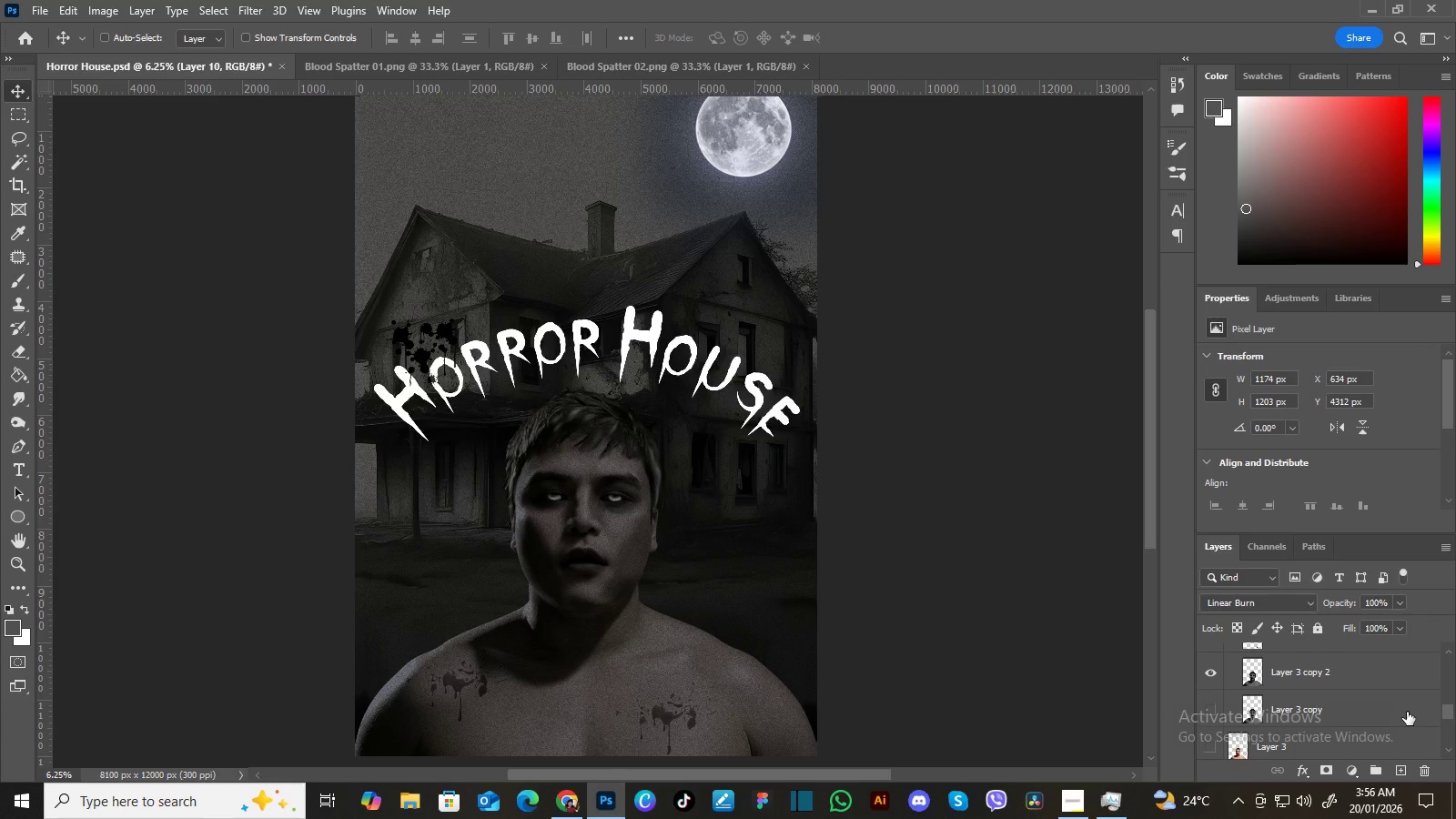 
left_click([1407, 712])
 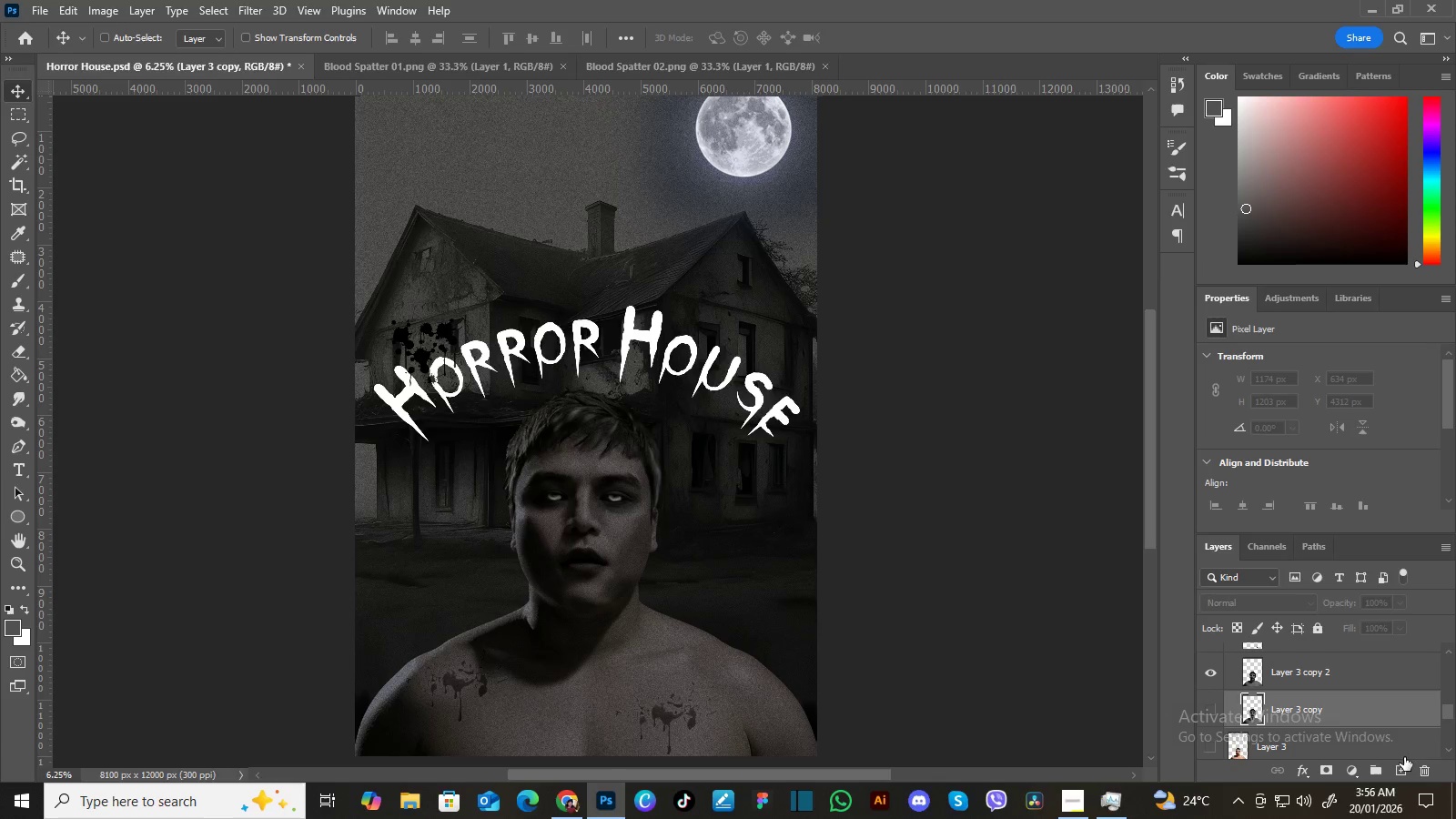 
left_click([1402, 767])
 